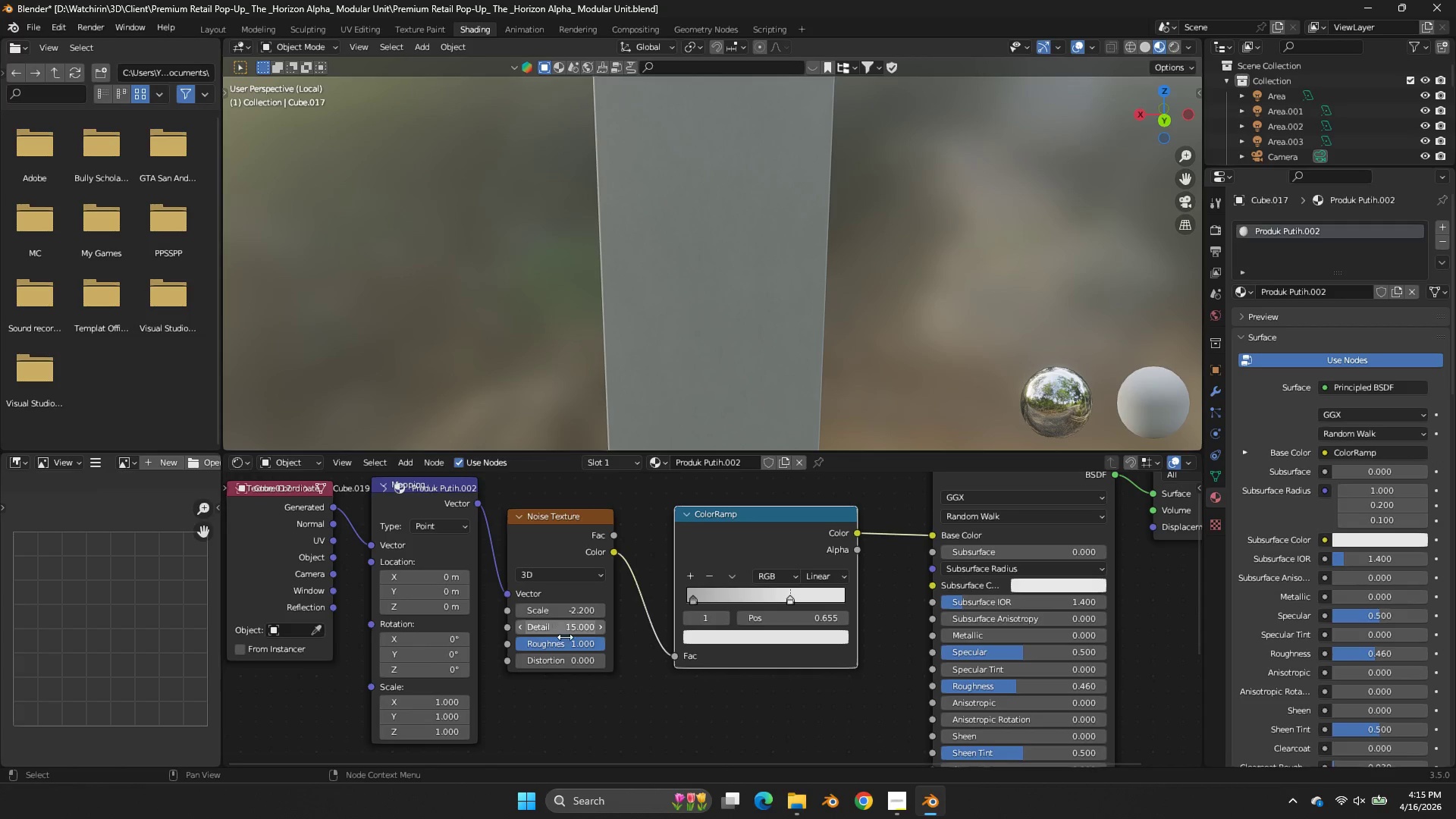 
left_click_drag(start_coordinate=[567, 639], to_coordinate=[893, 456])
 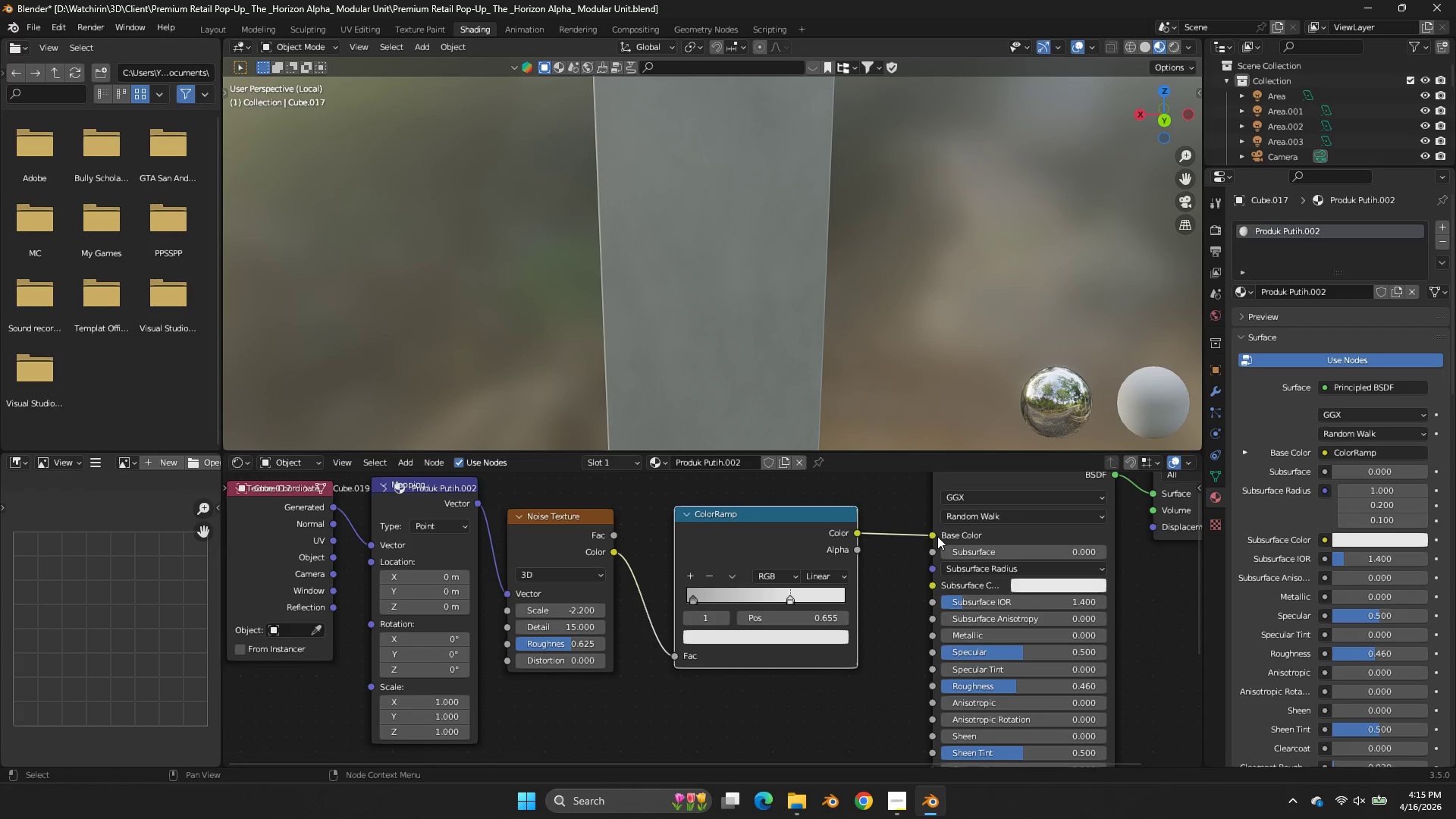 
scroll: coordinate [937, 536], scroll_direction: down, amount: 3.0
 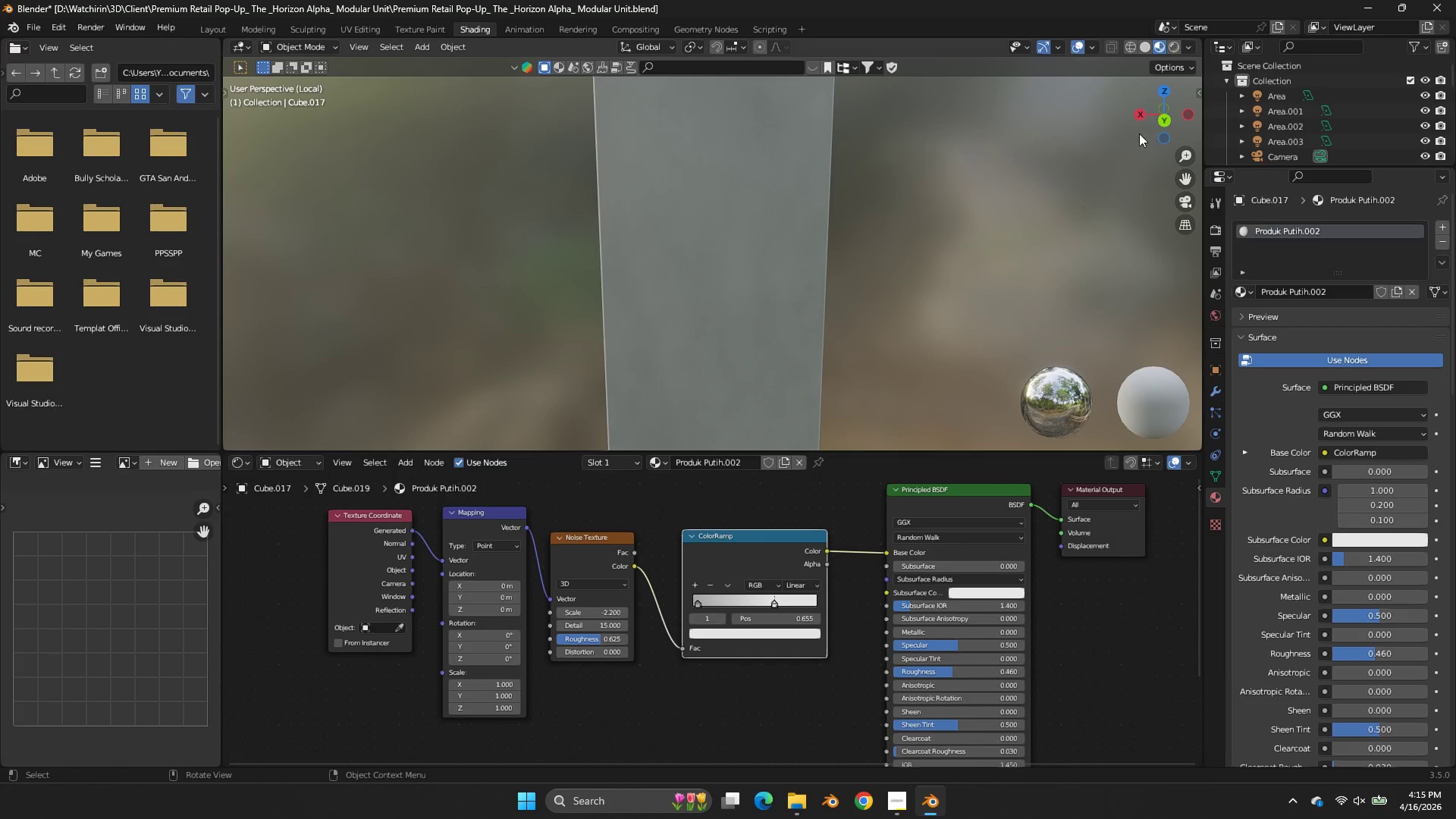 
left_click_drag(start_coordinate=[1194, 108], to_coordinate=[1208, 117])
 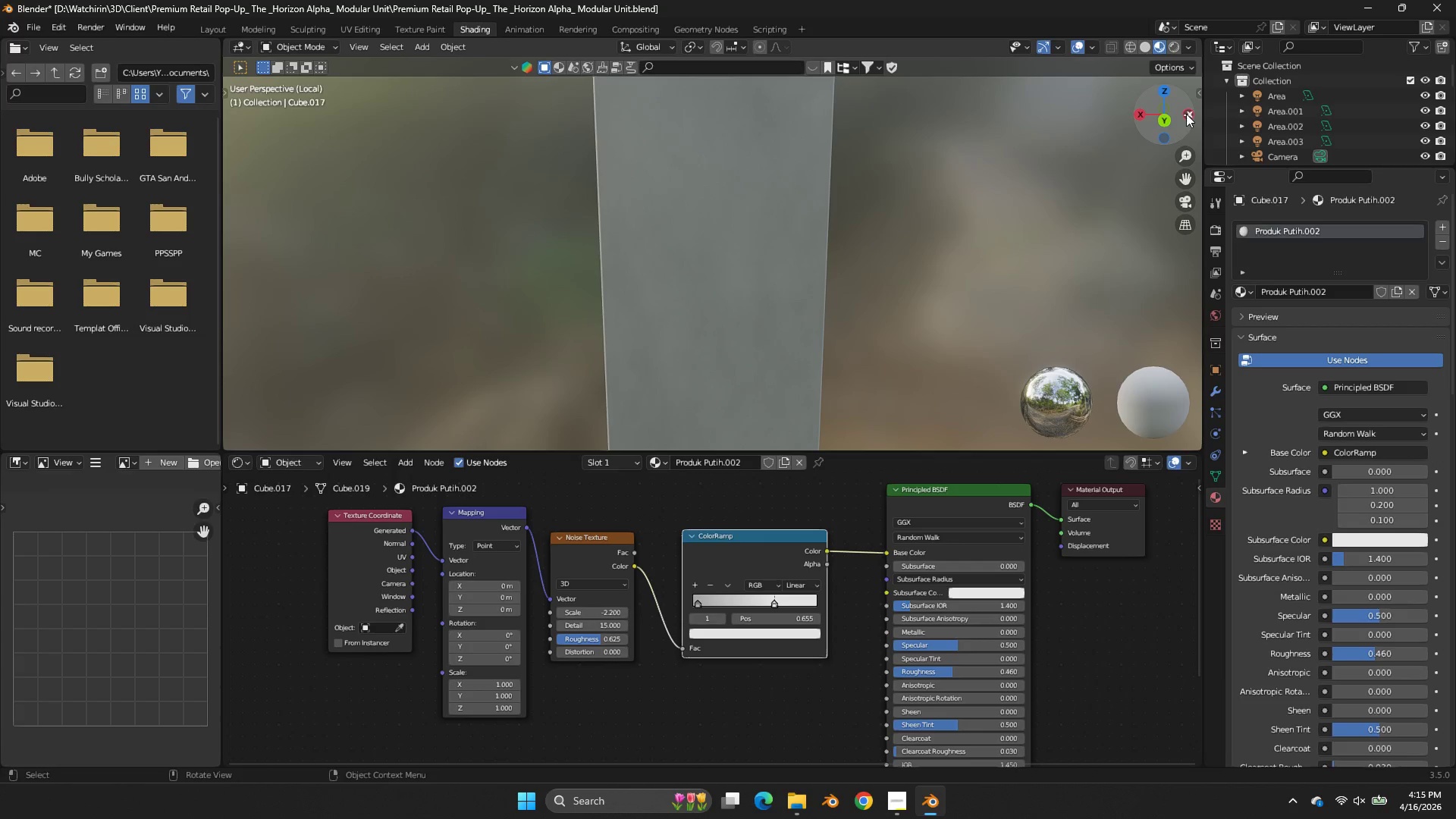 
left_click_drag(start_coordinate=[1186, 114], to_coordinate=[341, 105])
 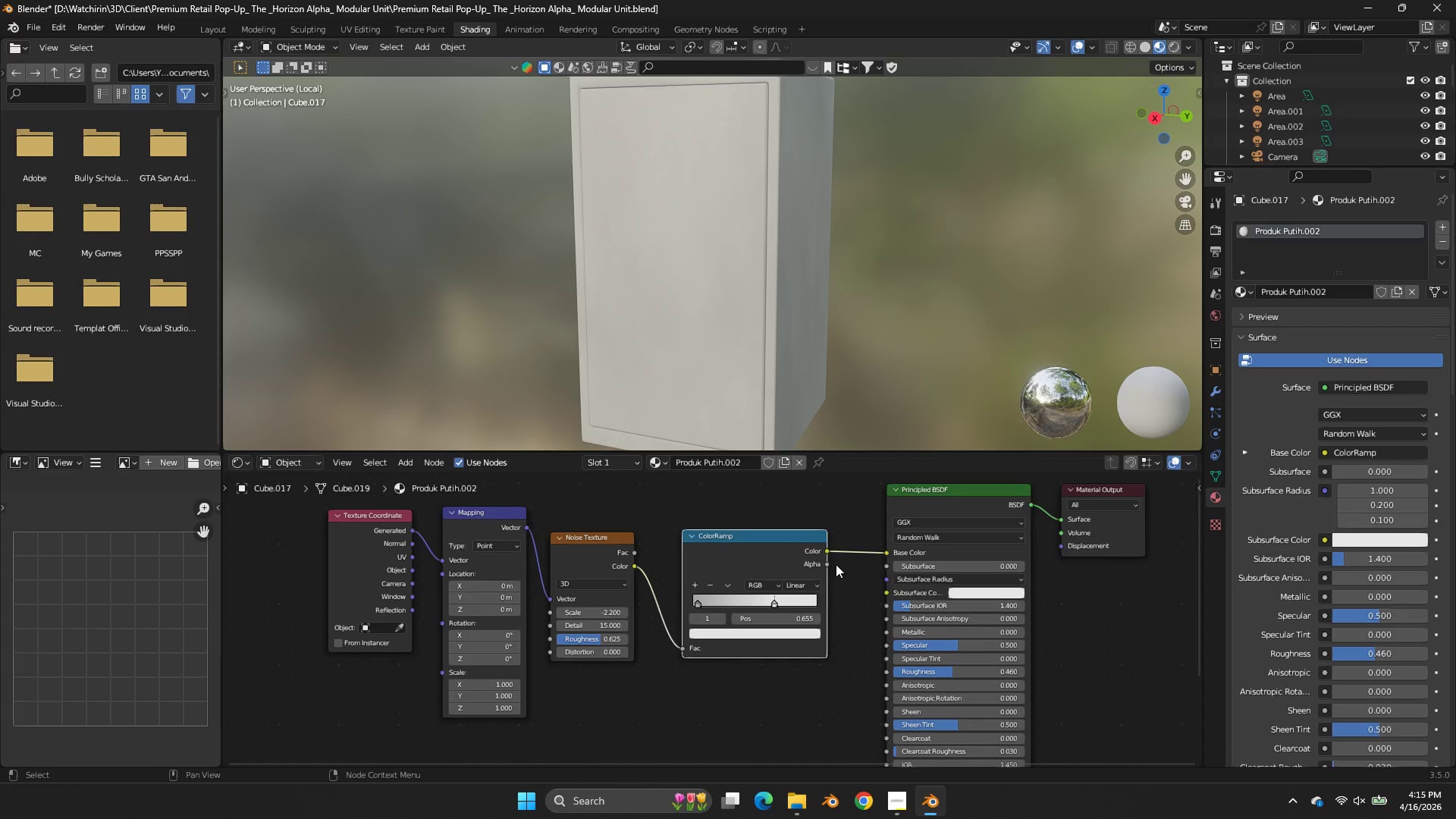 
scroll: coordinate [836, 564], scroll_direction: up, amount: 3.0
 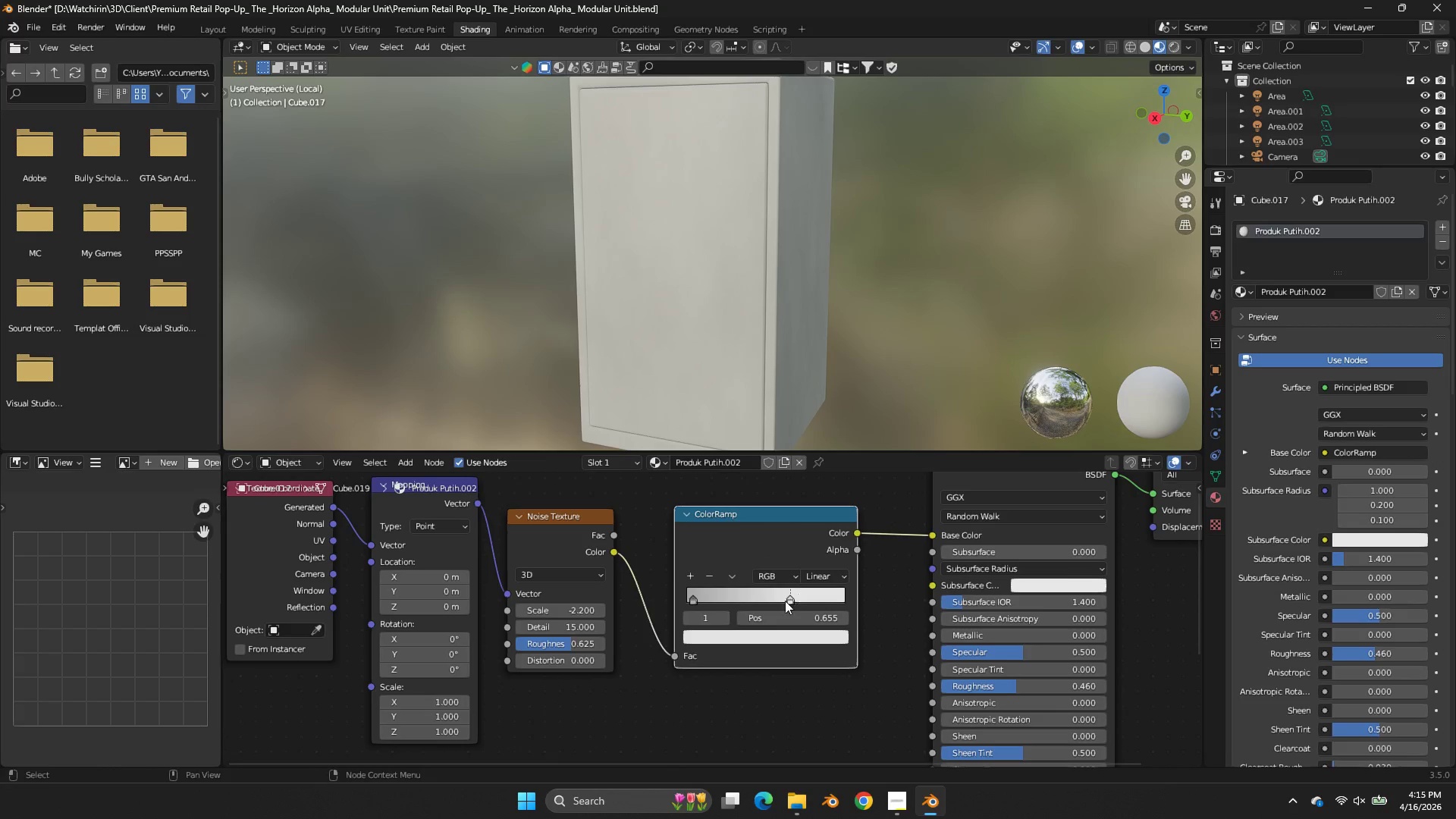 
left_click_drag(start_coordinate=[785, 601], to_coordinate=[757, 592])
 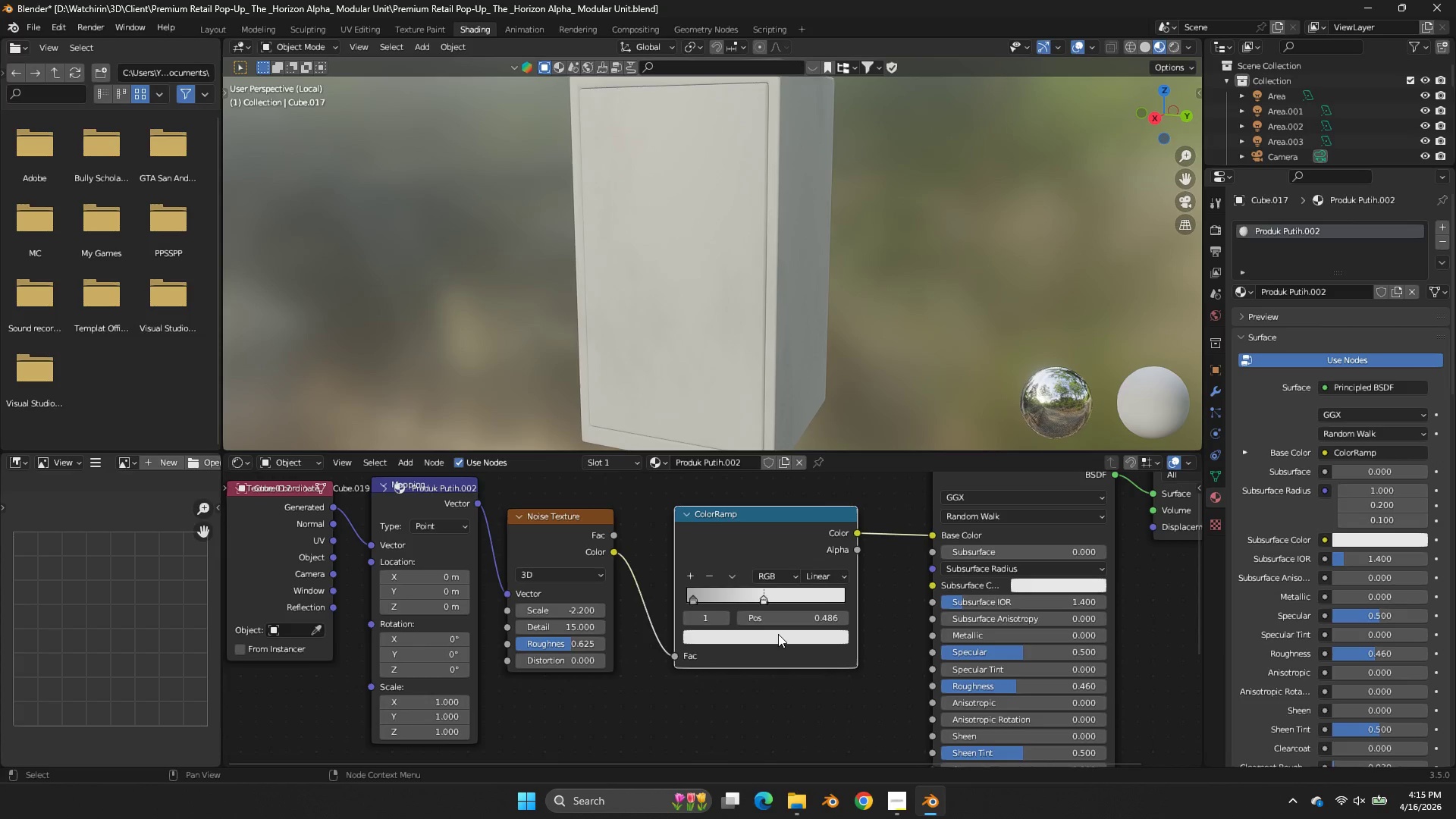 
left_click([778, 634])
 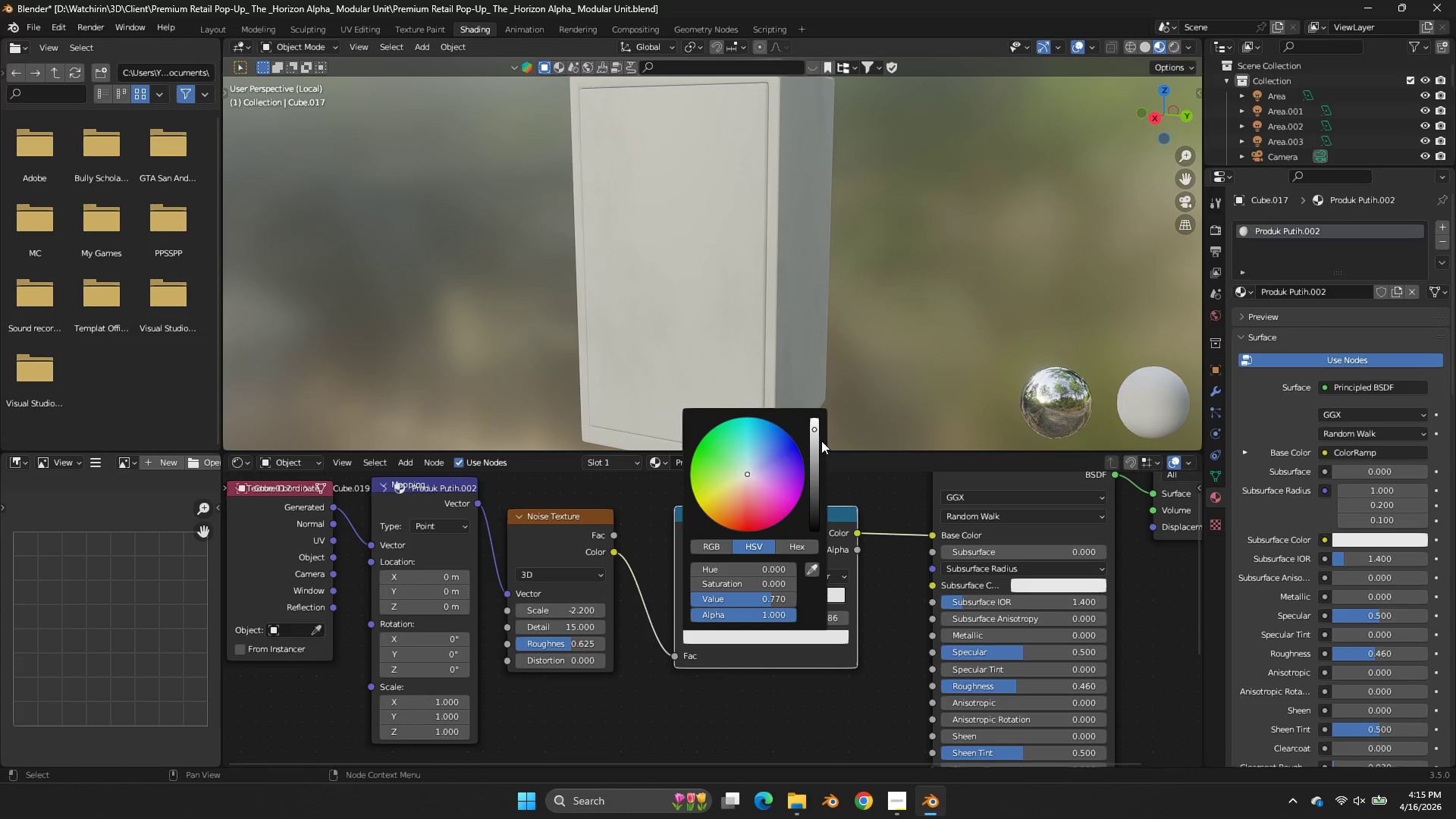 
left_click_drag(start_coordinate=[815, 437], to_coordinate=[825, 418])
 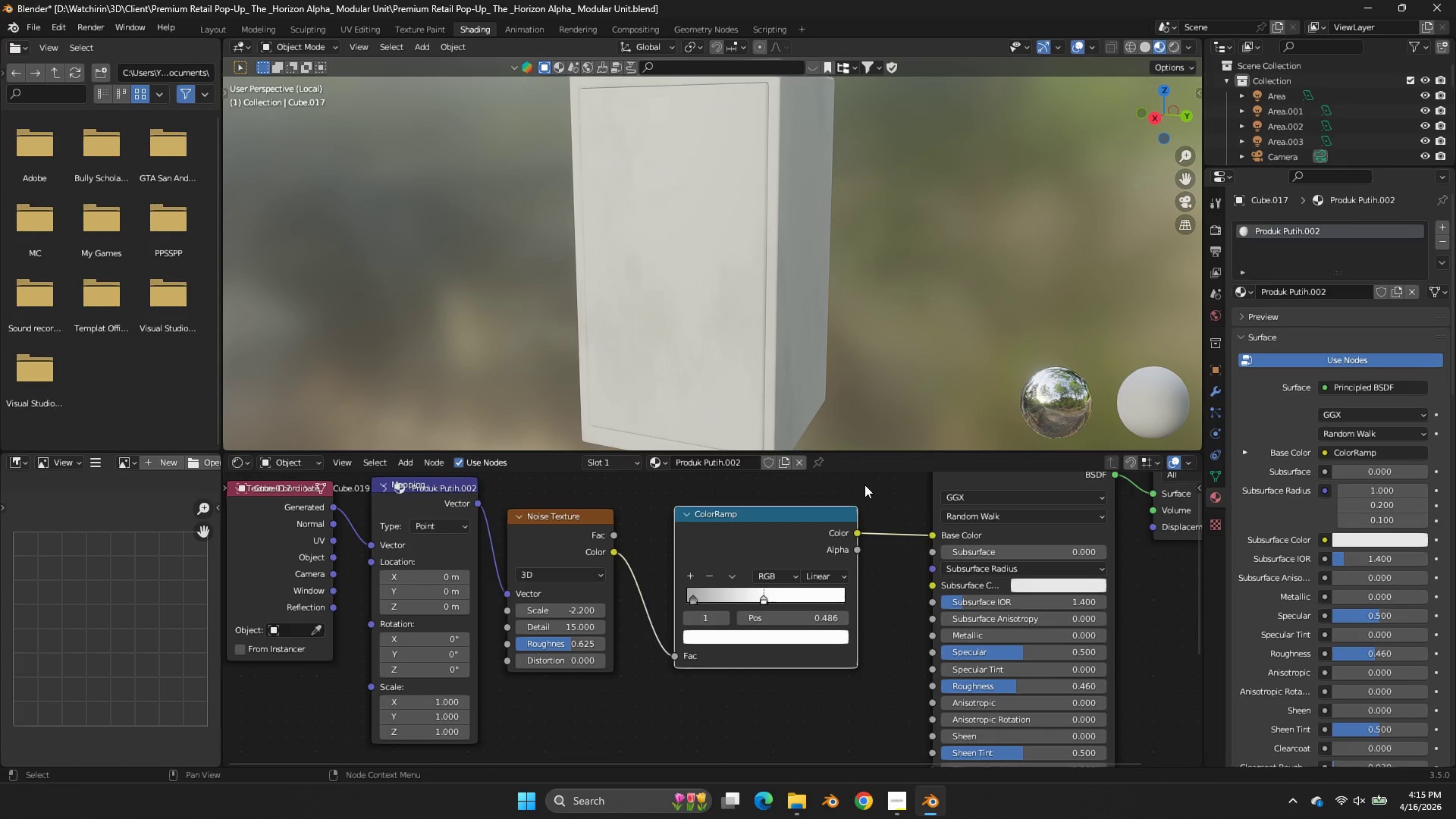 
left_click([864, 485])
 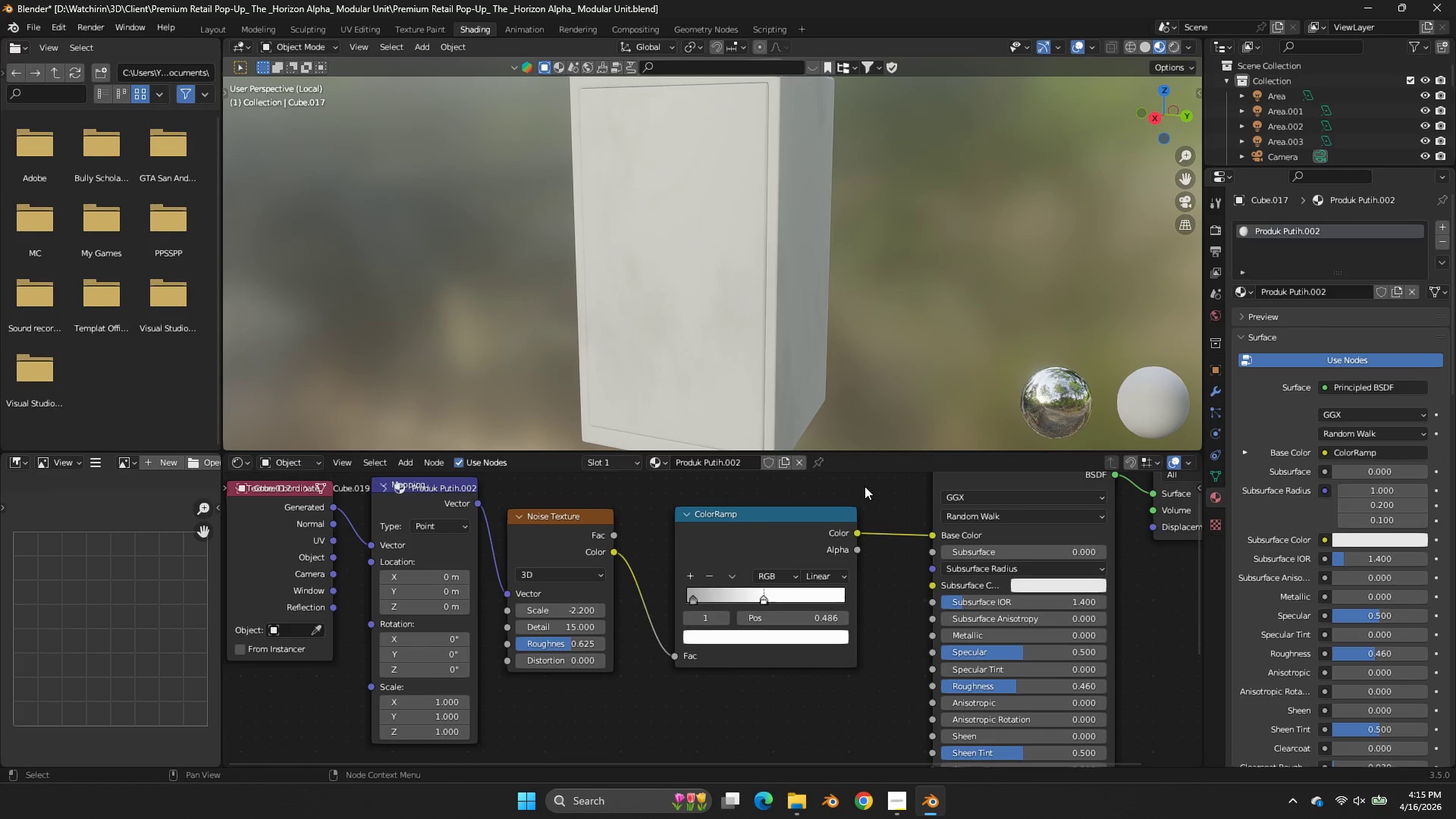 
wait(6.69)
 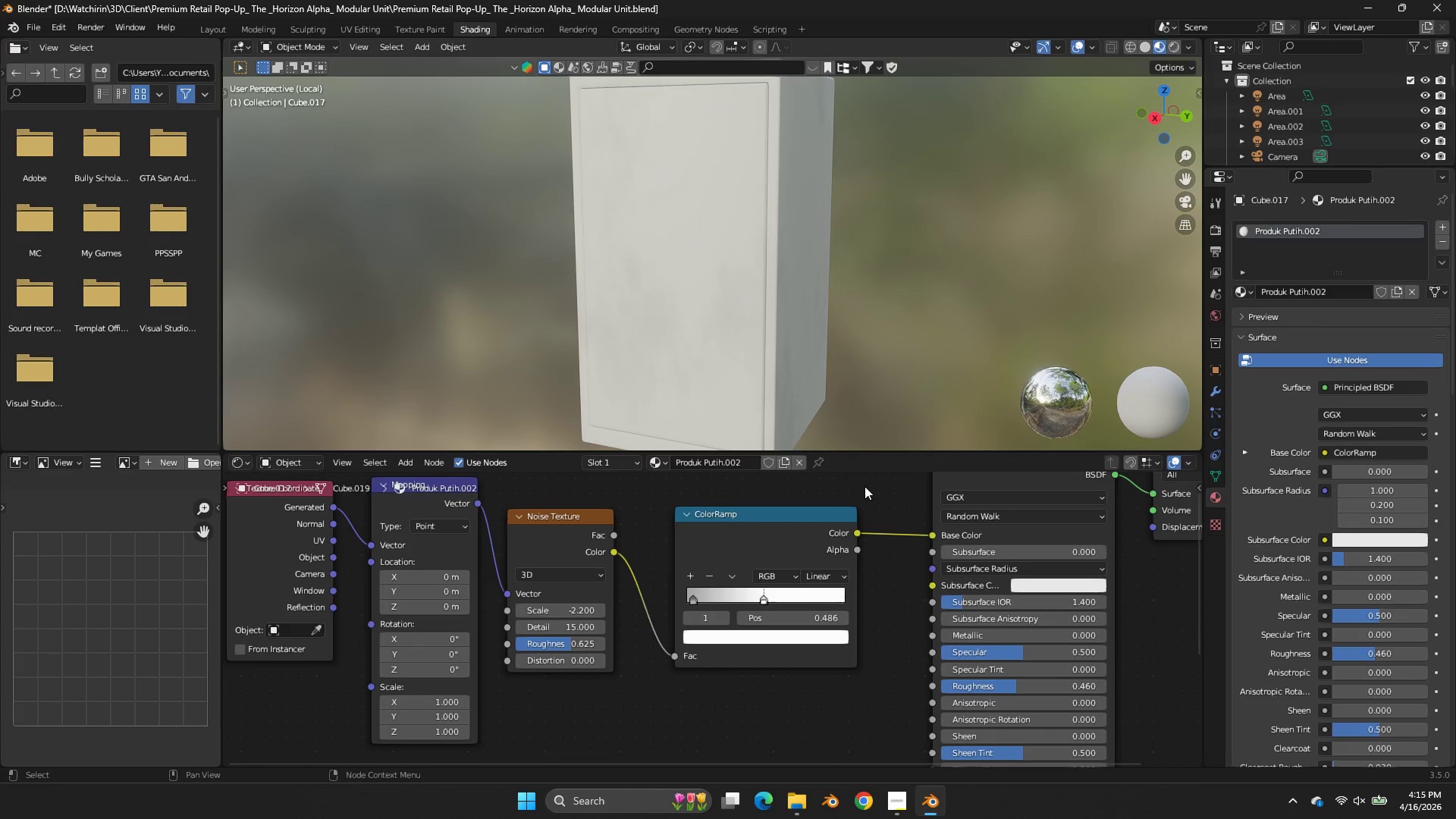 
left_click_drag(start_coordinate=[1178, 124], to_coordinate=[1045, 133])
 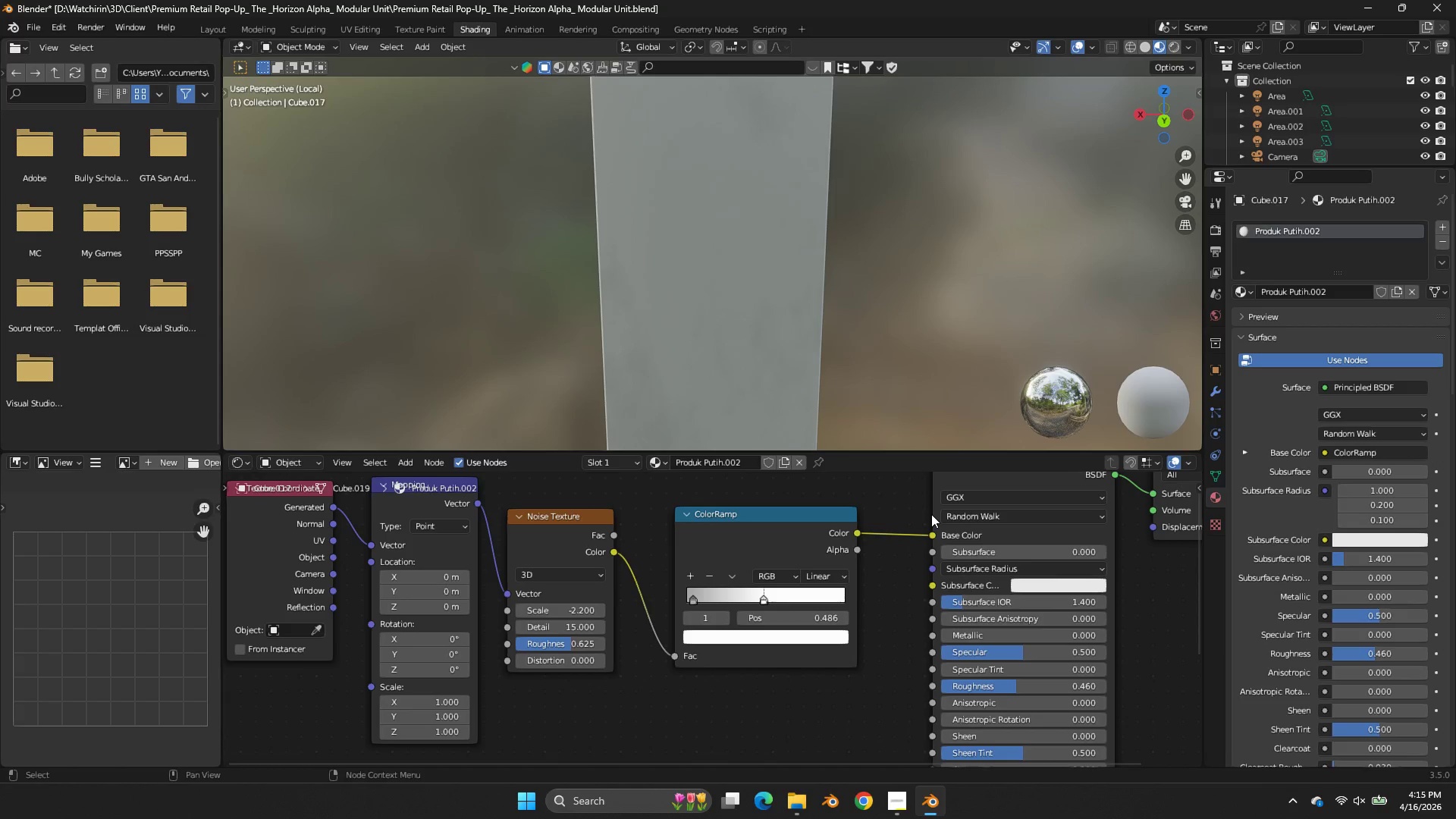 
wait(6.89)
 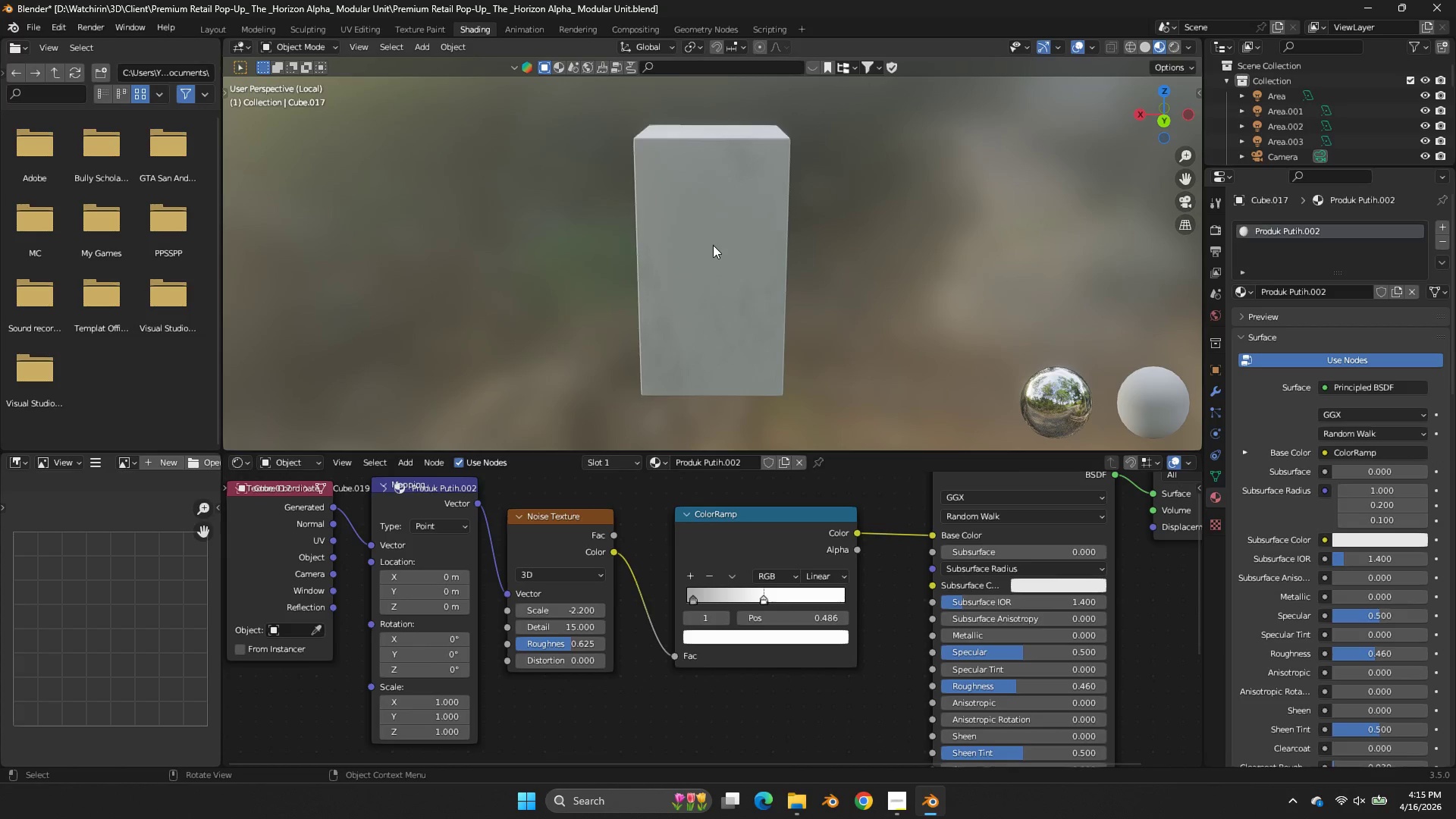 
left_click([713, 245])
 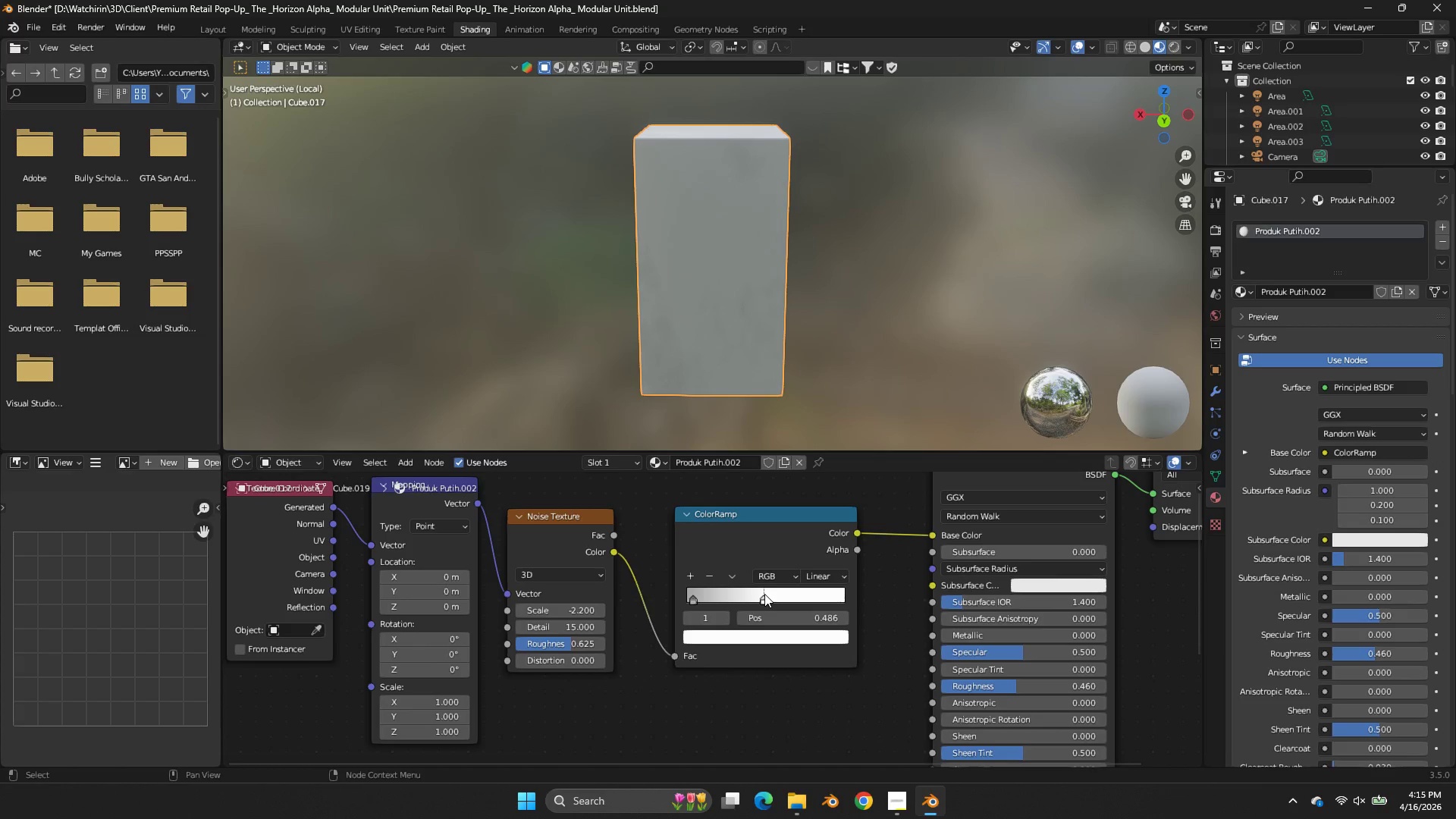 
scroll: coordinate [923, 282], scroll_direction: down, amount: 2.0
 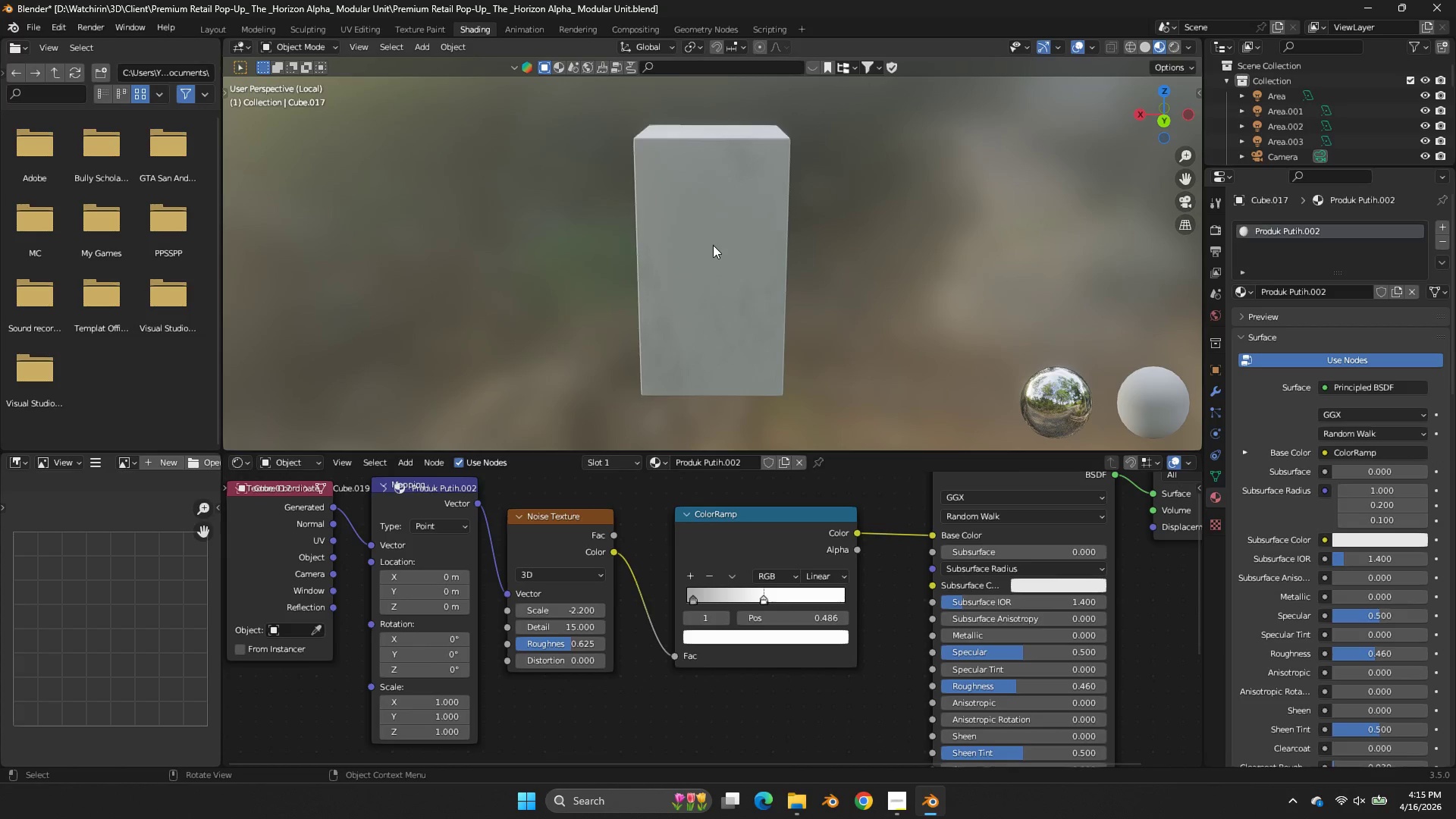 
double_click([770, 637])
 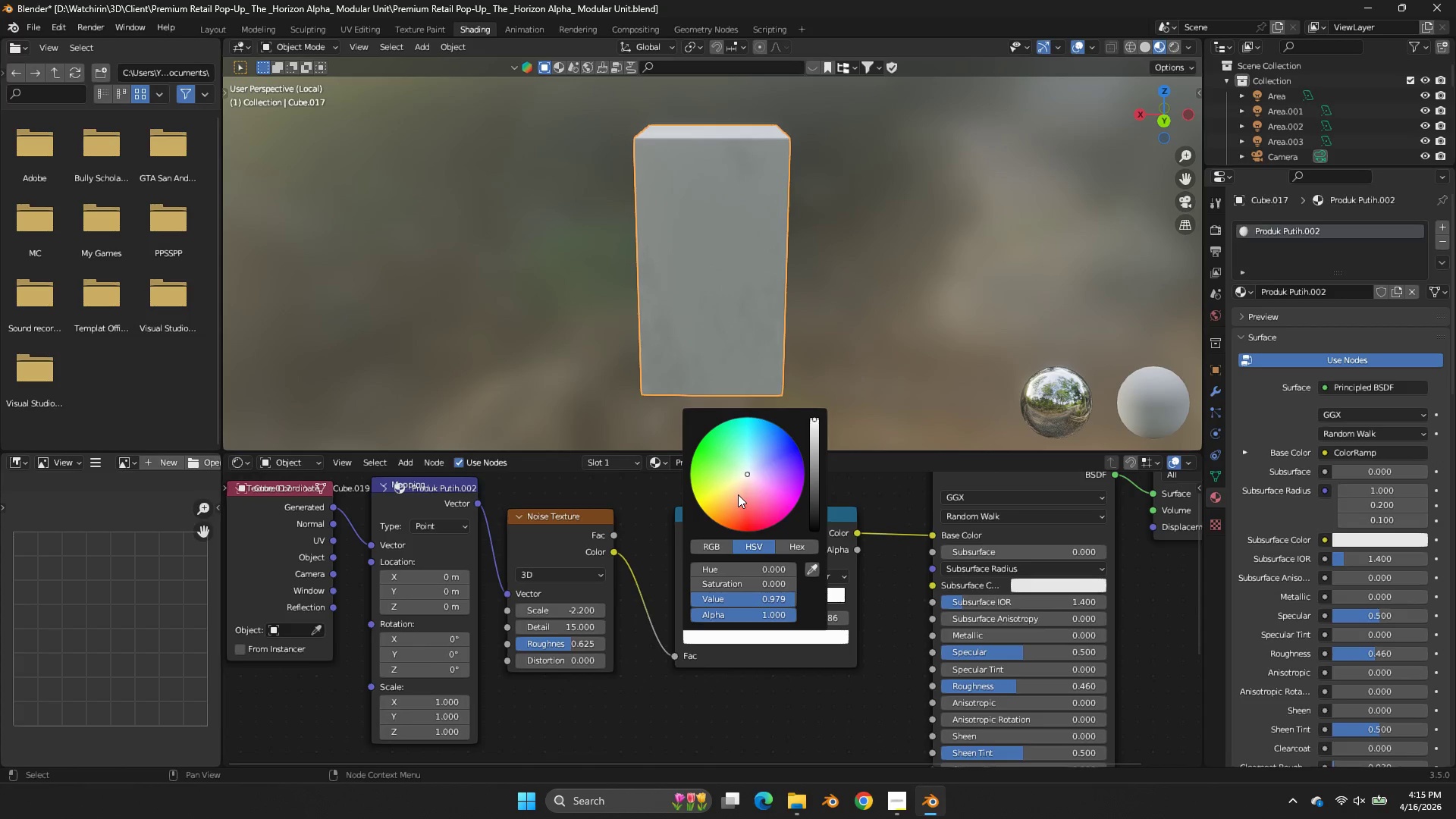 
left_click([736, 494])
 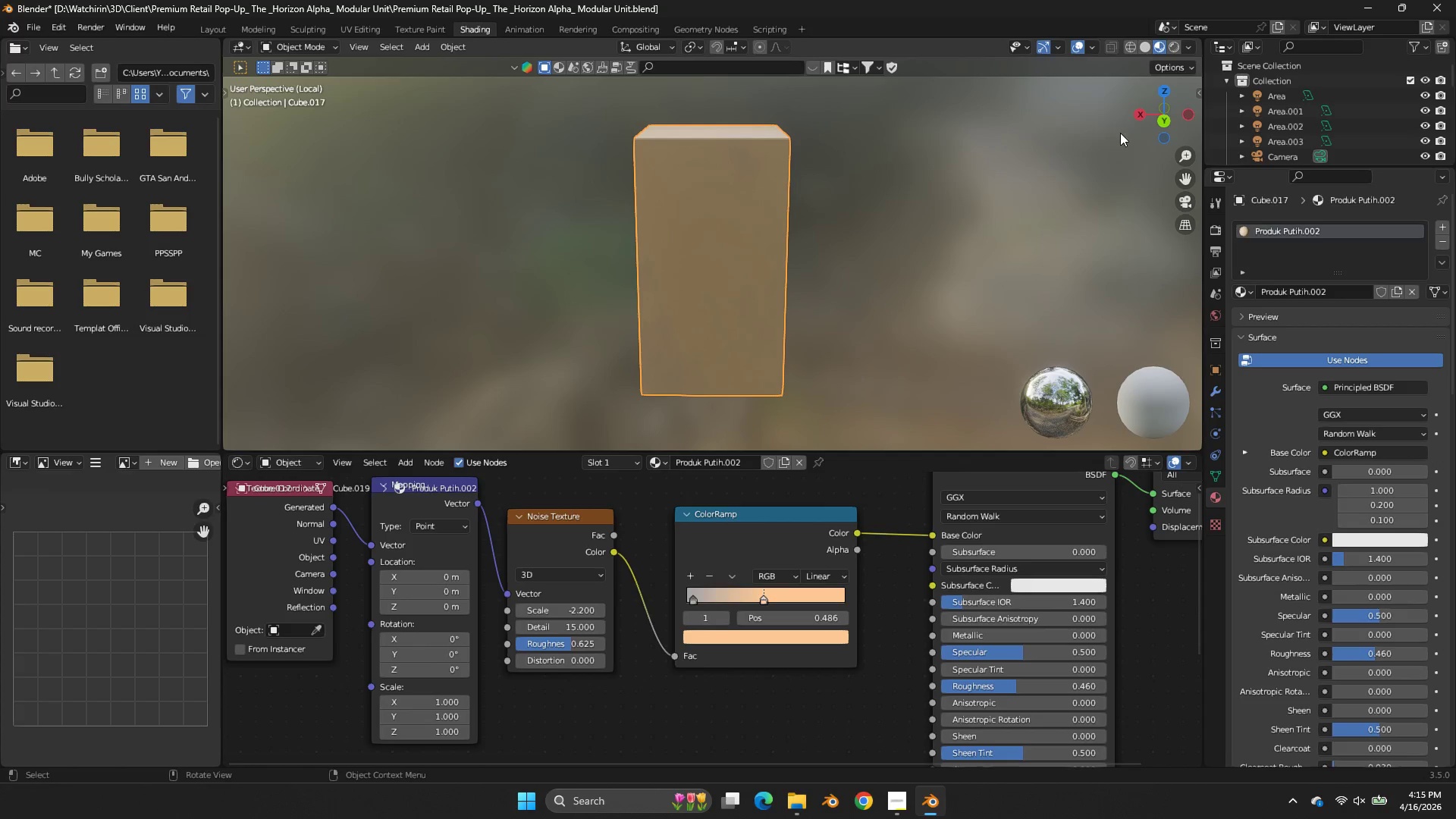 
left_click_drag(start_coordinate=[1200, 99], to_coordinate=[1282, 101])
 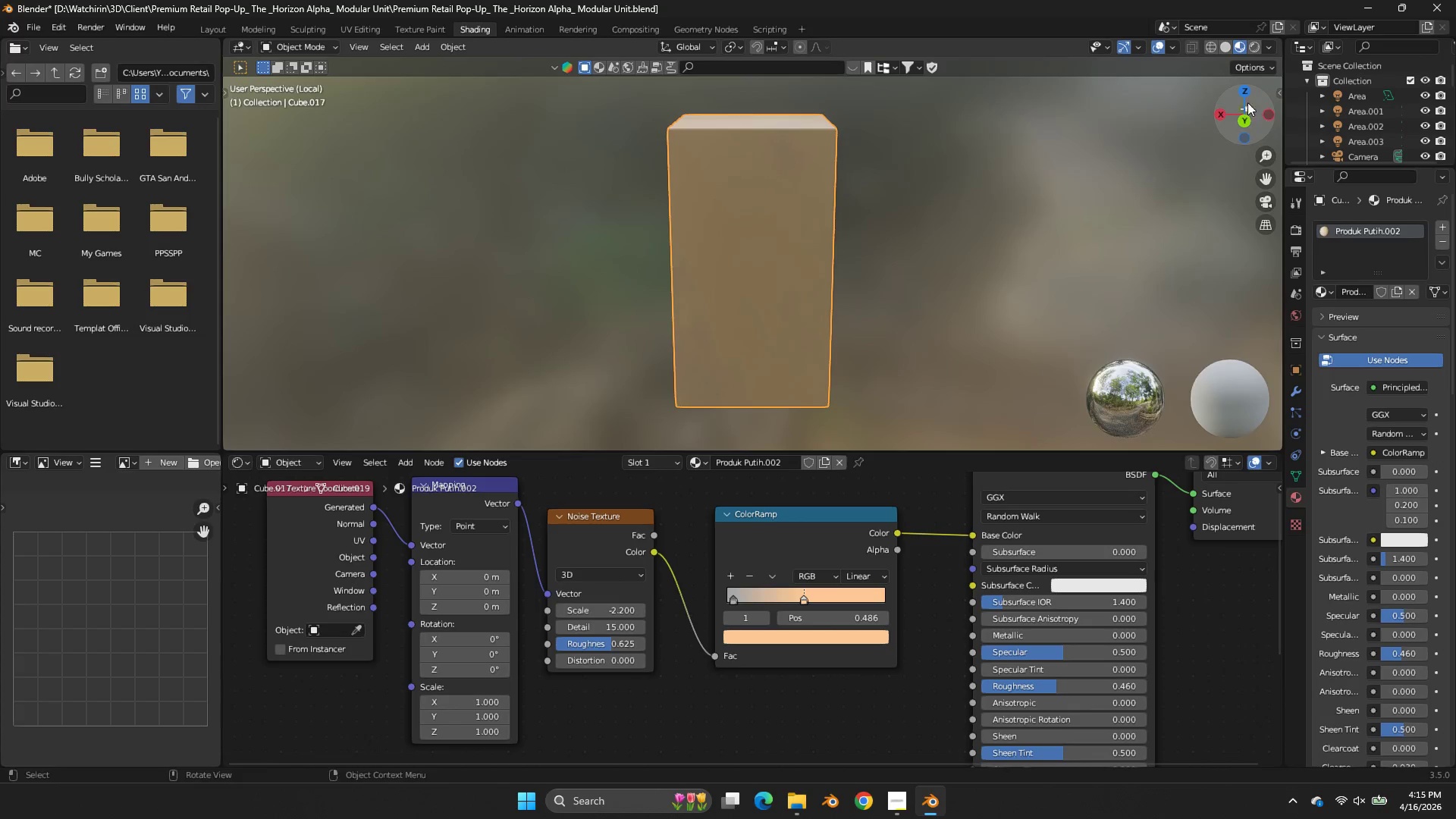 
left_click_drag(start_coordinate=[1247, 102], to_coordinate=[353, 67])
 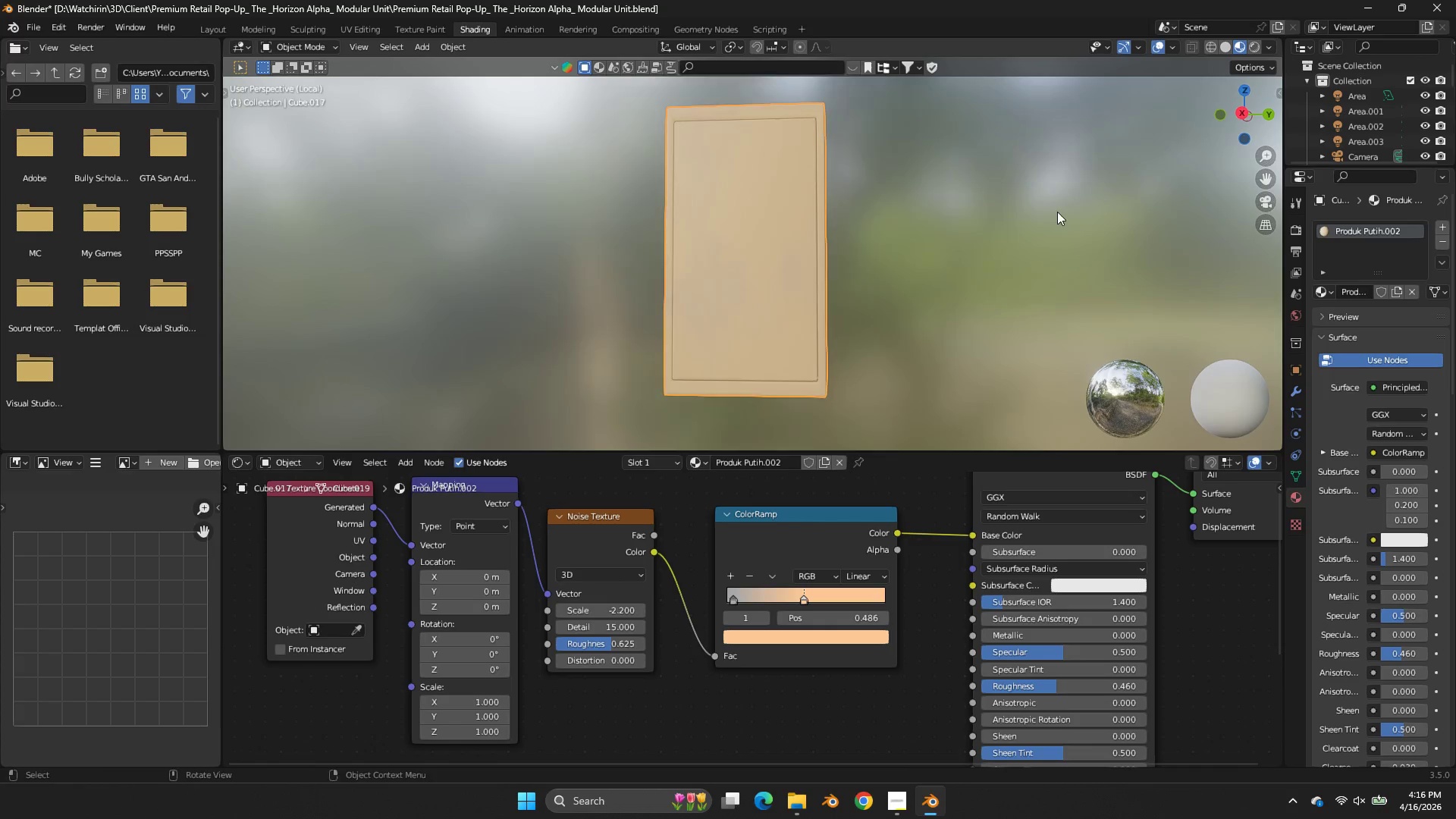 
left_click([813, 594])
 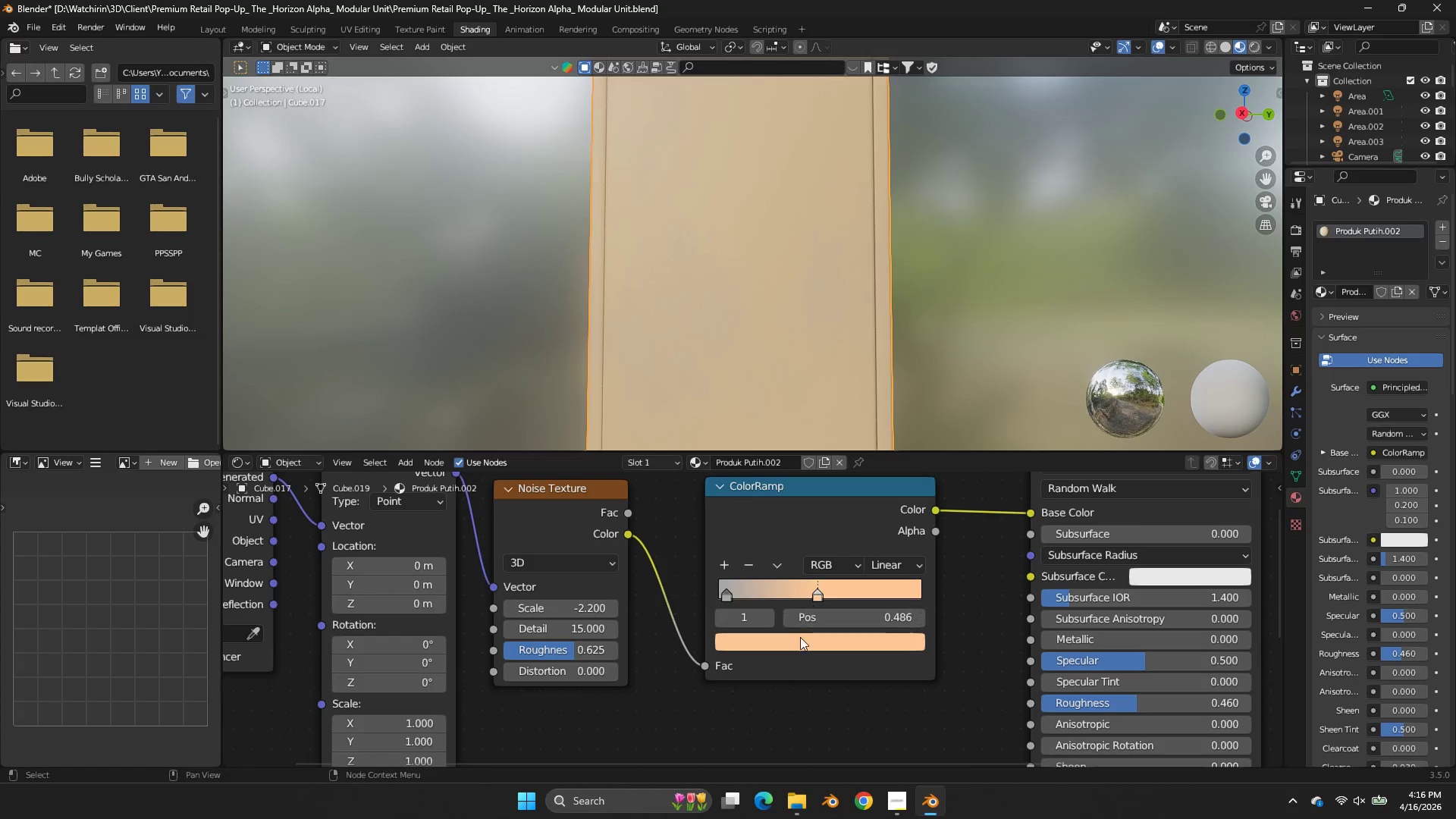 
scroll: coordinate [814, 587], scroll_direction: up, amount: 6.0
 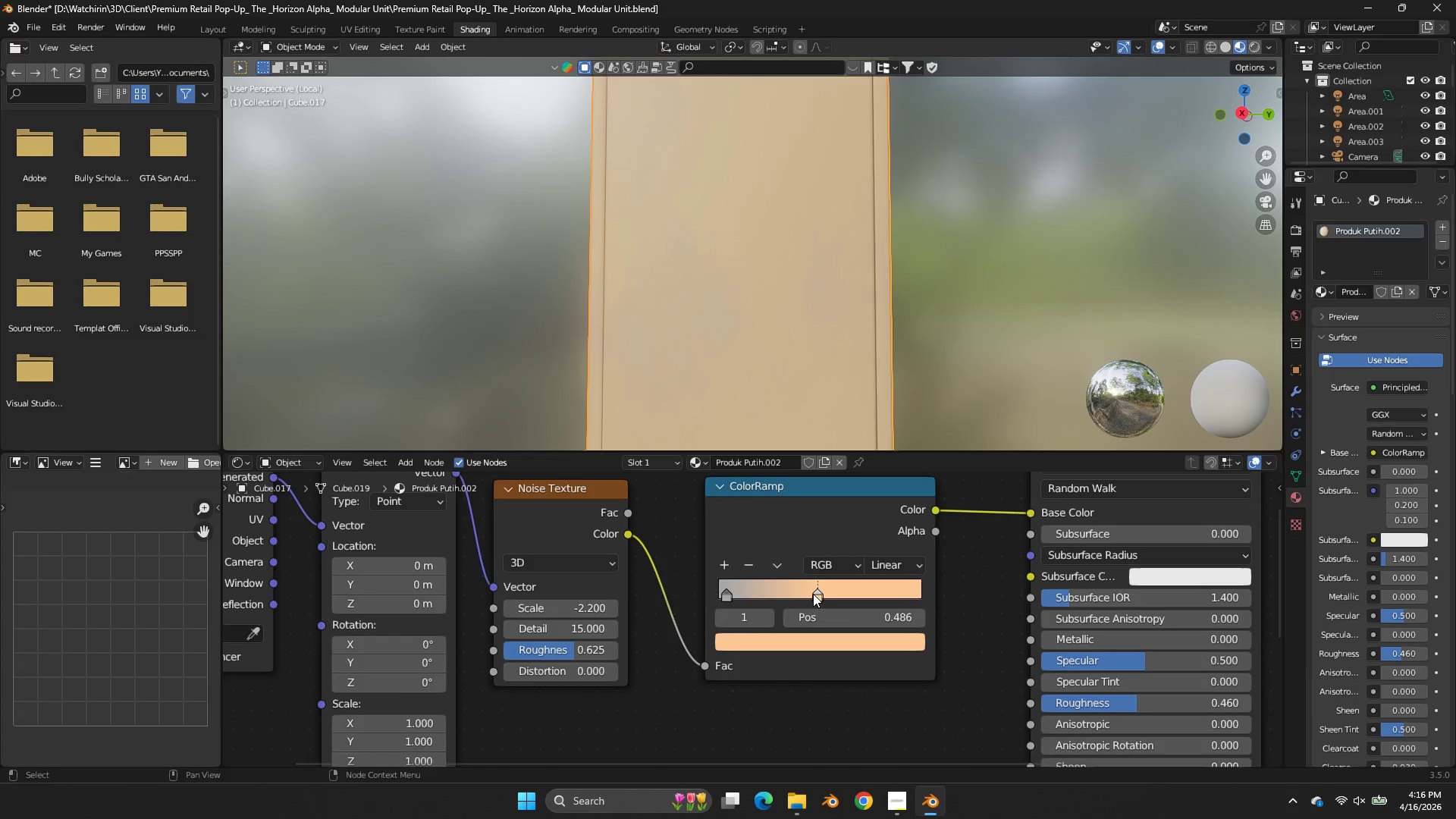 
double_click([800, 637])
 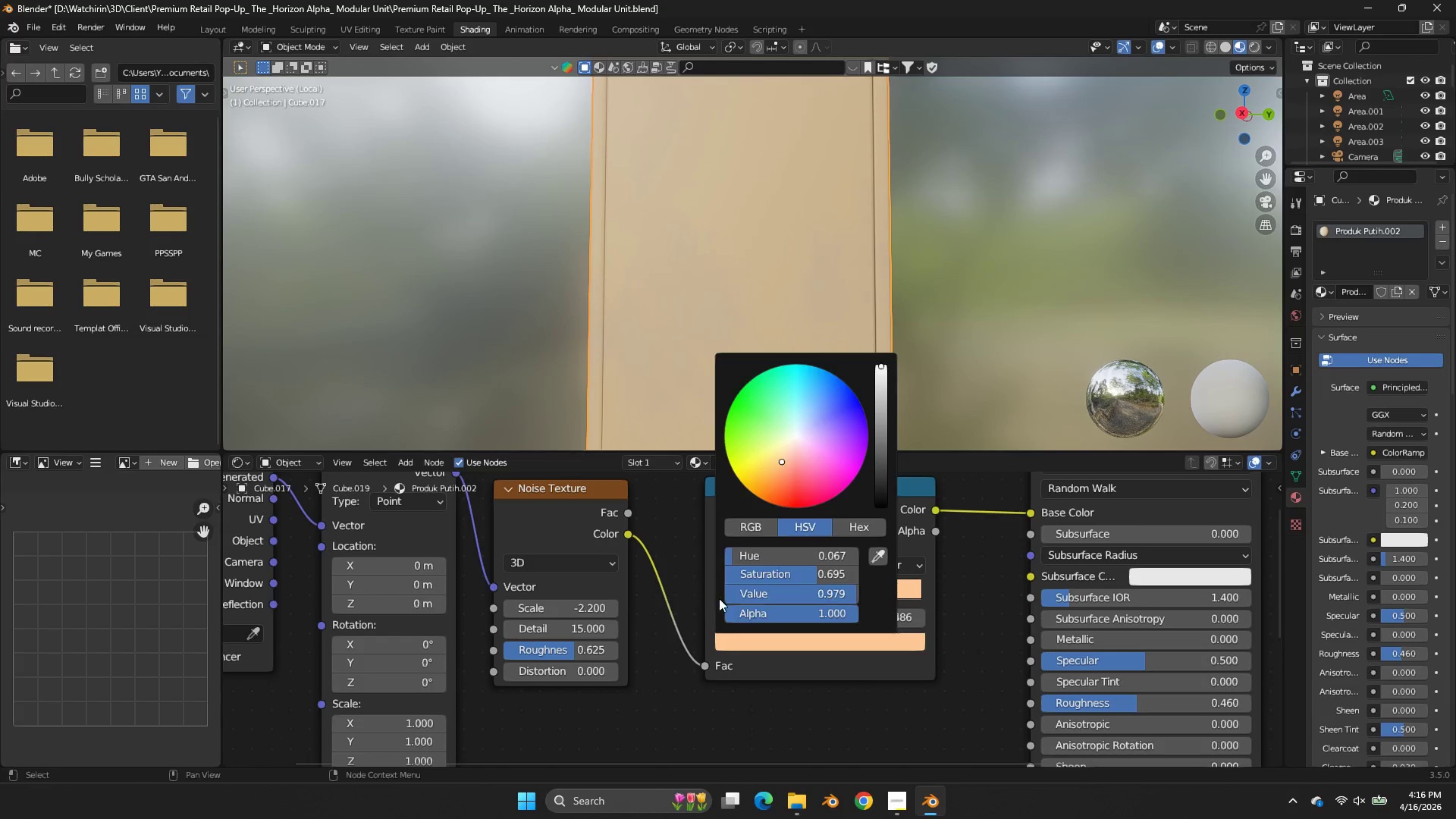 
left_click([679, 610])
 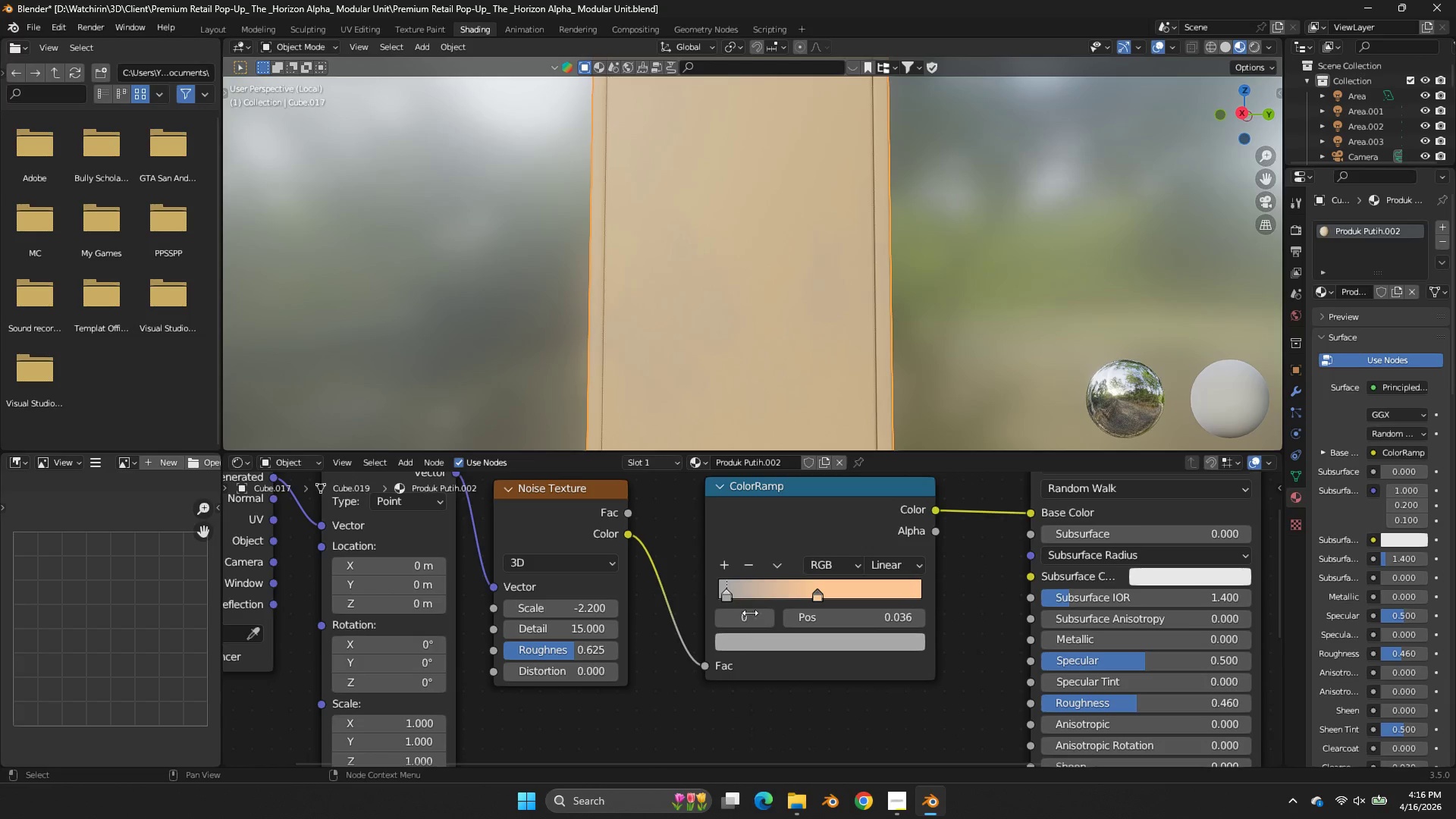 
left_click([752, 641])
 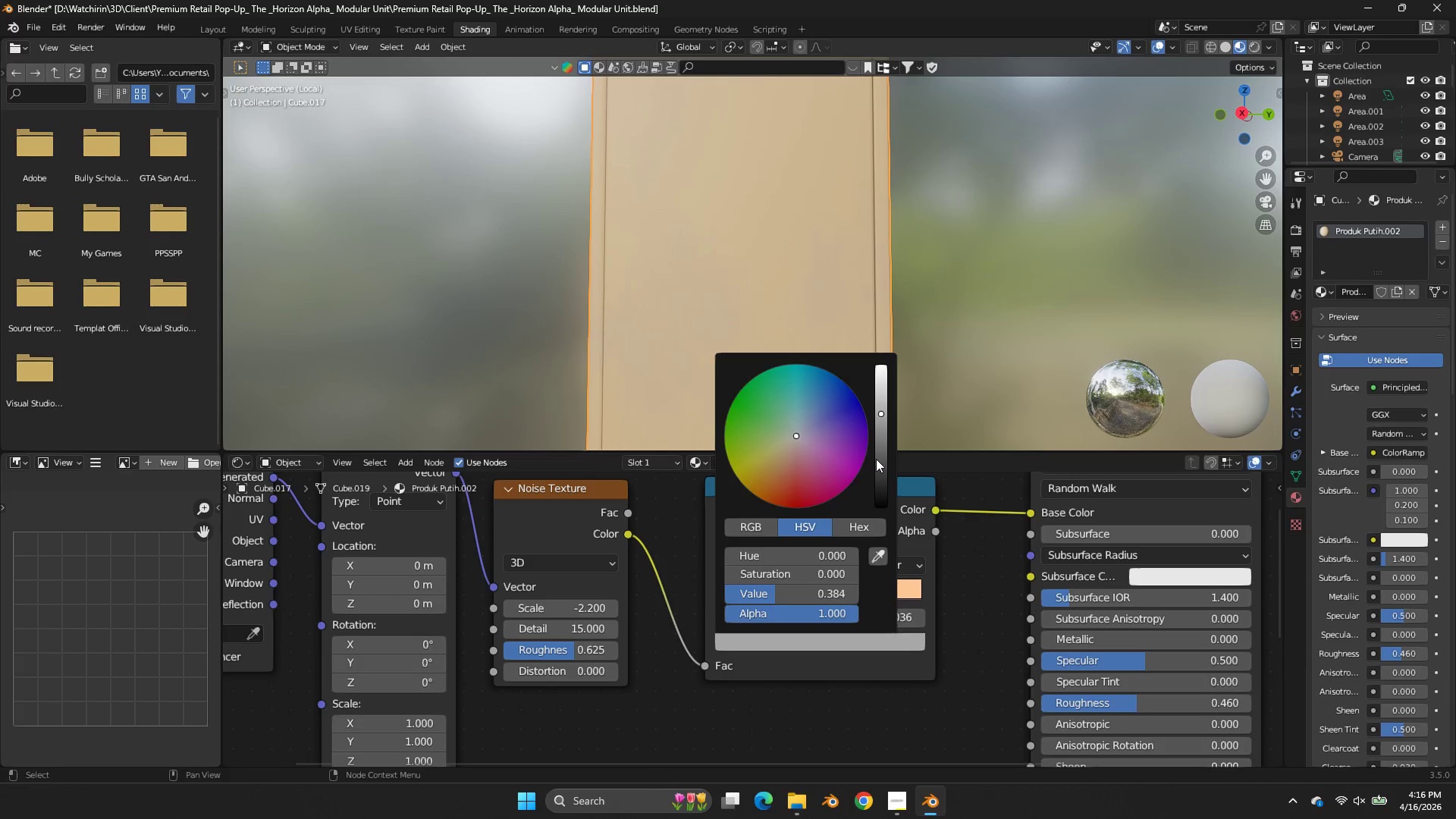 
left_click_drag(start_coordinate=[877, 458], to_coordinate=[875, 370])
 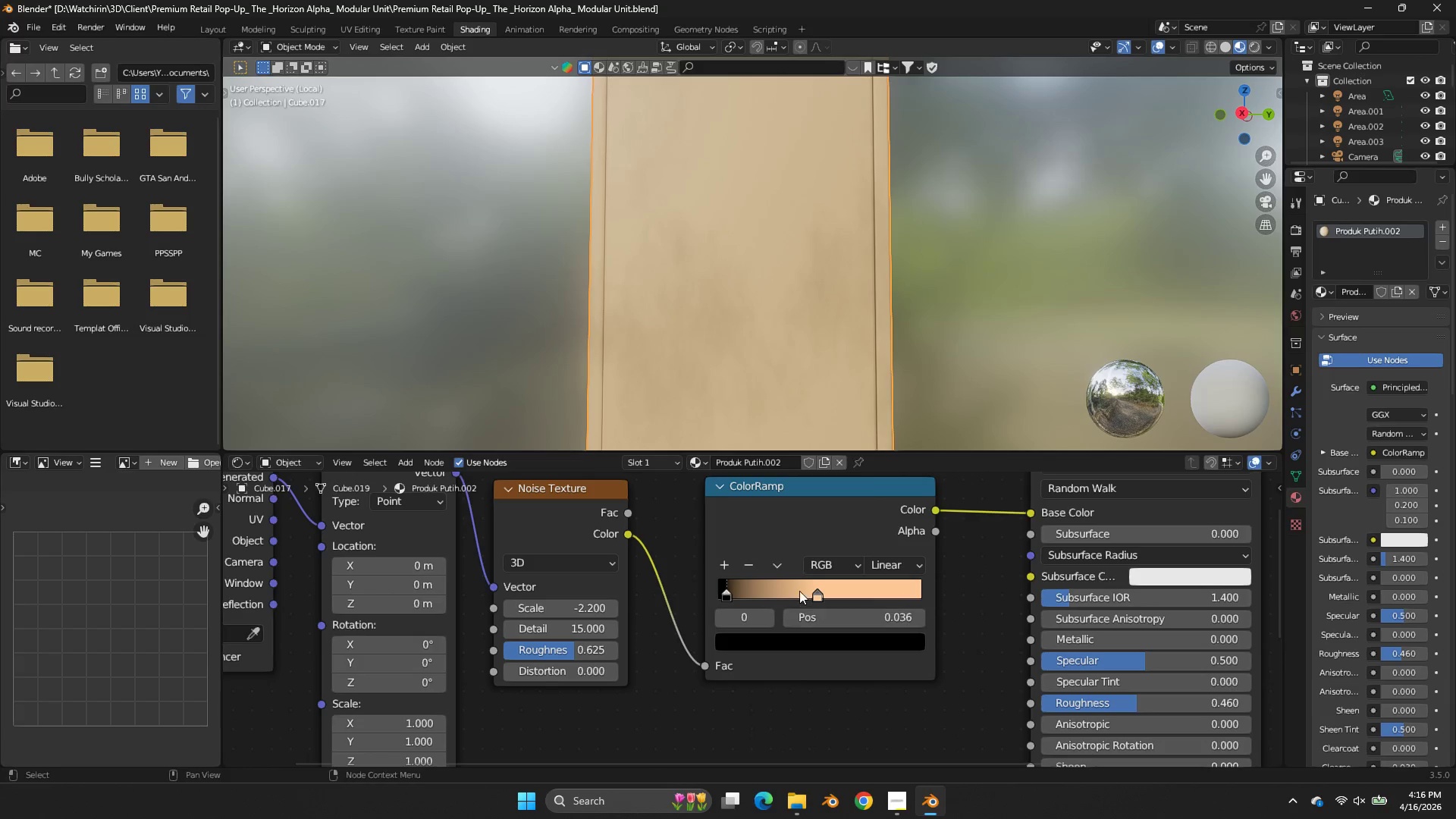 
left_click_drag(start_coordinate=[808, 591], to_coordinate=[802, 592])
 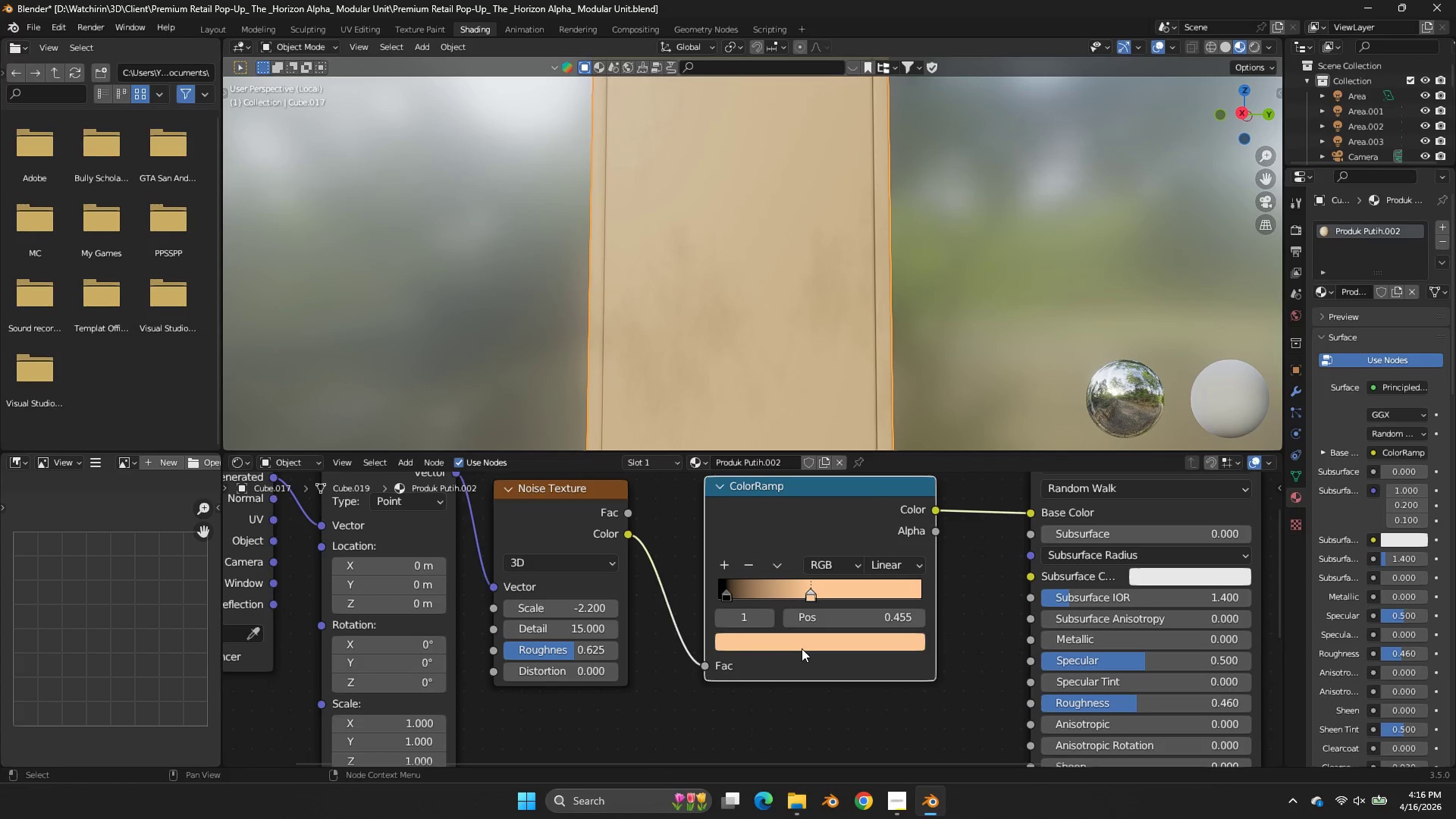 
double_click([802, 647])
 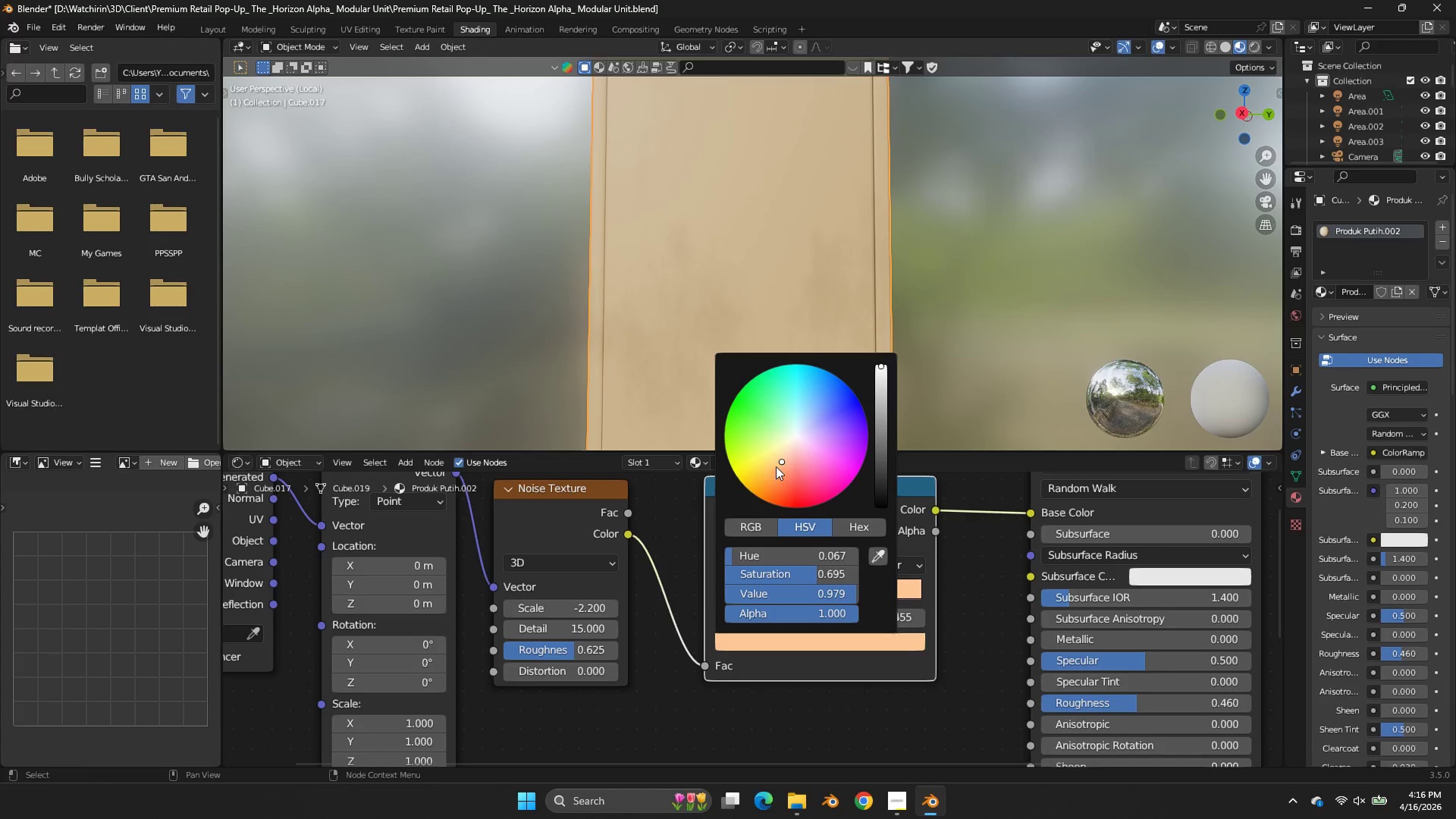 
left_click([771, 467])
 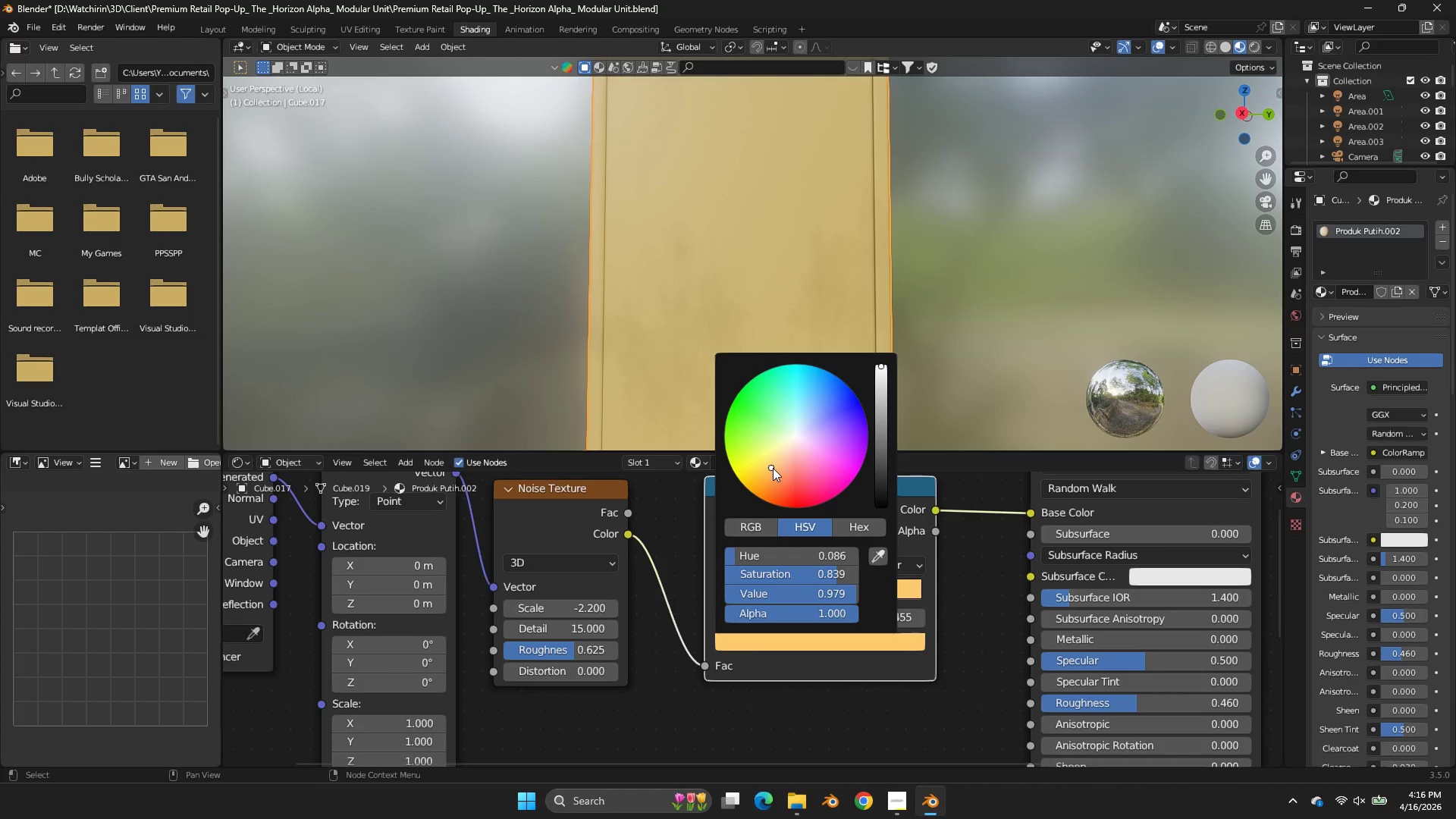 
left_click([772, 472])
 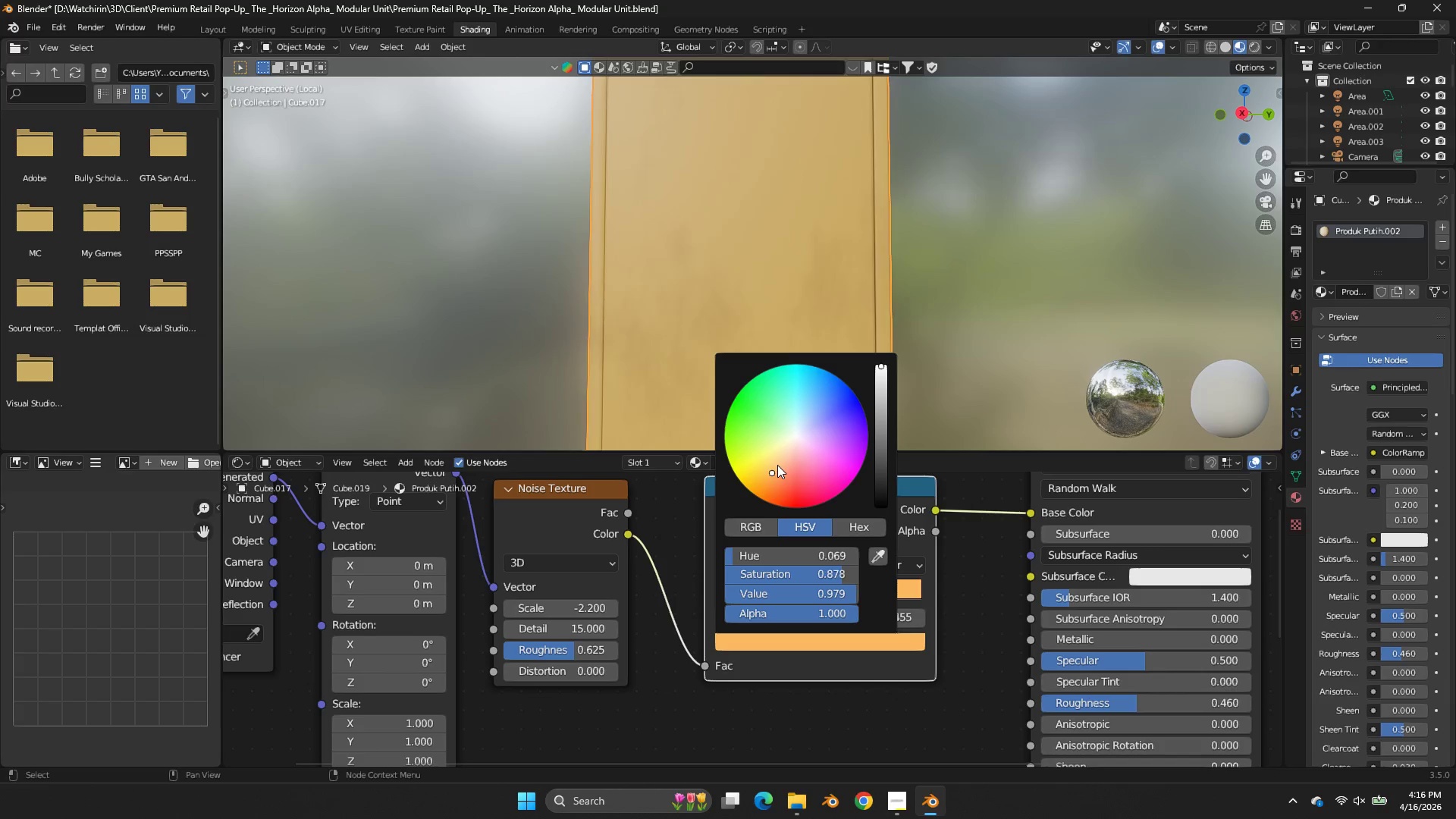 
left_click([777, 465])
 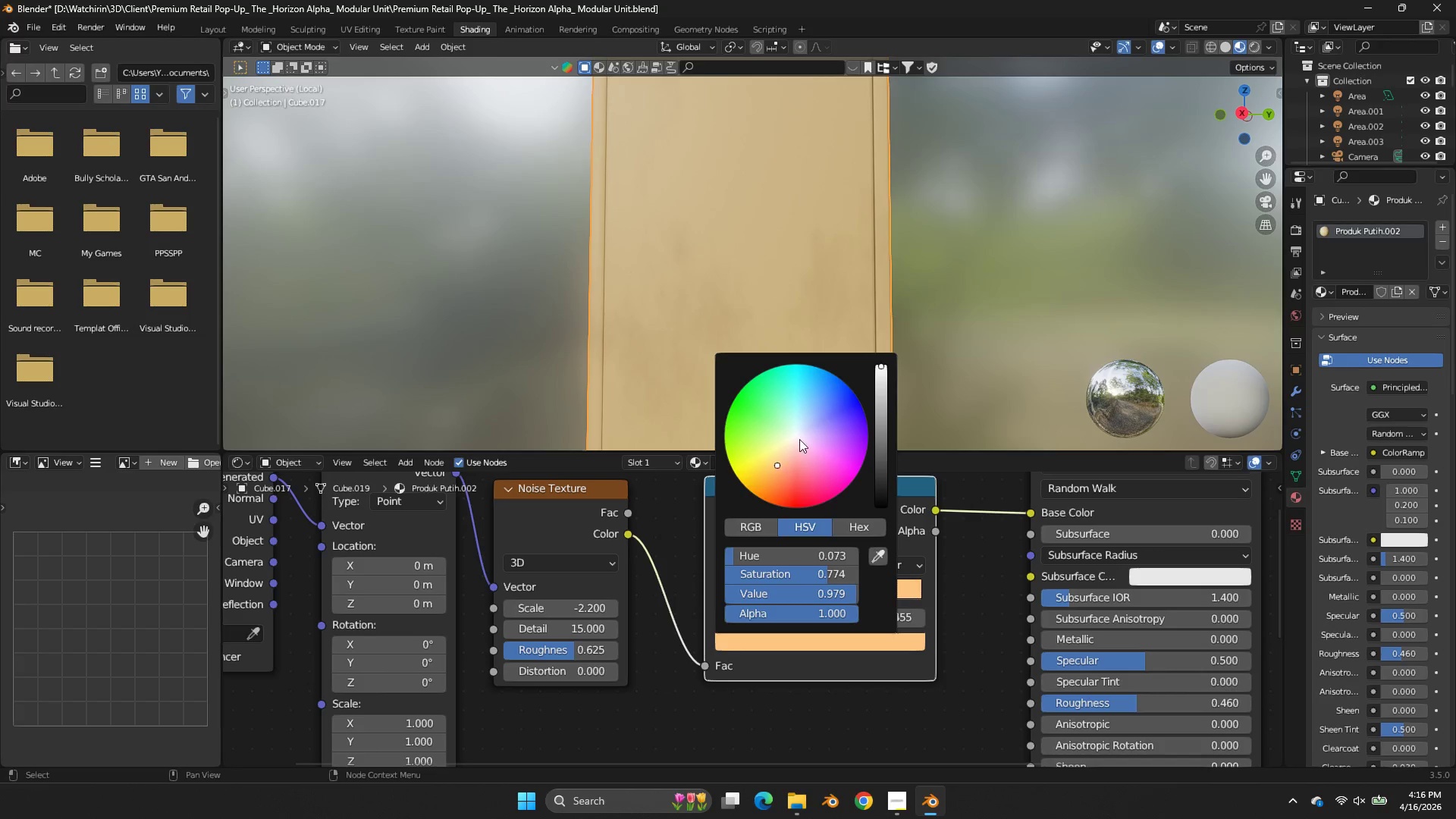 
left_click([1003, 231])
 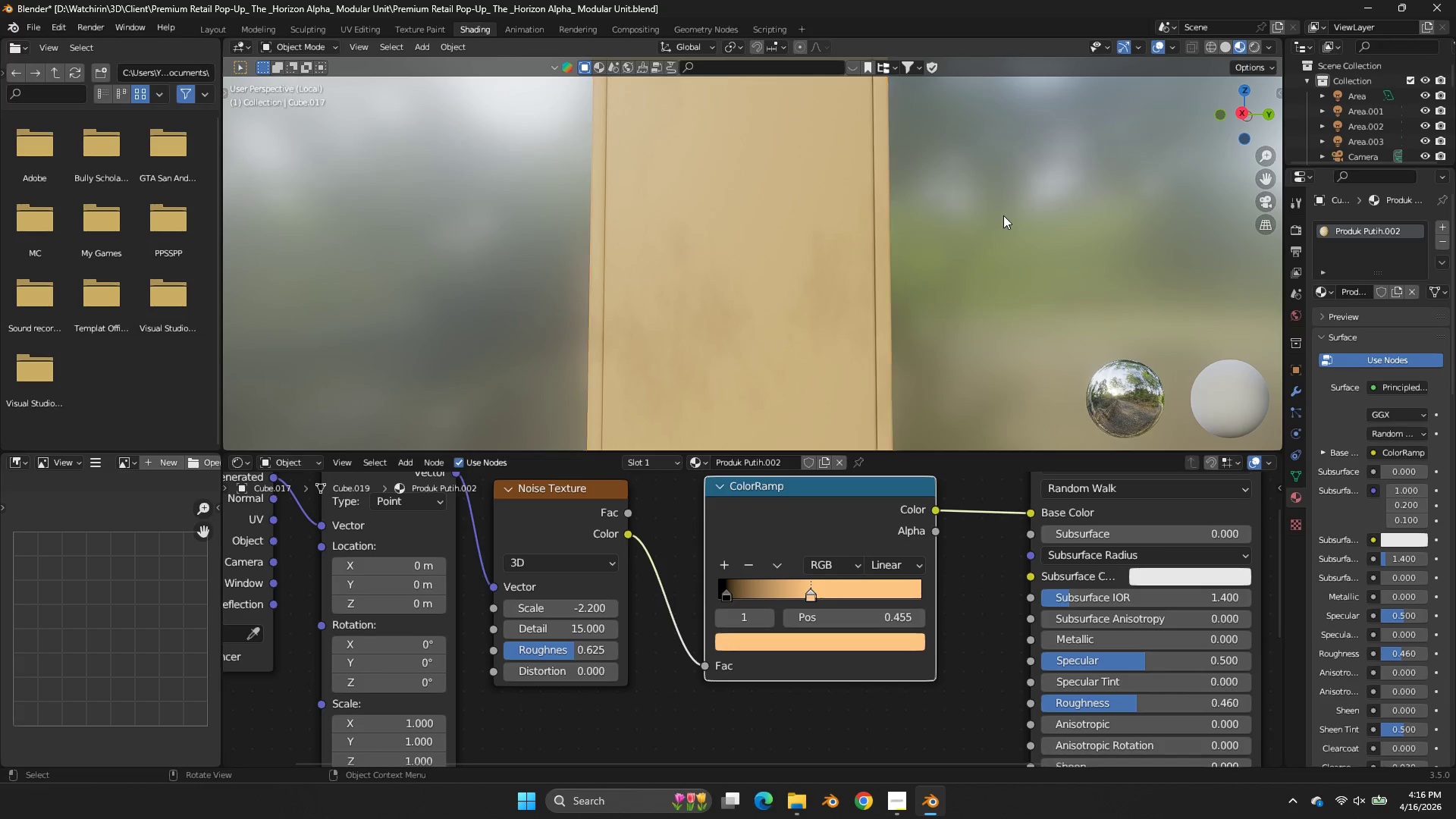 
scroll: coordinate [1003, 215], scroll_direction: down, amount: 5.0
 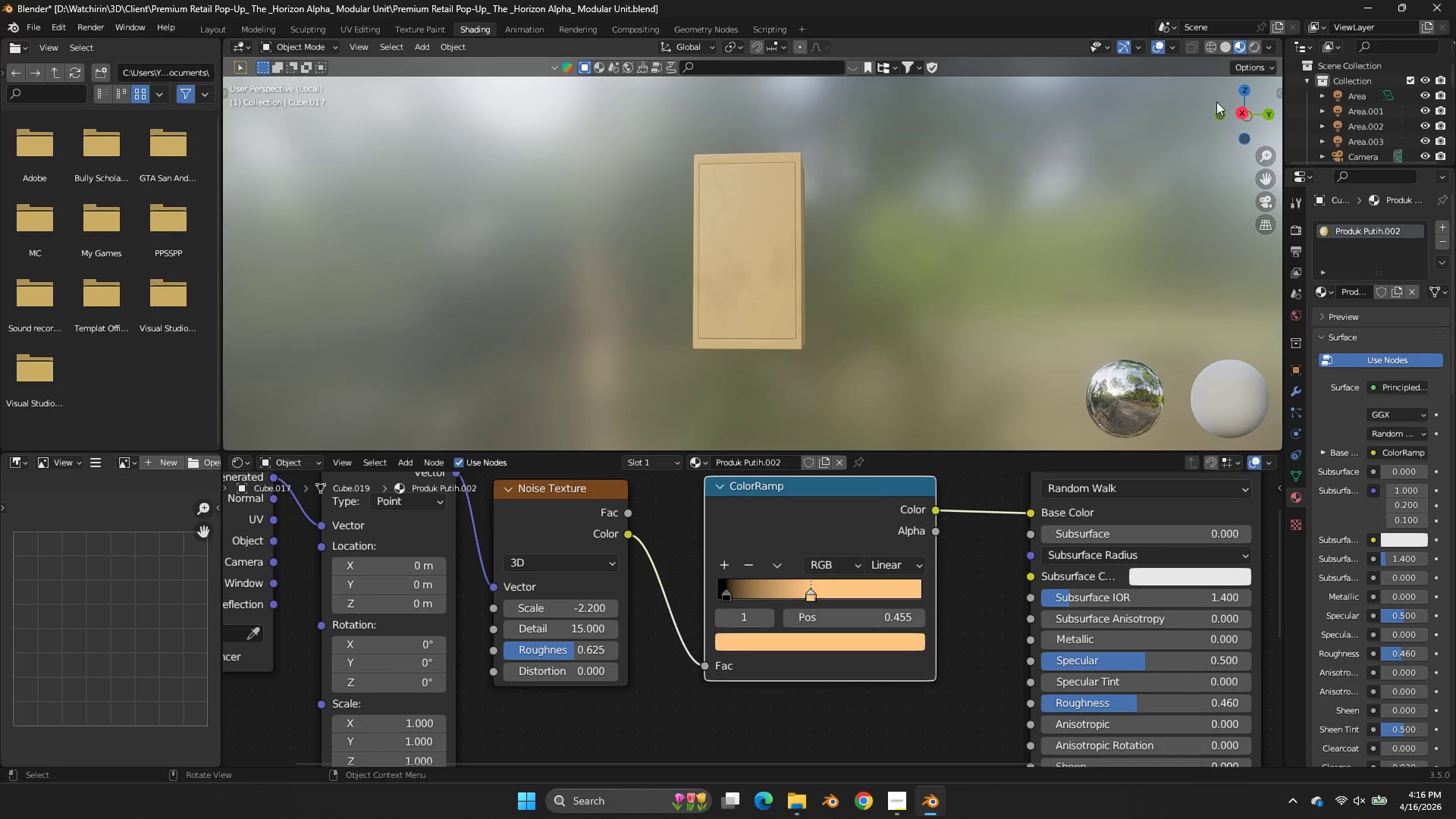 
left_click_drag(start_coordinate=[1219, 104], to_coordinate=[1167, 130])
 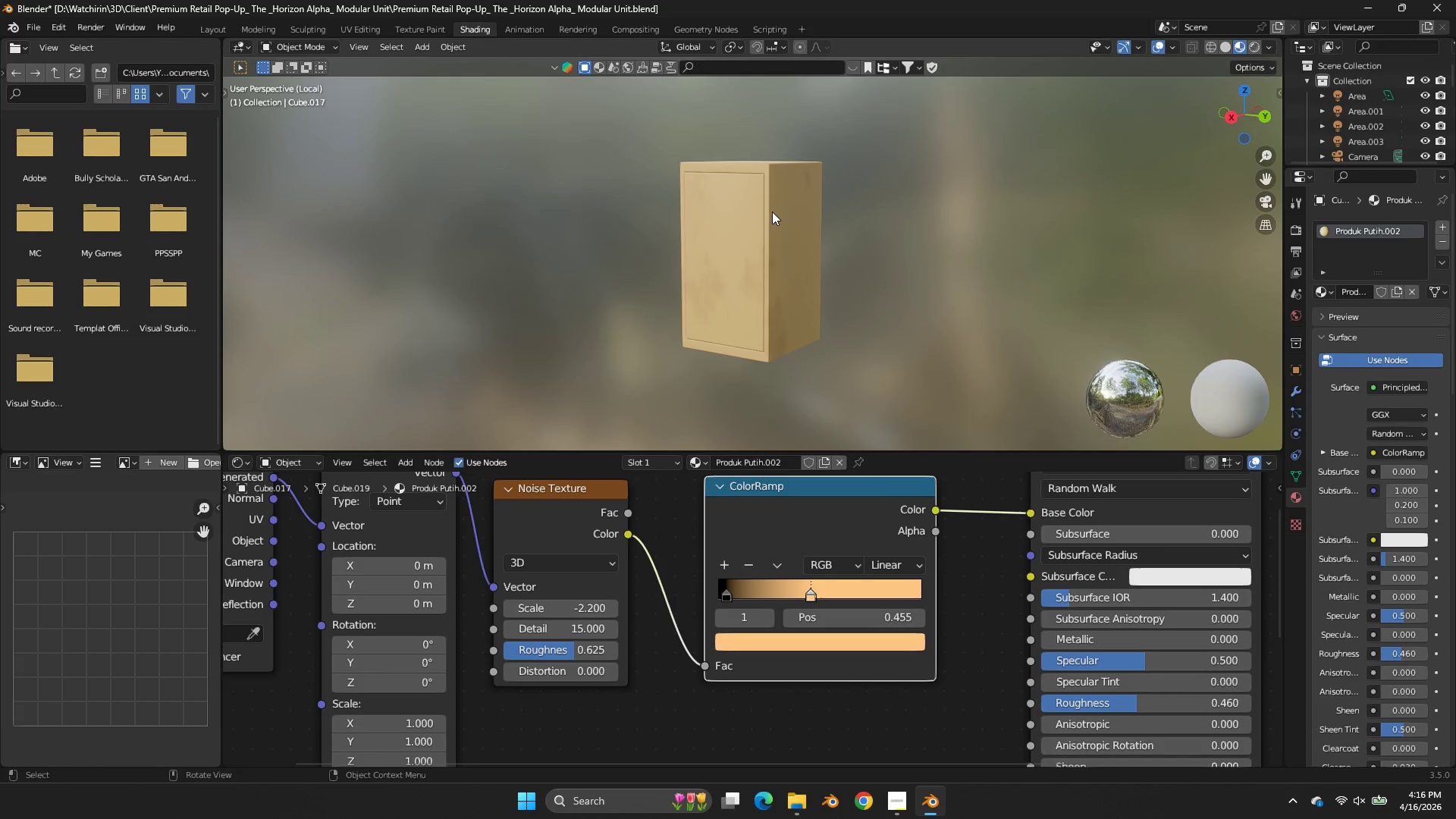 
left_click([772, 212])
 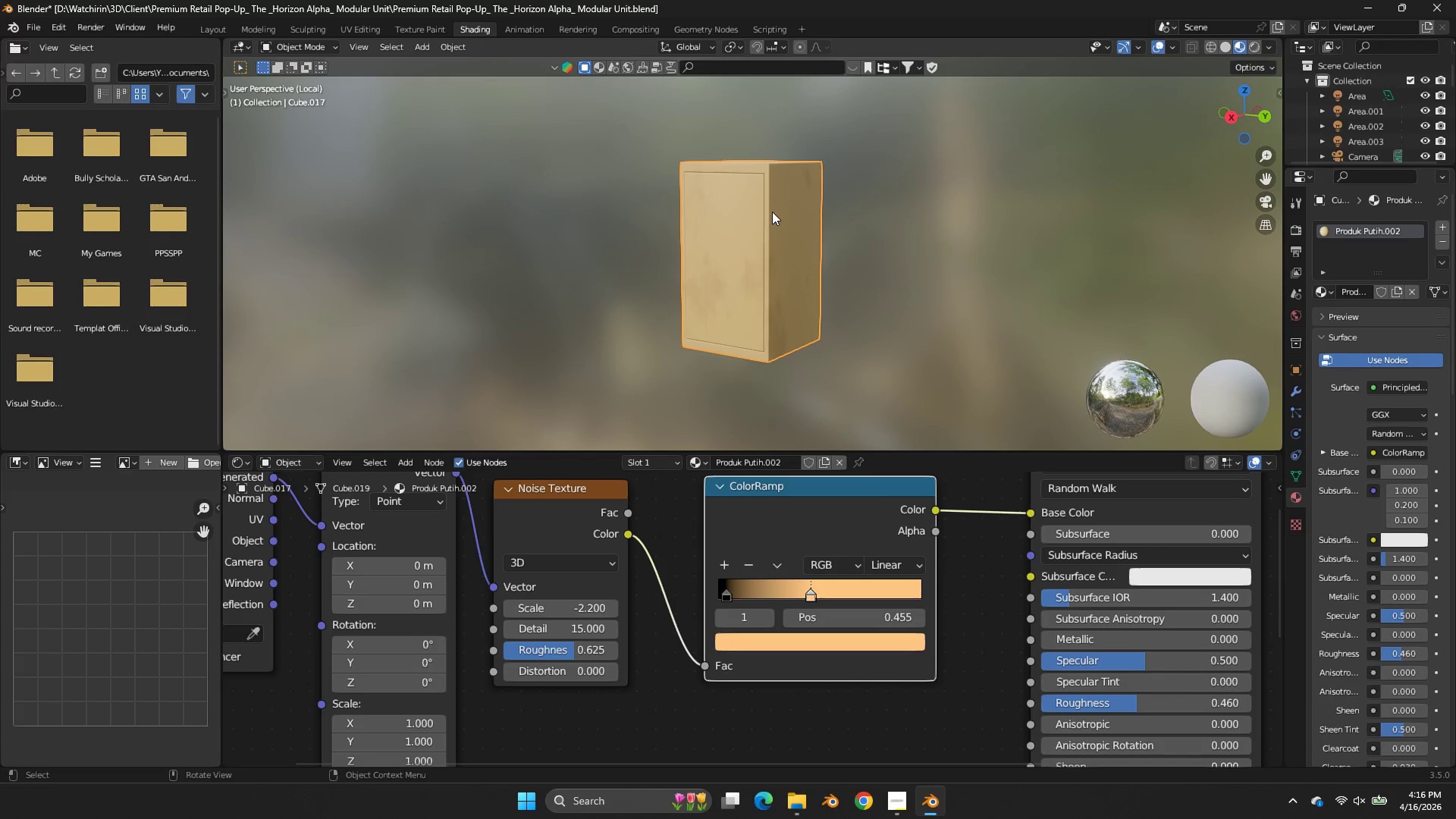 
key(NumpadDivide)
 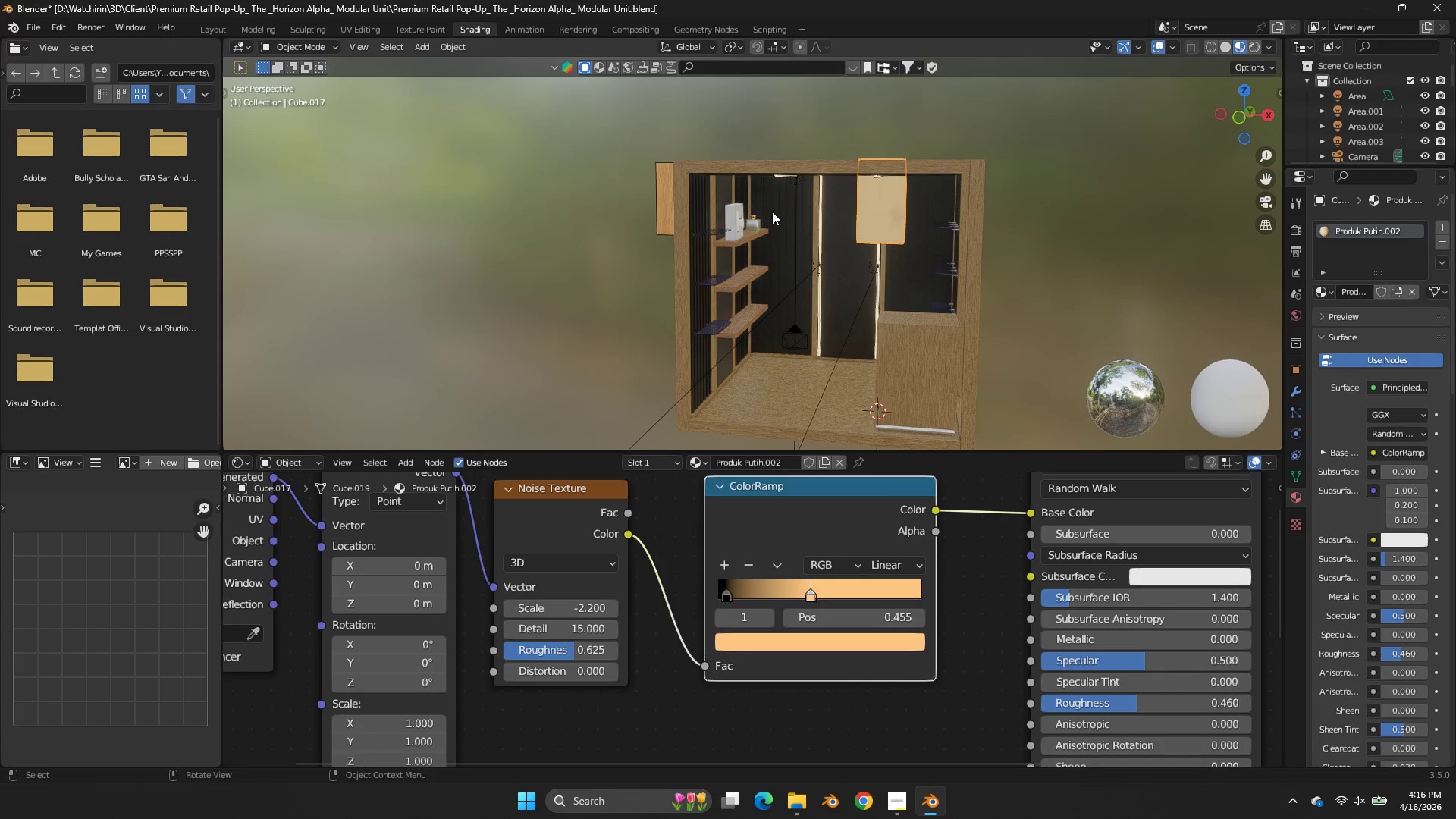 
scroll: coordinate [772, 212], scroll_direction: up, amount: 1.0
 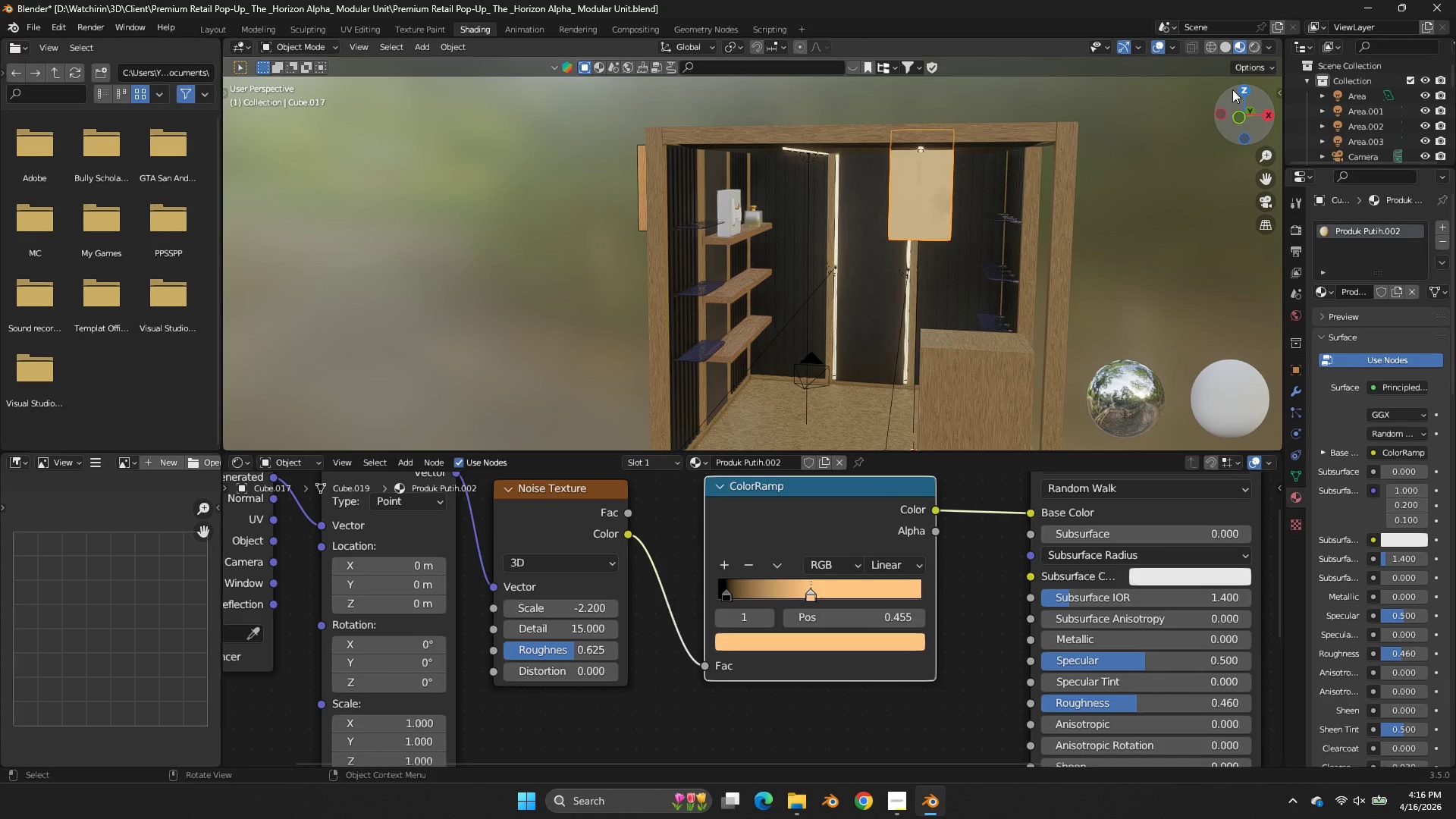 
left_click([1235, 89])
 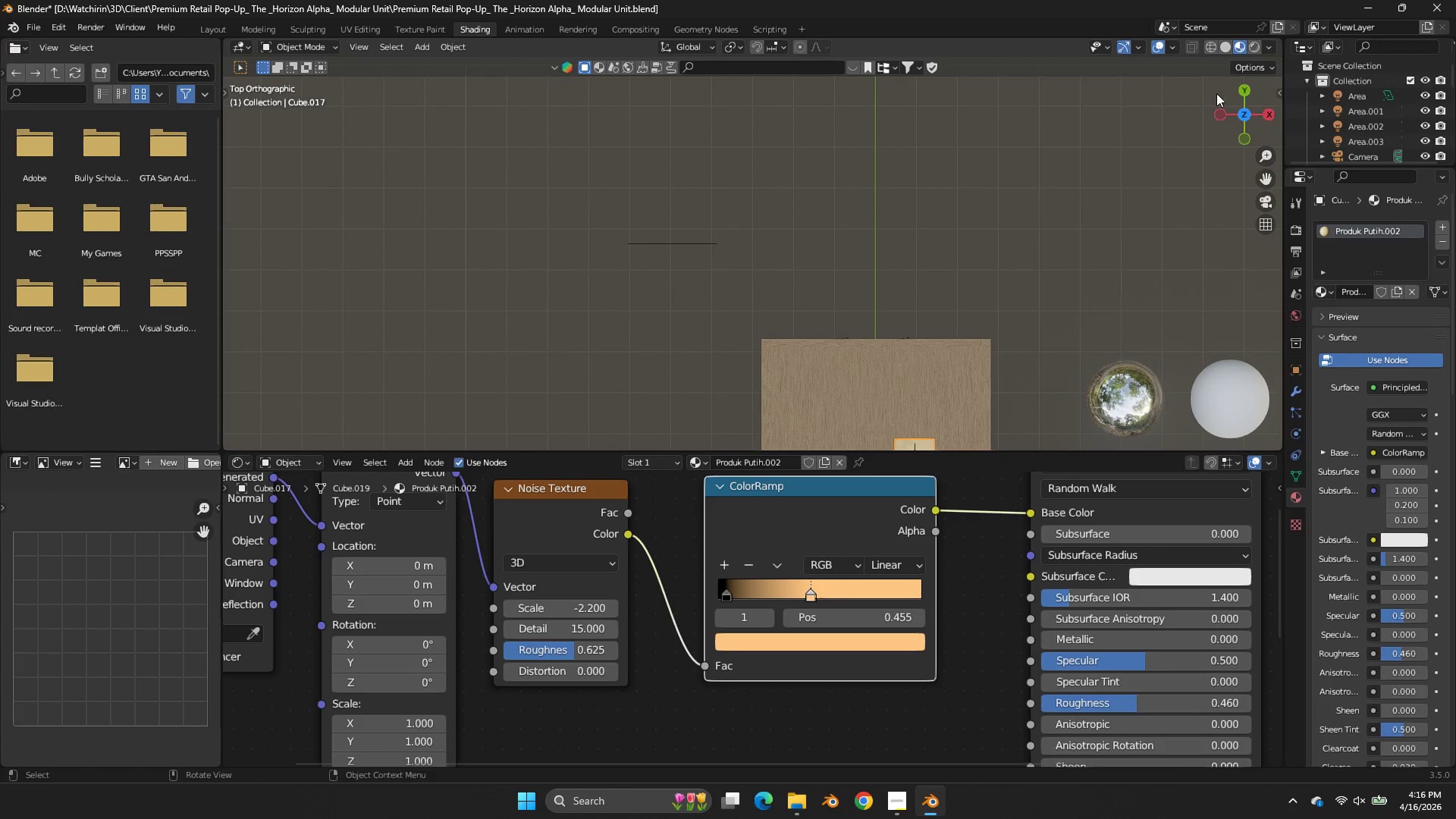 
scroll: coordinate [1211, 108], scroll_direction: down, amount: 3.0
 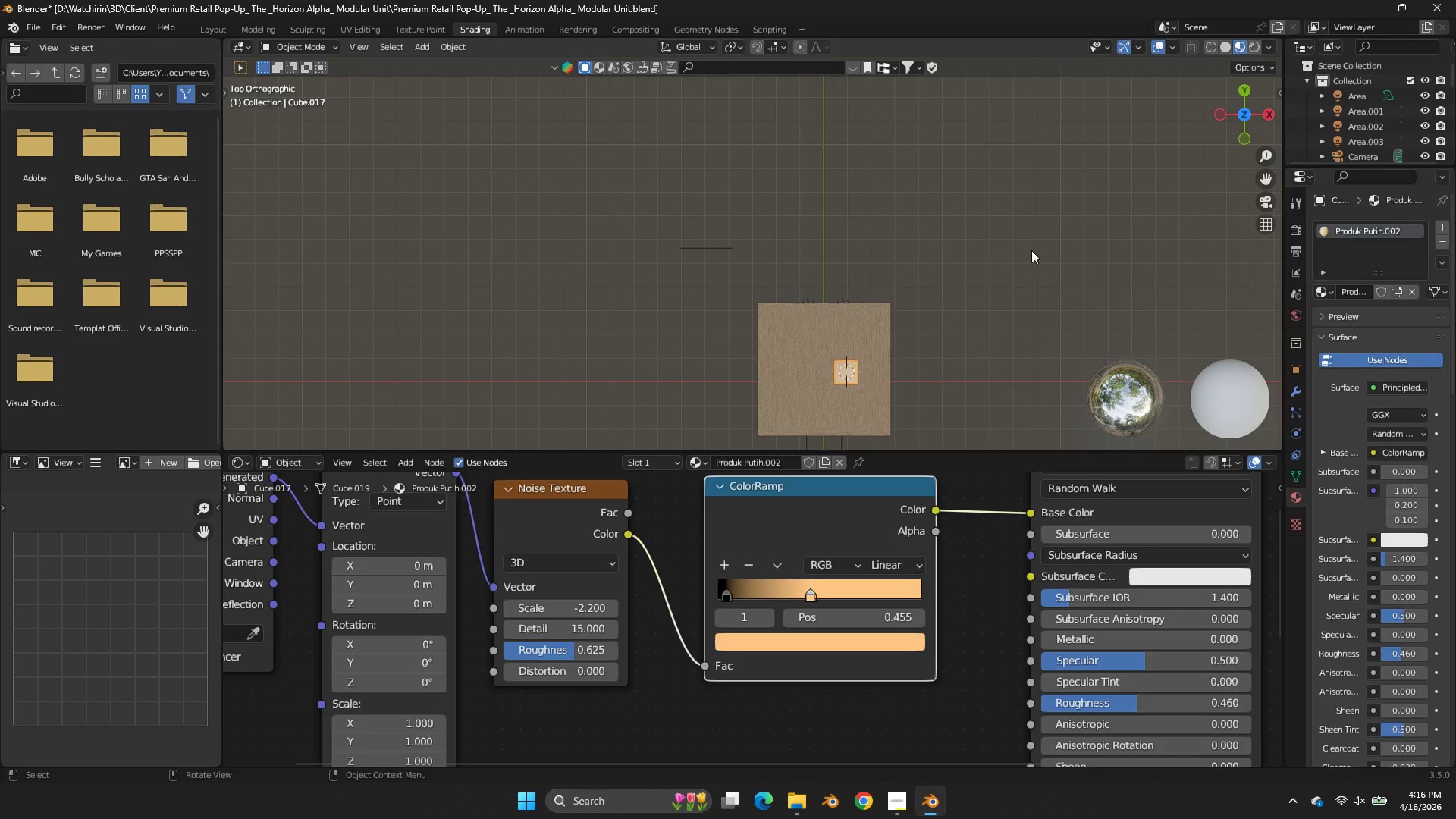 
scroll: coordinate [1036, 247], scroll_direction: up, amount: 2.0
 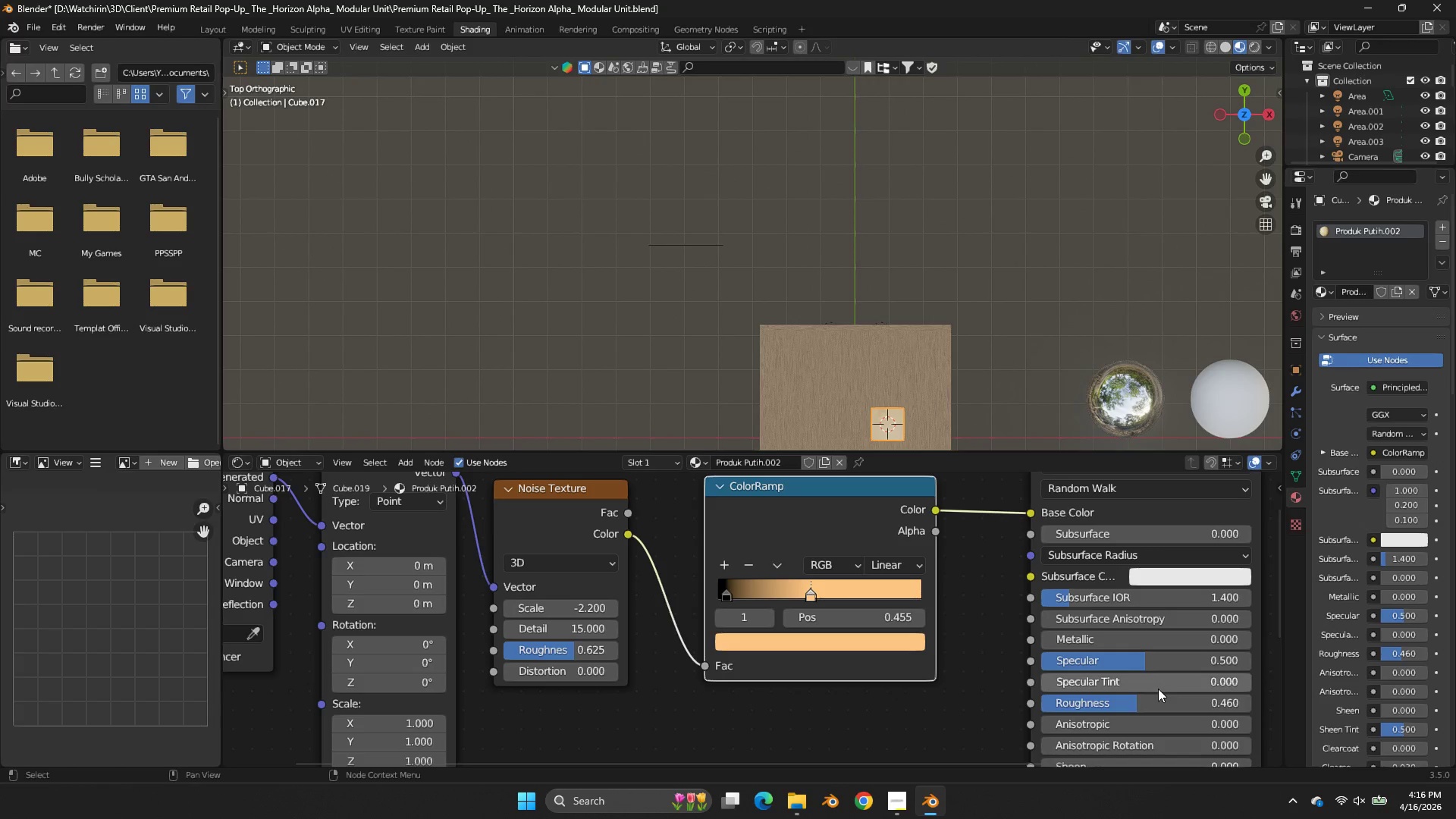 
left_click_drag(start_coordinate=[1153, 703], to_coordinate=[824, 322])
 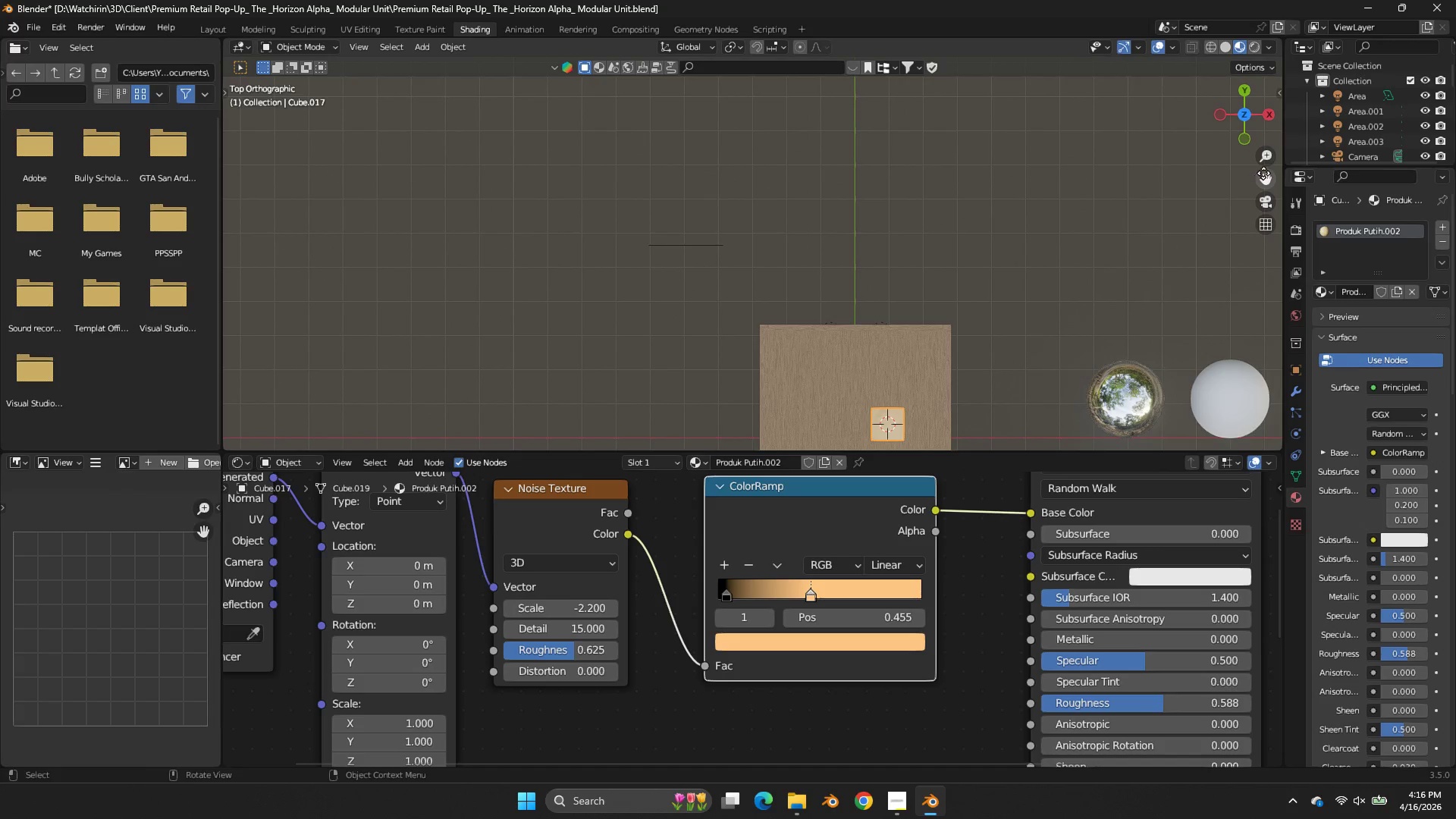 
left_click_drag(start_coordinate=[1266, 171], to_coordinate=[1045, 385])
 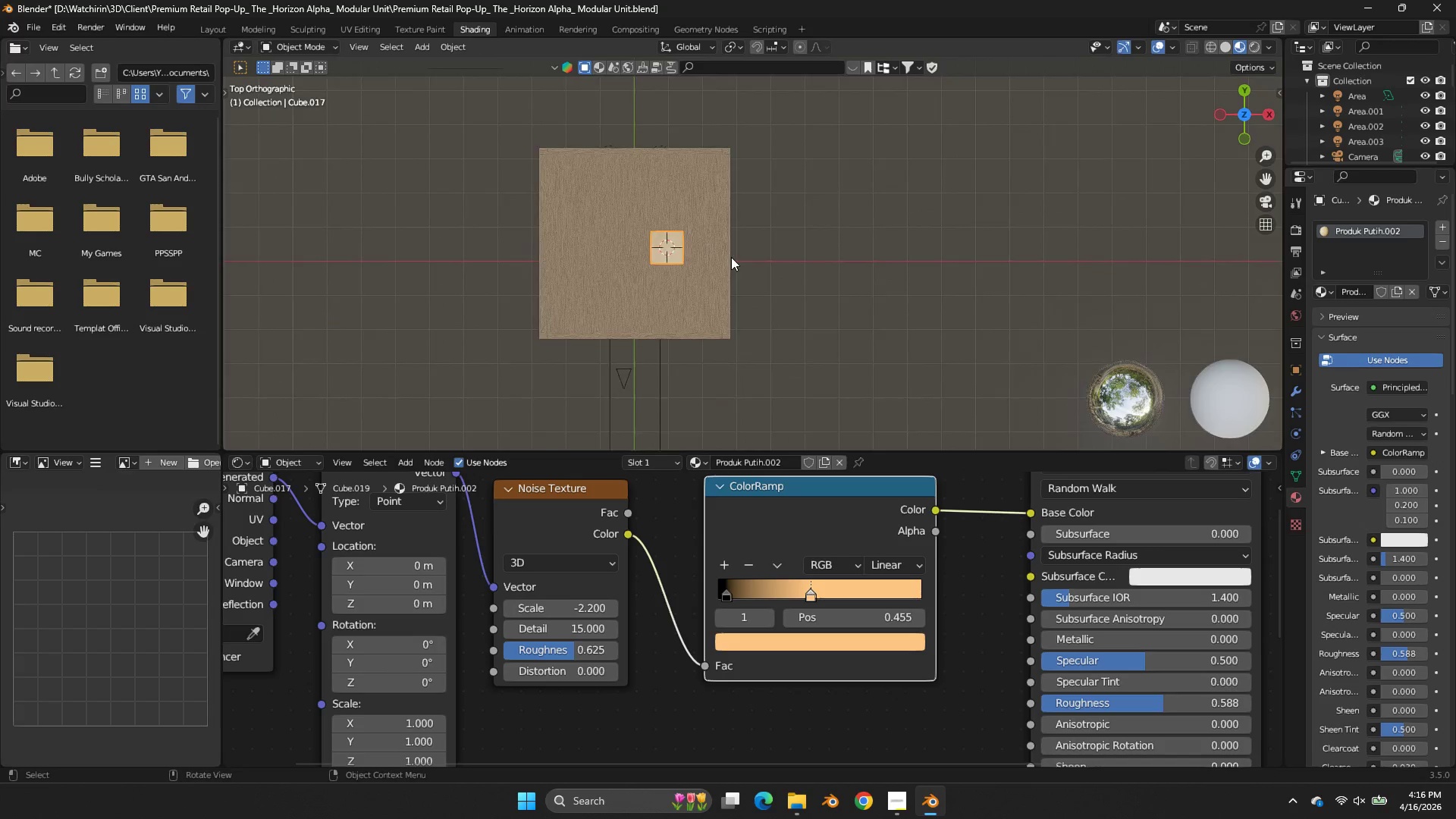 
key(Z)
 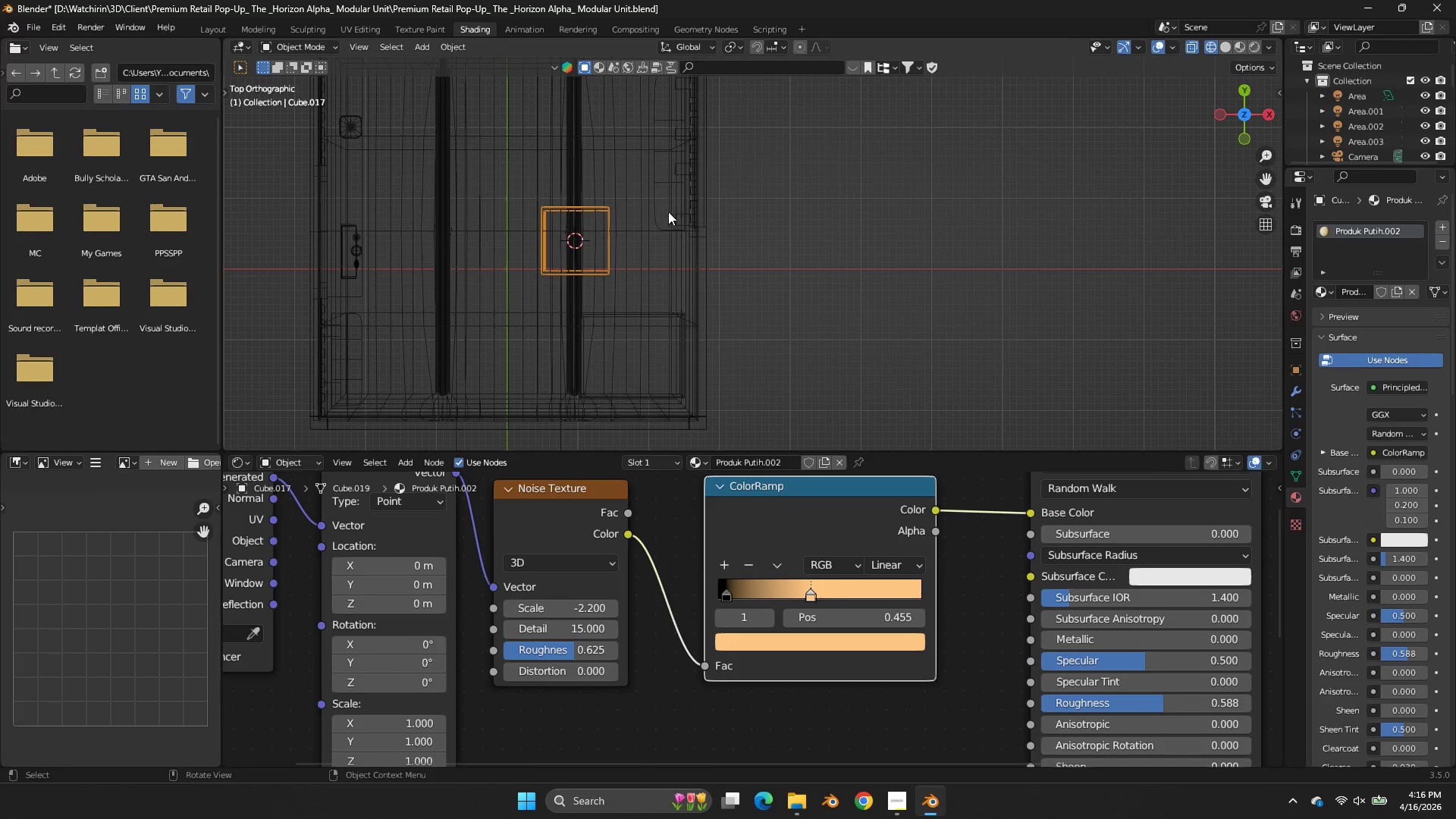 
scroll: coordinate [732, 251], scroll_direction: up, amount: 4.0
 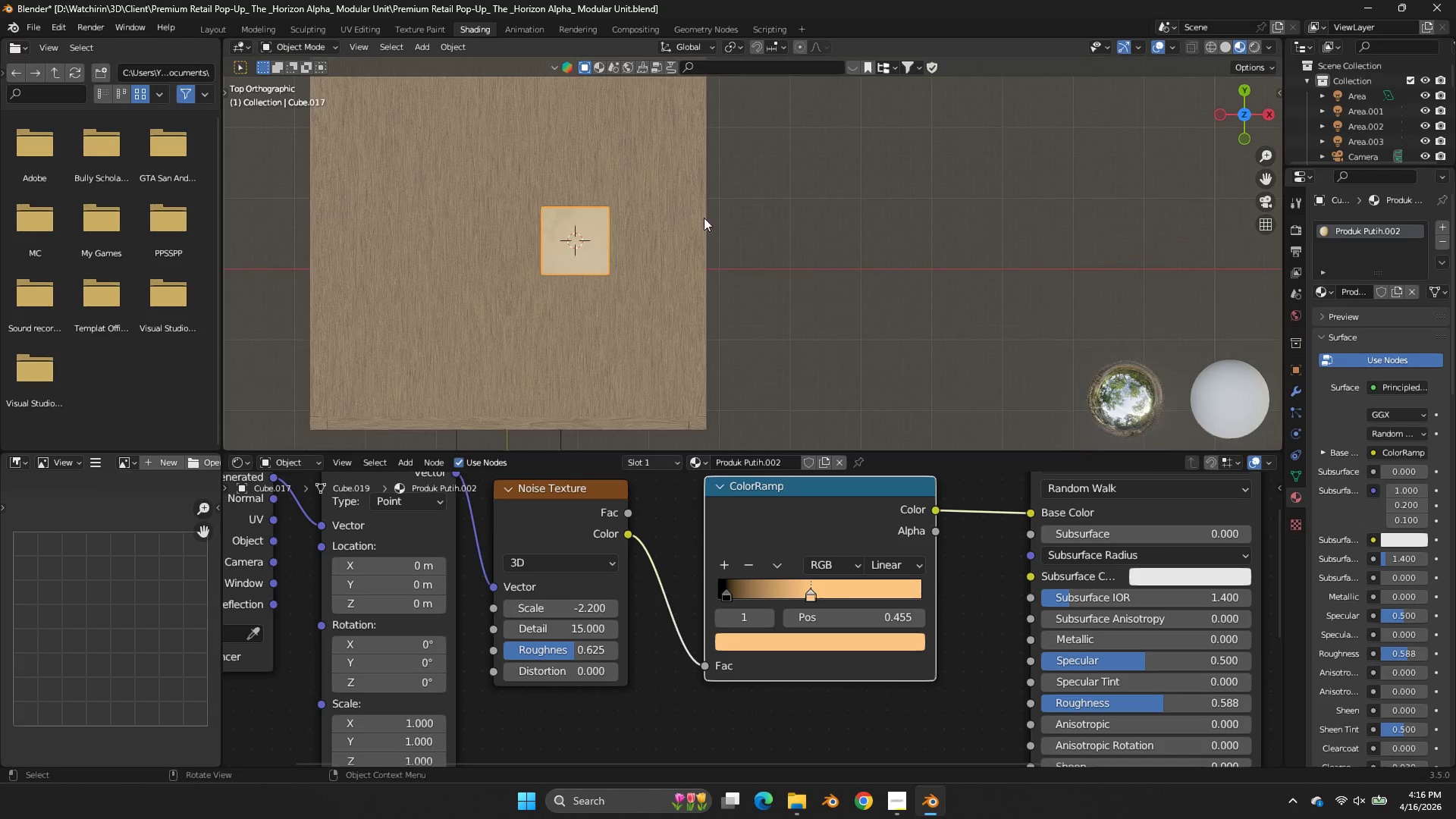 
key(R)
 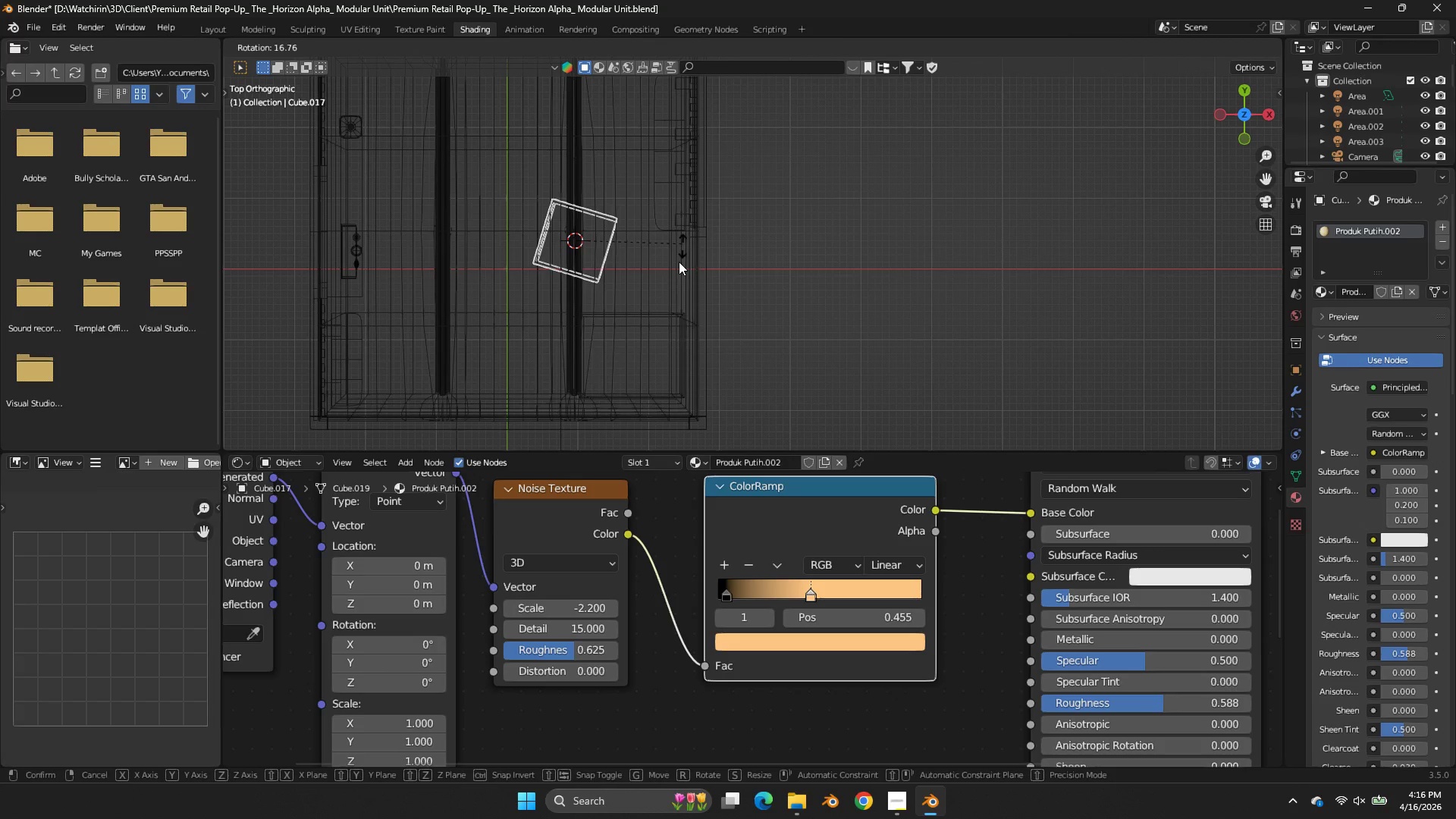 
hold_key(key=ControlLeft, duration=1.76)
left_click([506, 280])
 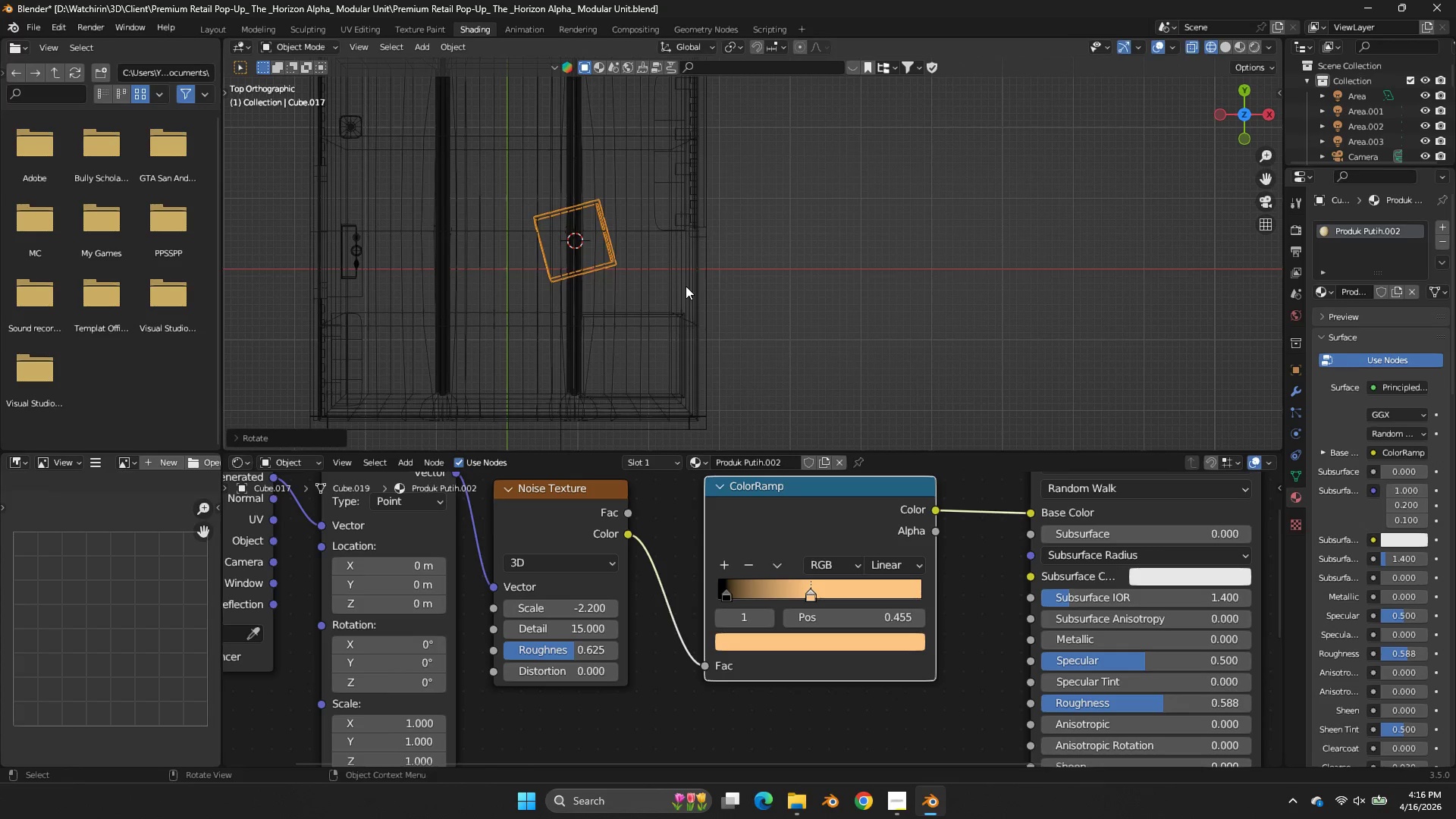 
key(G)
 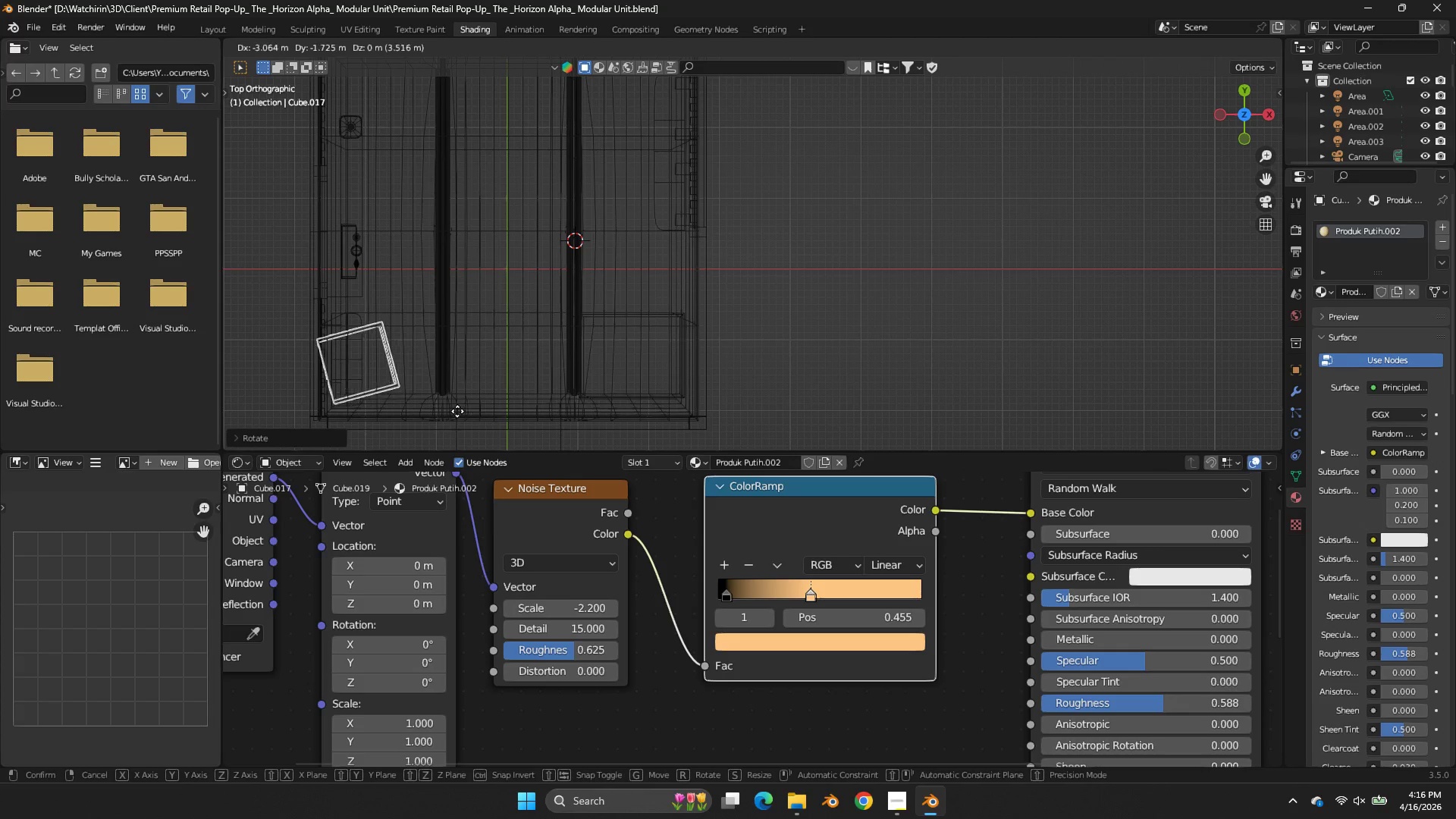 
left_click([453, 413])
 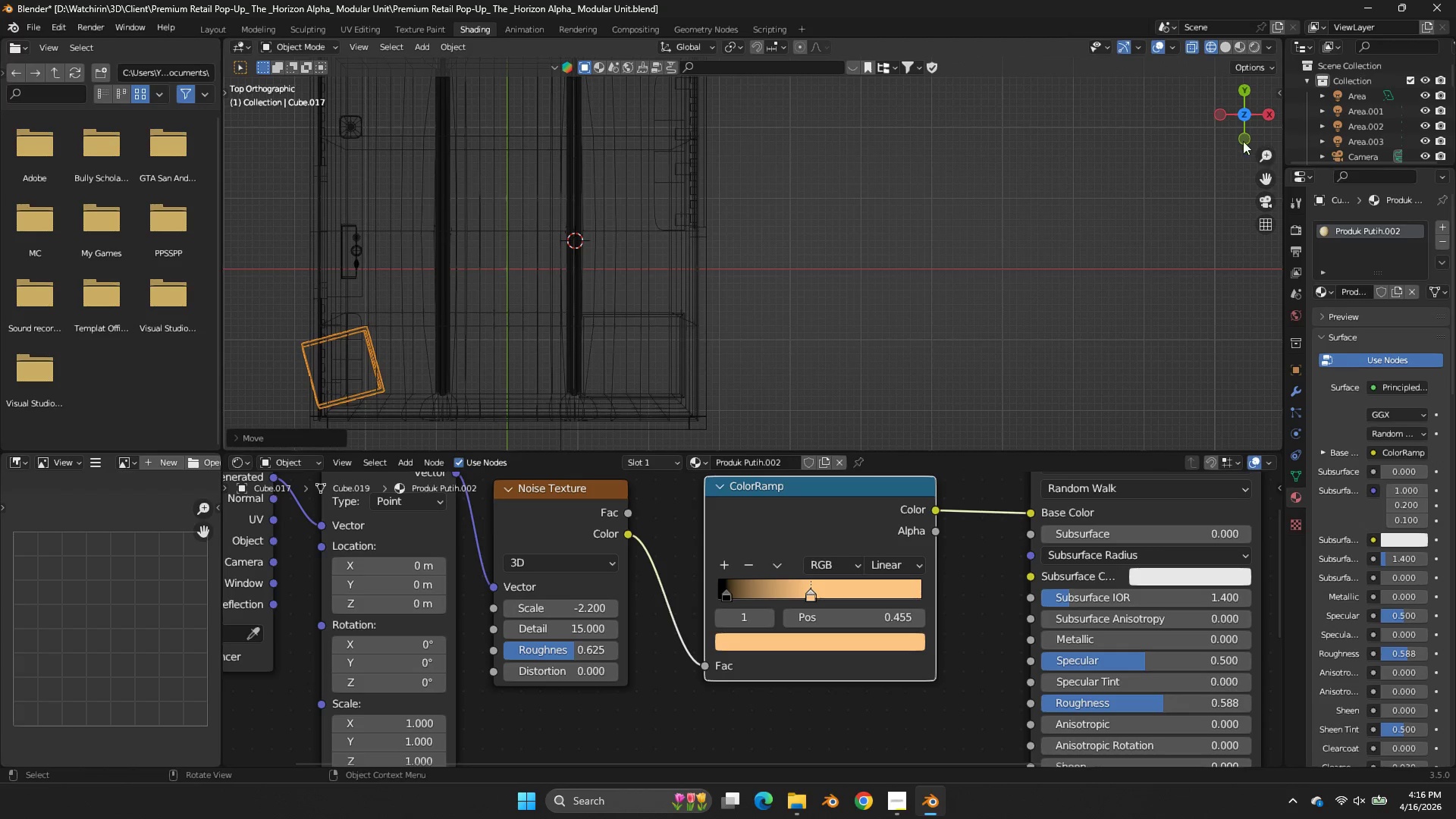 
left_click([1237, 138])
 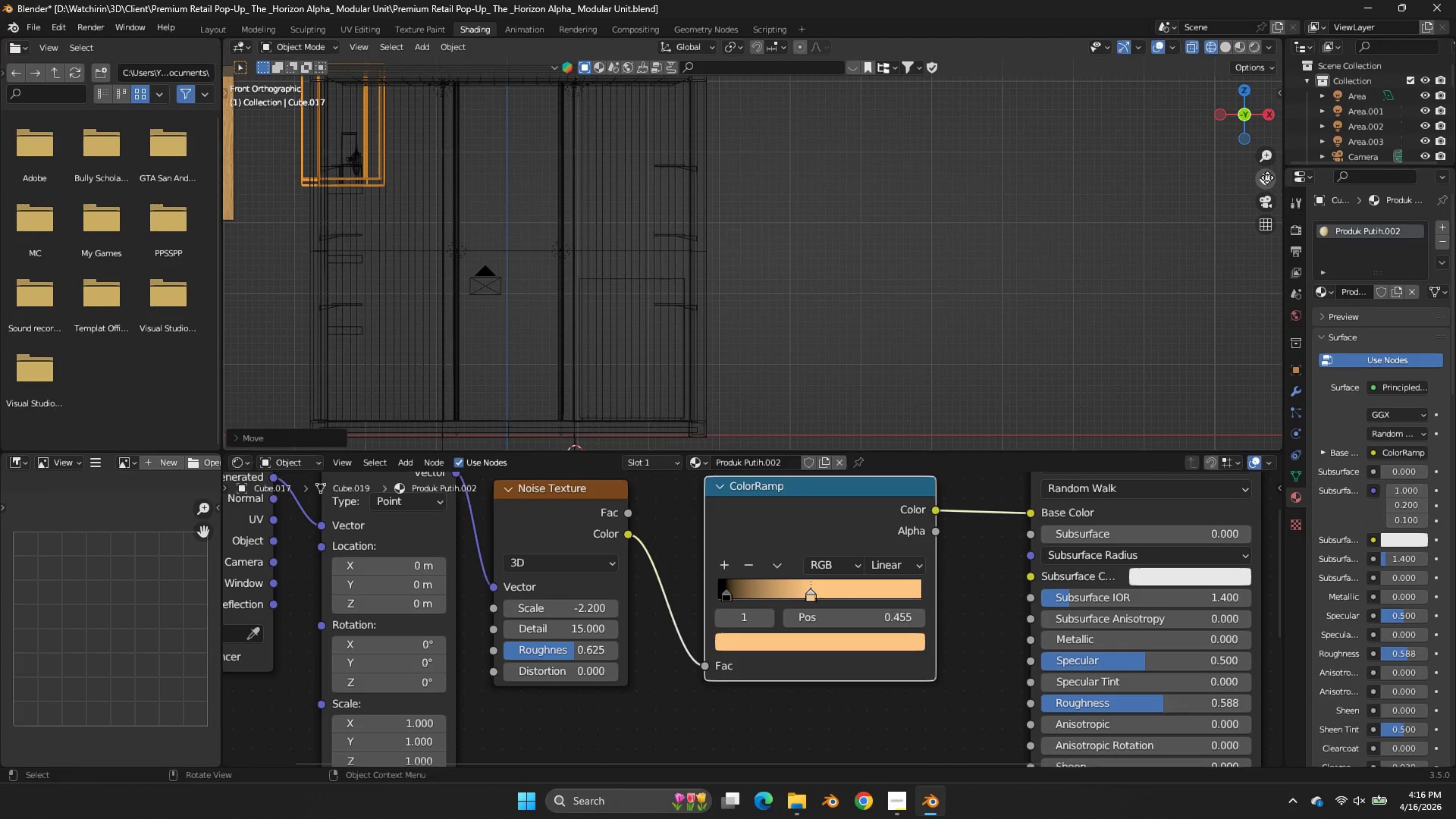 
left_click_drag(start_coordinate=[1267, 178], to_coordinate=[375, 143])
 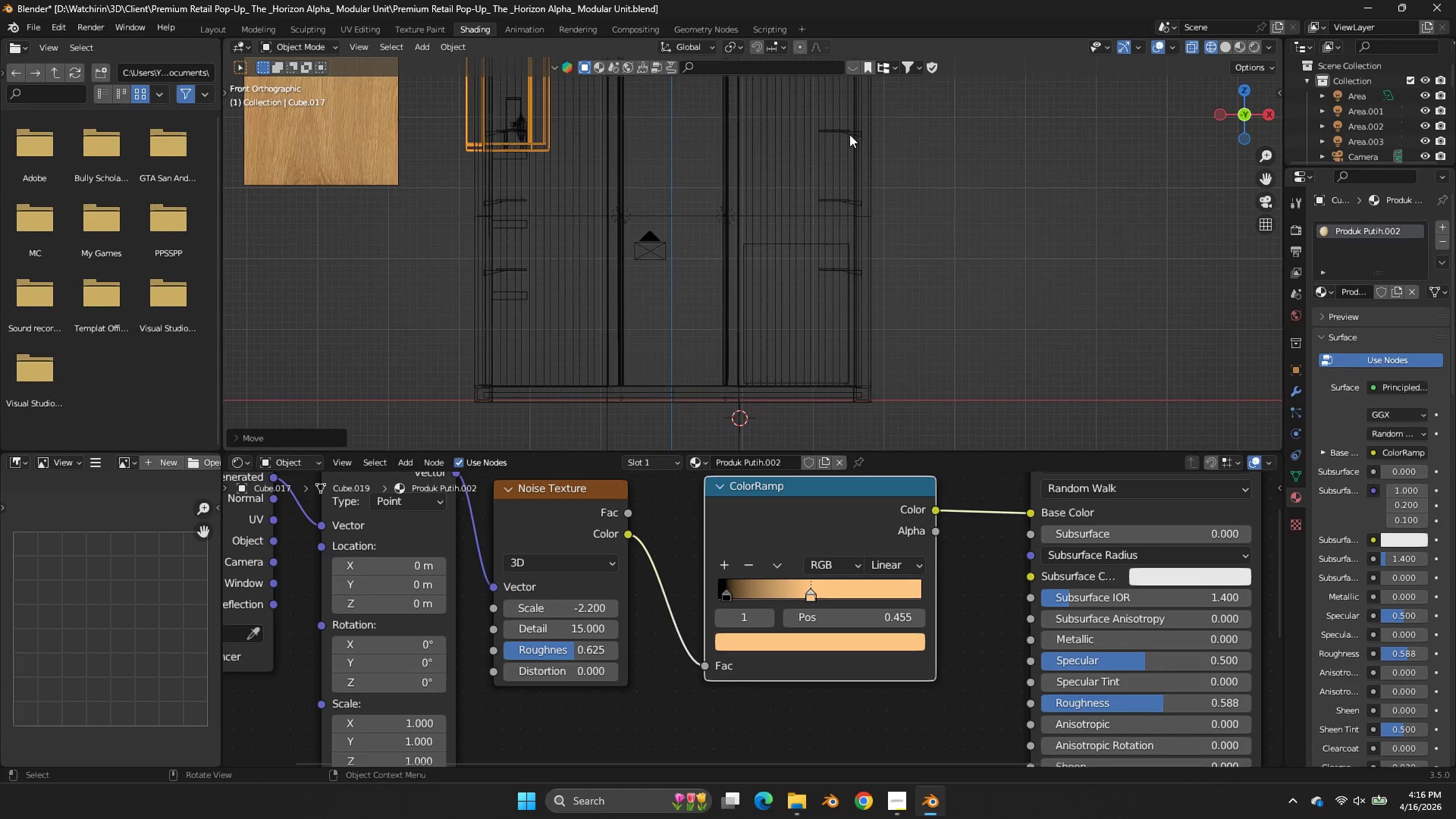 
key(Z)
 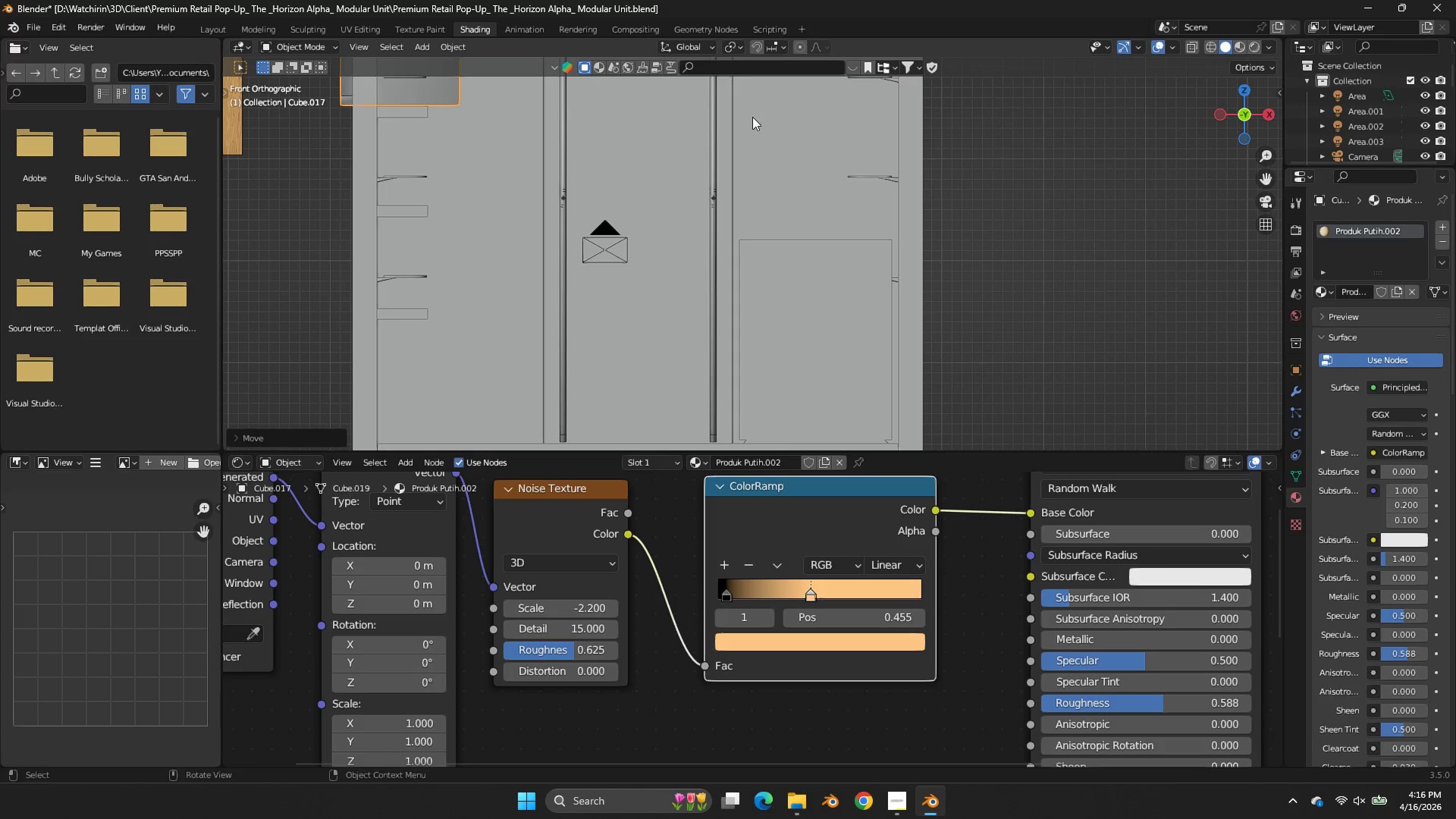 
scroll: coordinate [849, 134], scroll_direction: up, amount: 2.0
 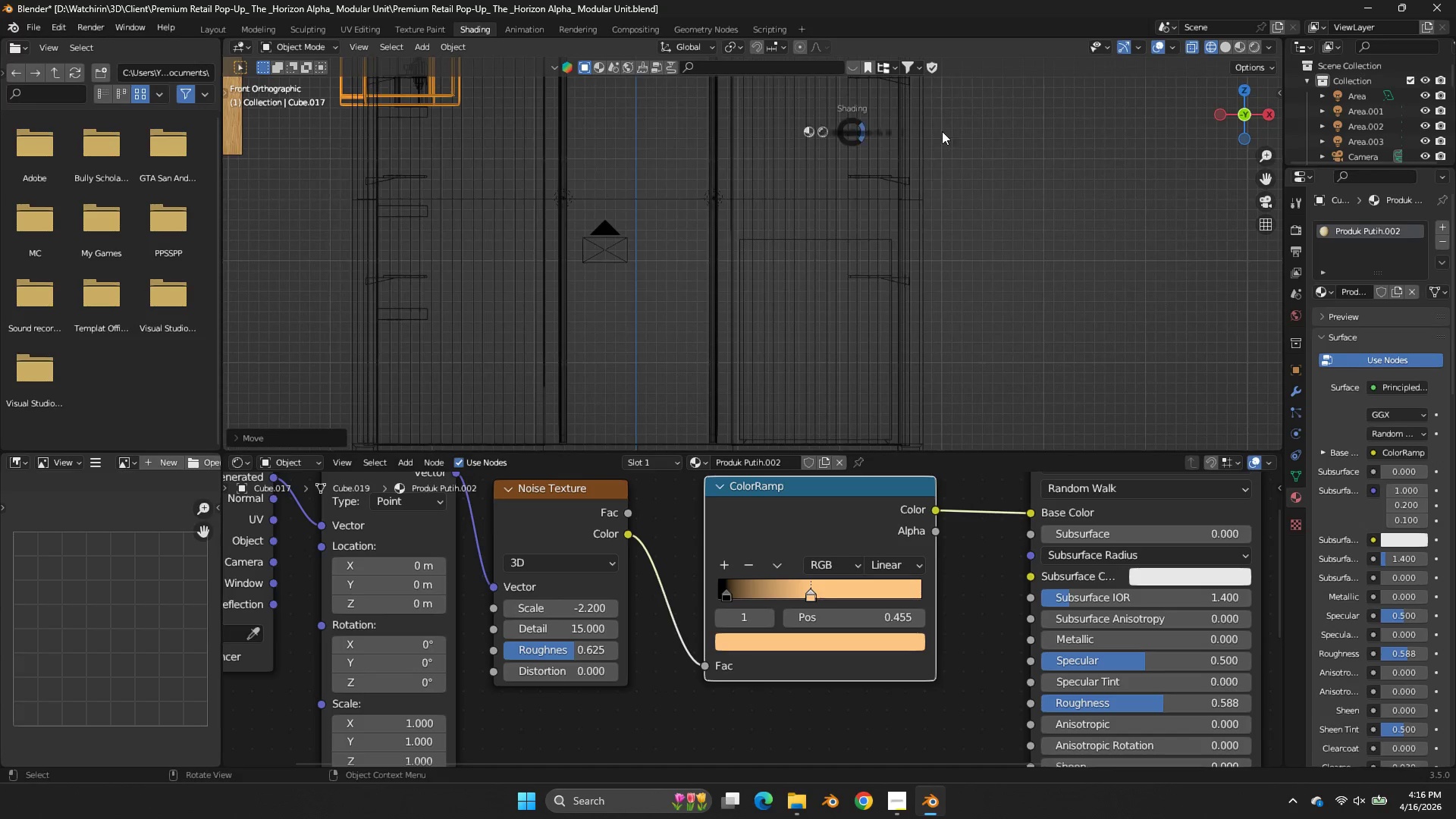 
type(ss)
 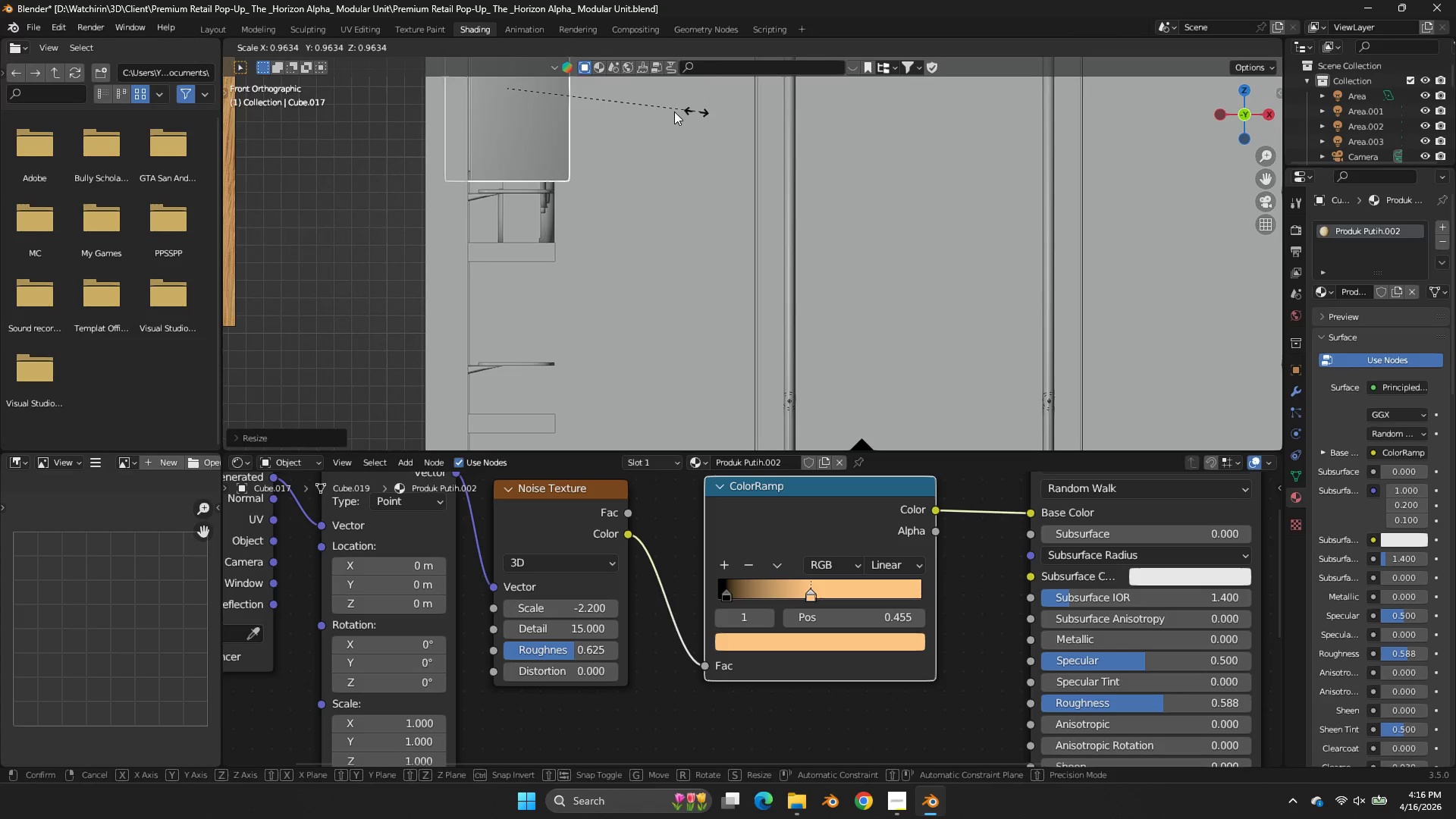 
left_click_drag(start_coordinate=[1272, 170], to_coordinate=[425, 311])
 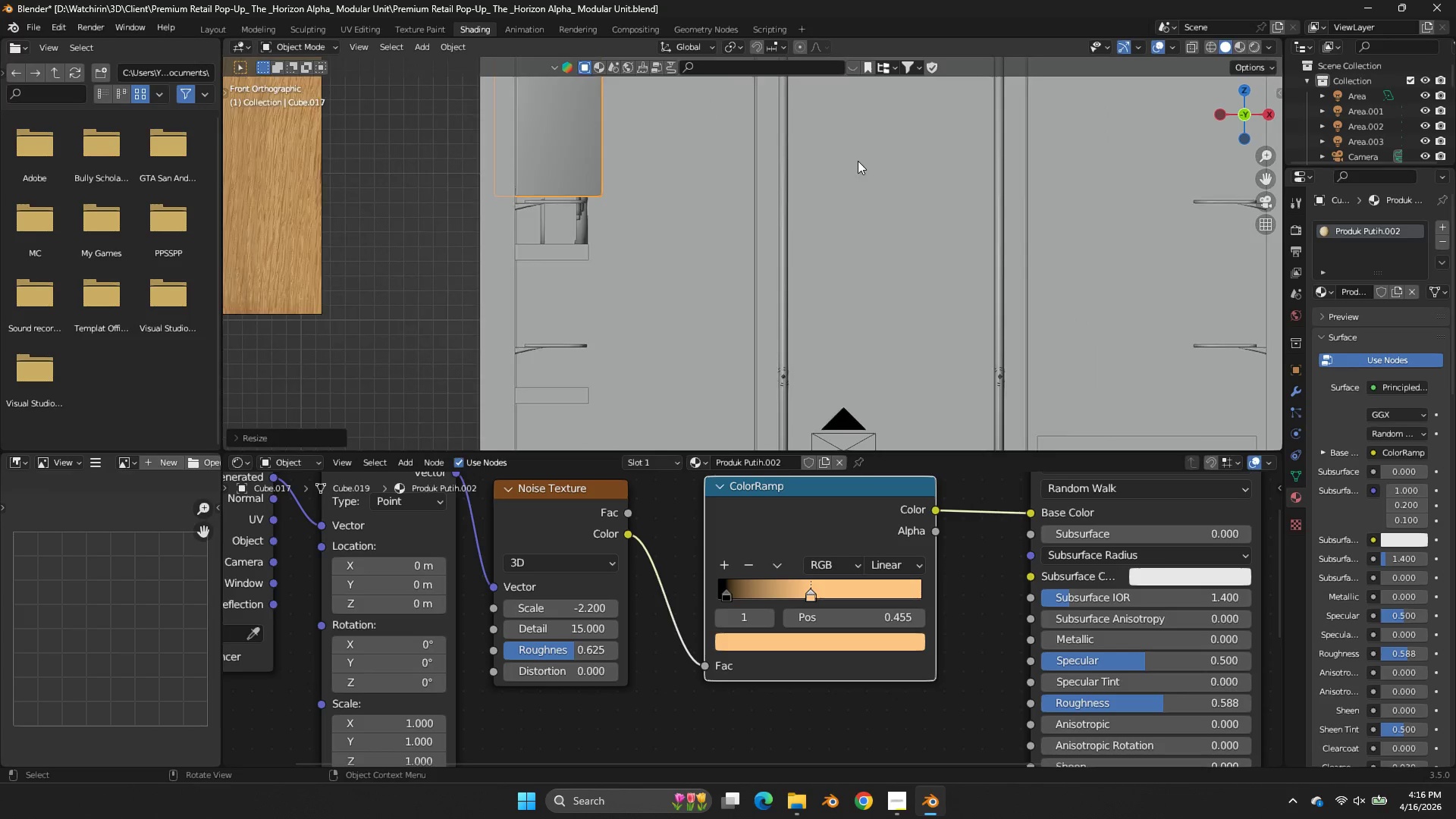 
scroll: coordinate [858, 161], scroll_direction: up, amount: 3.0
 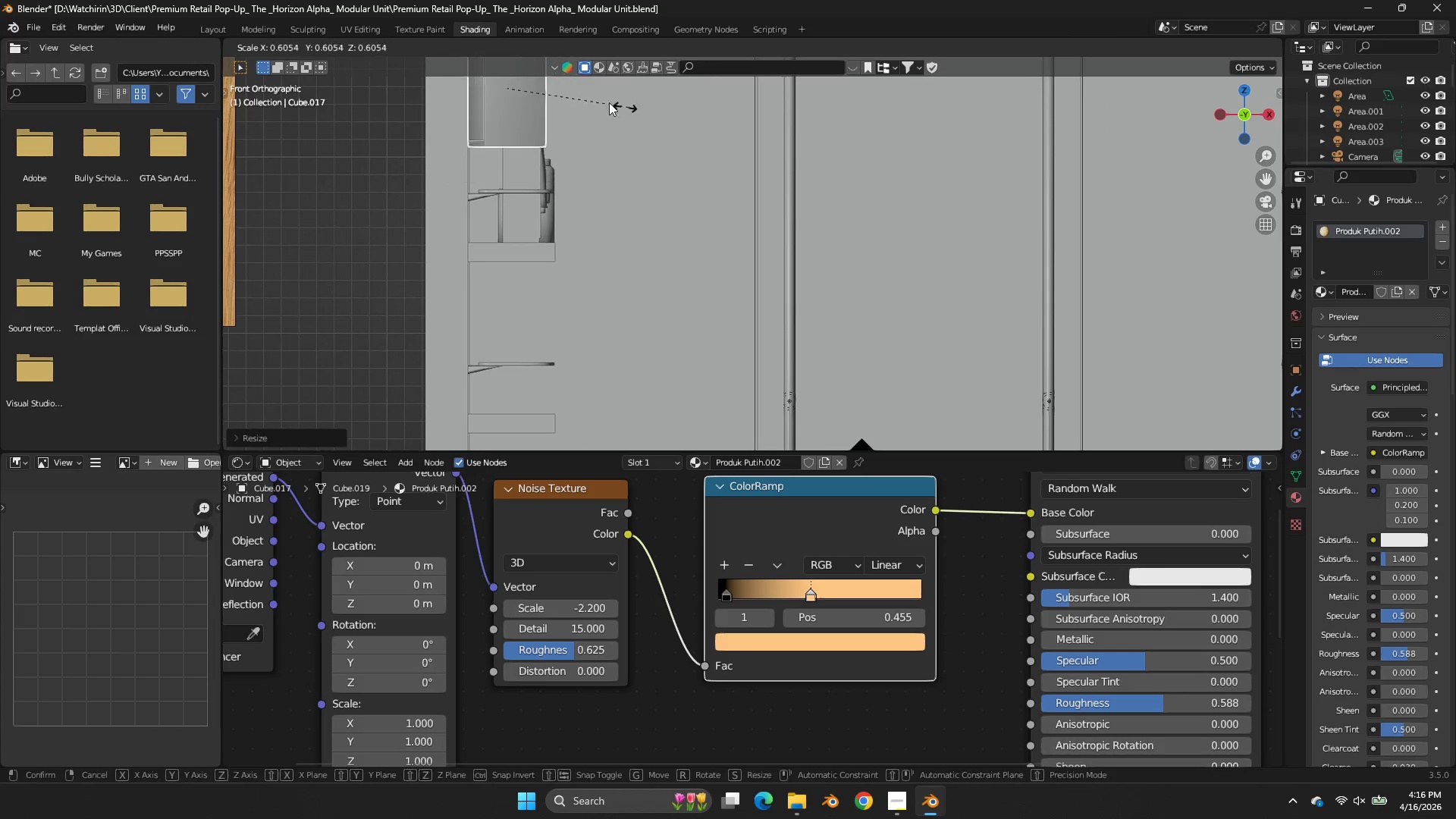 
left_click([584, 95])
 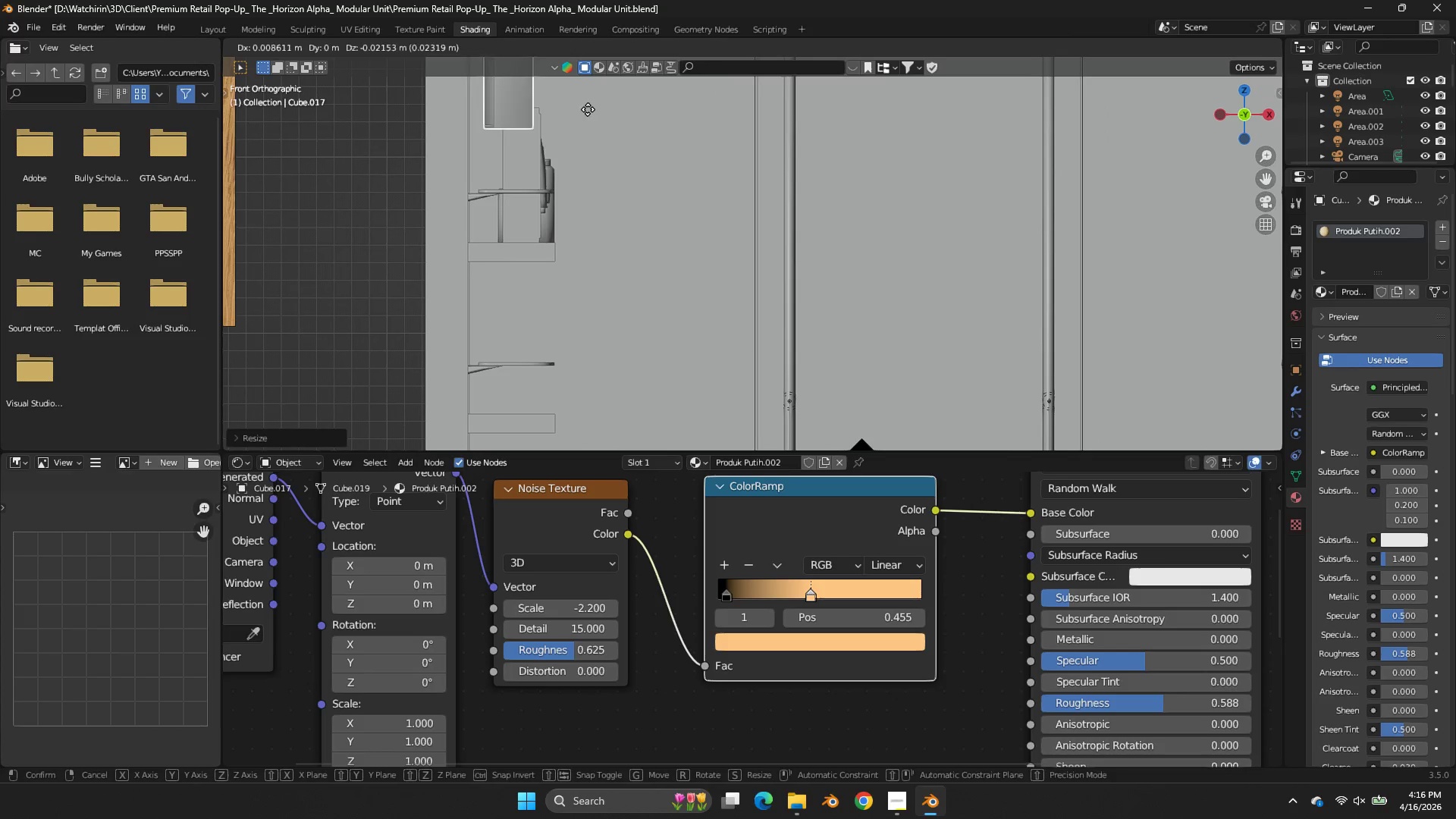 
type(gz)
 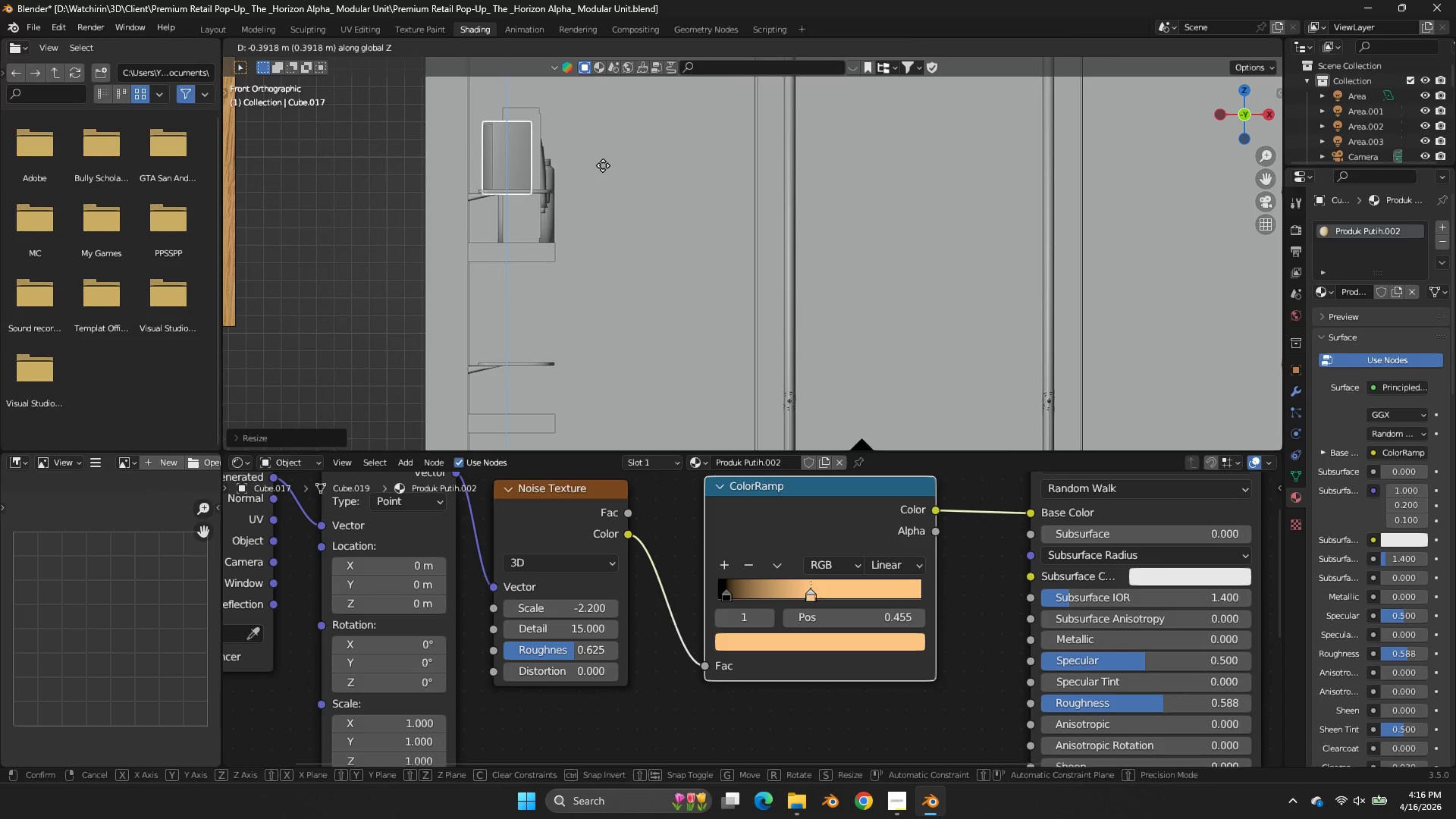 
left_click([603, 164])
 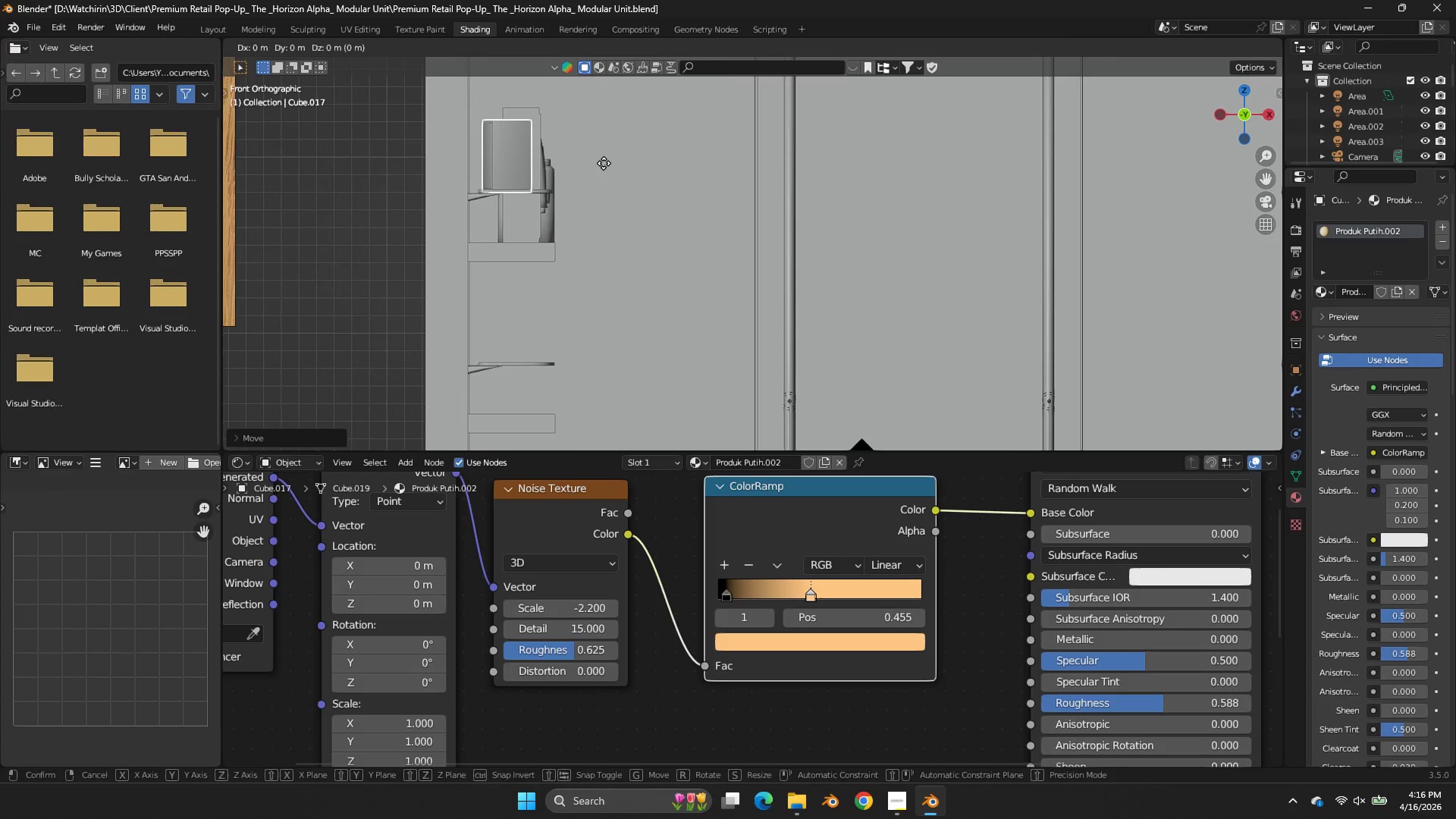 
key(G)
 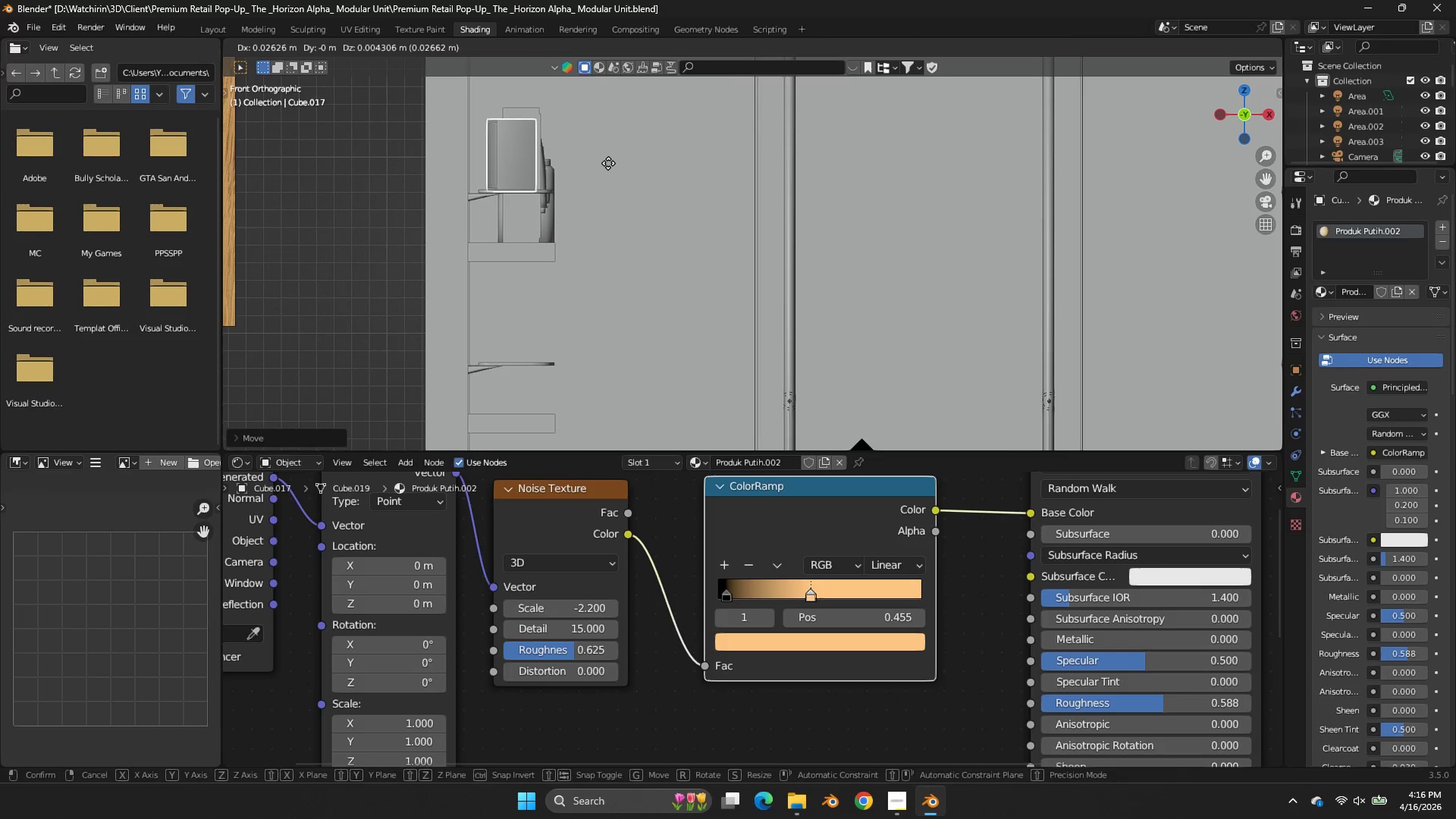 
hold_key(key=ShiftLeft, duration=0.62)
left_click([623, 164])
 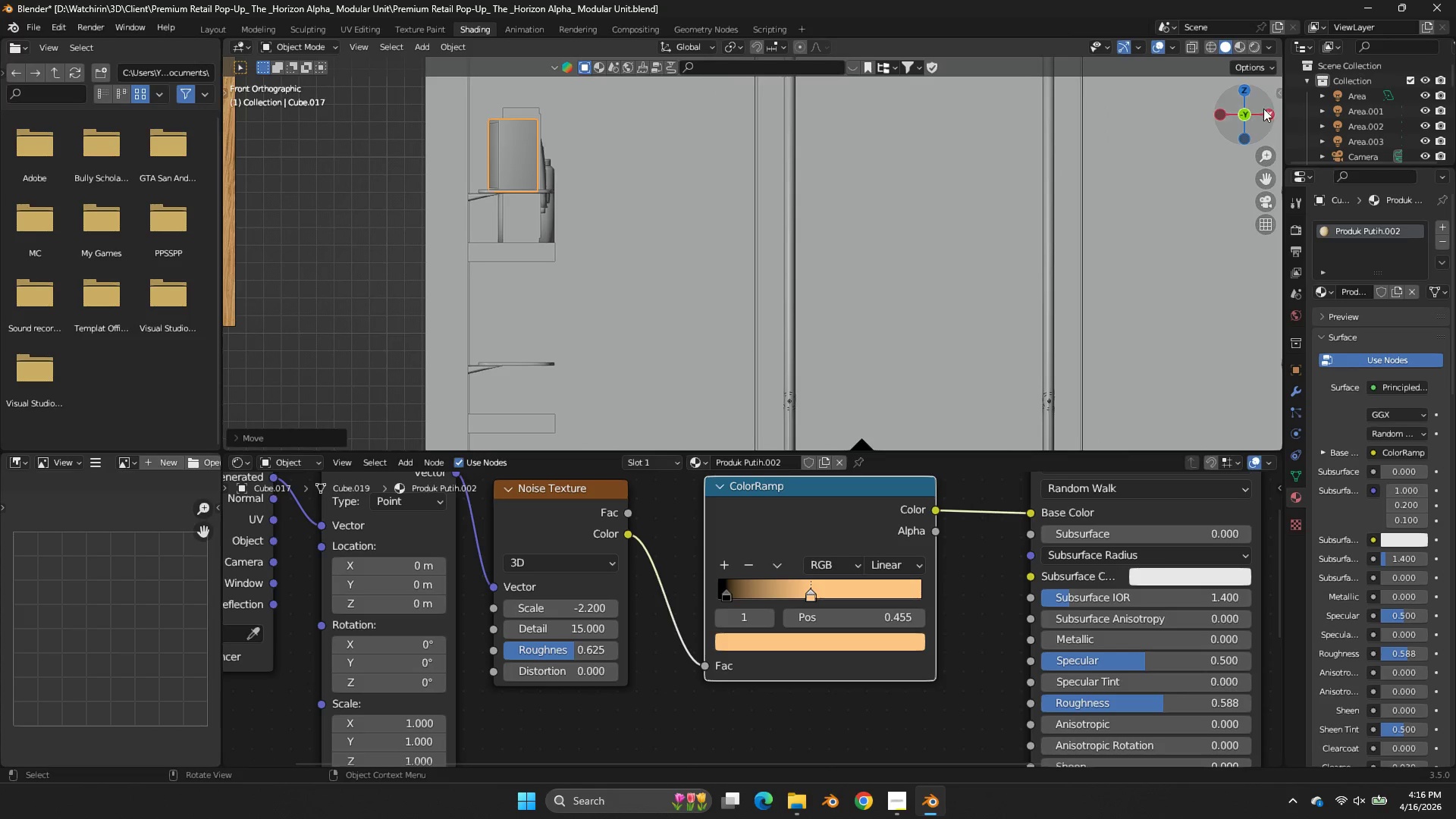 
left_click_drag(start_coordinate=[1263, 109], to_coordinate=[1185, 156])
 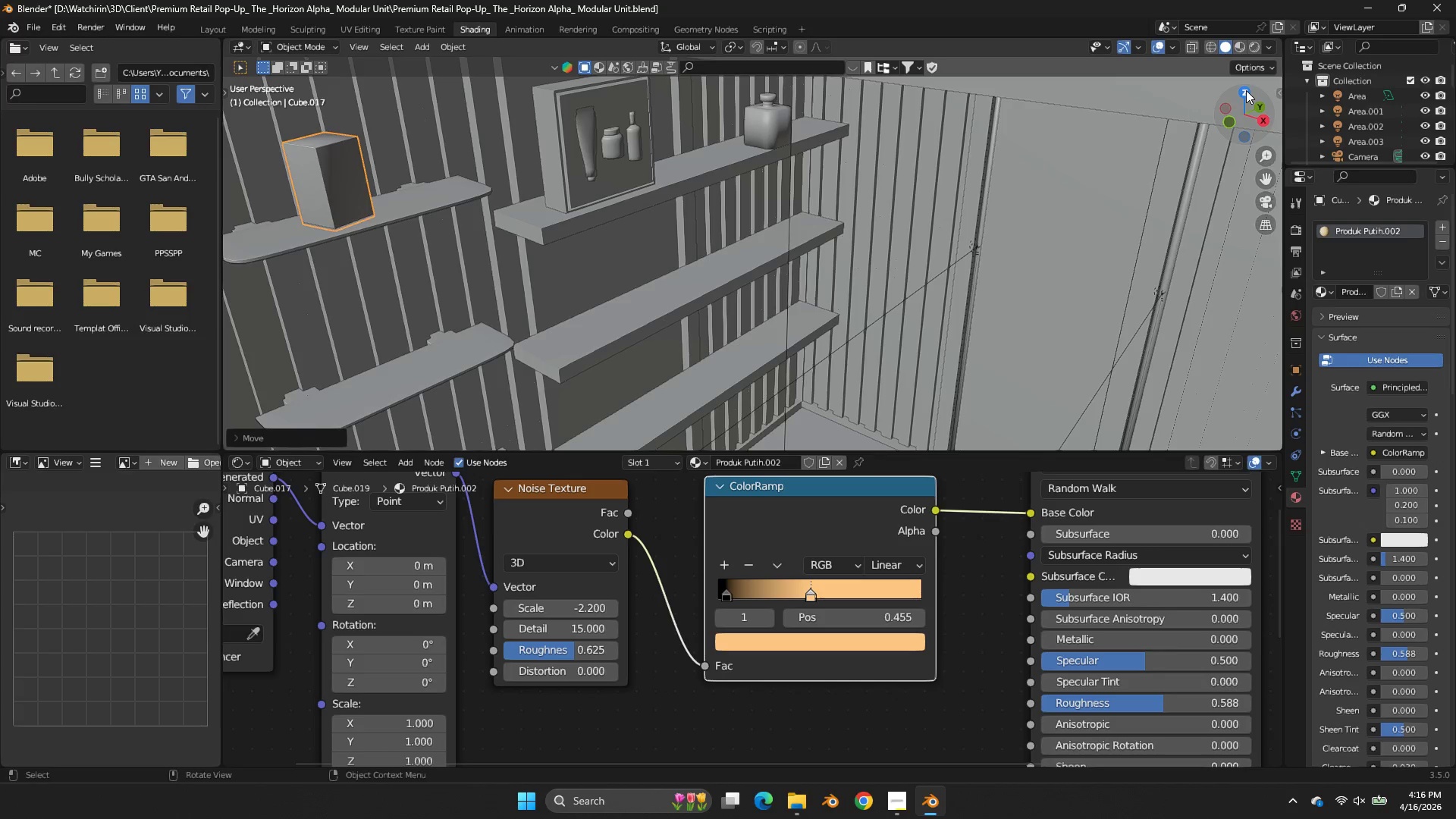 
left_click([1246, 92])
 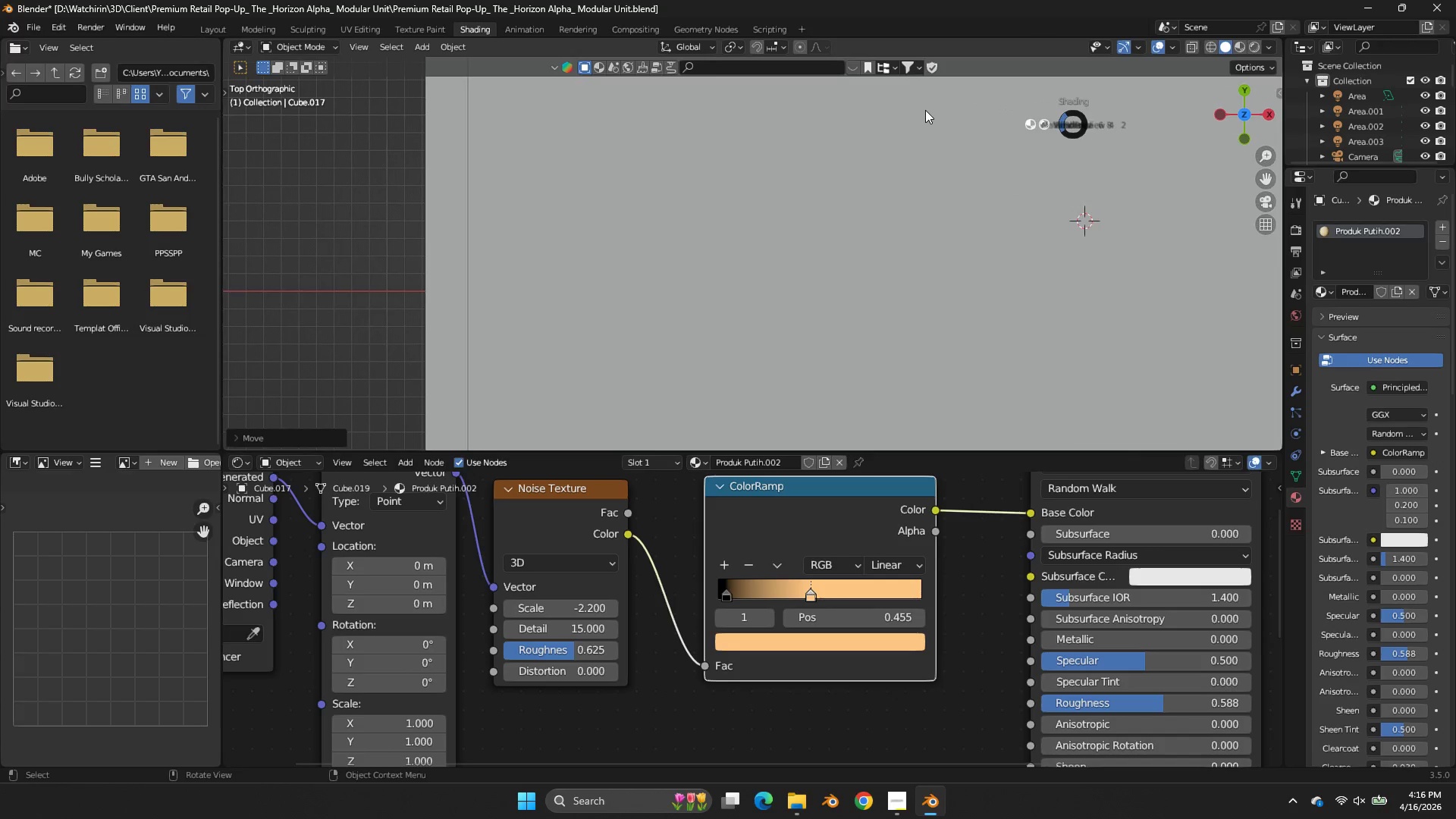 
key(Z)
 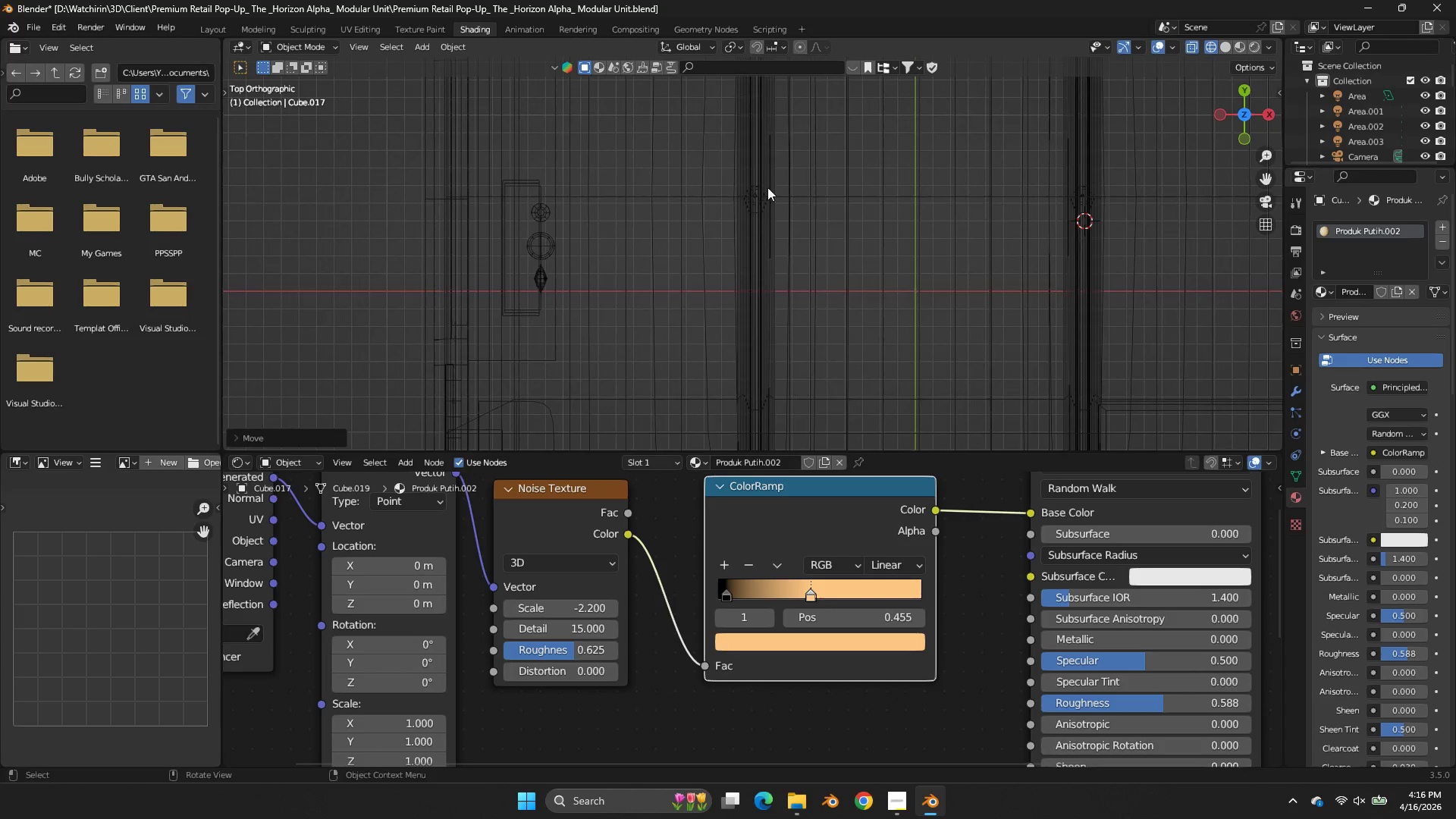 
key(Shift+ShiftLeft)
 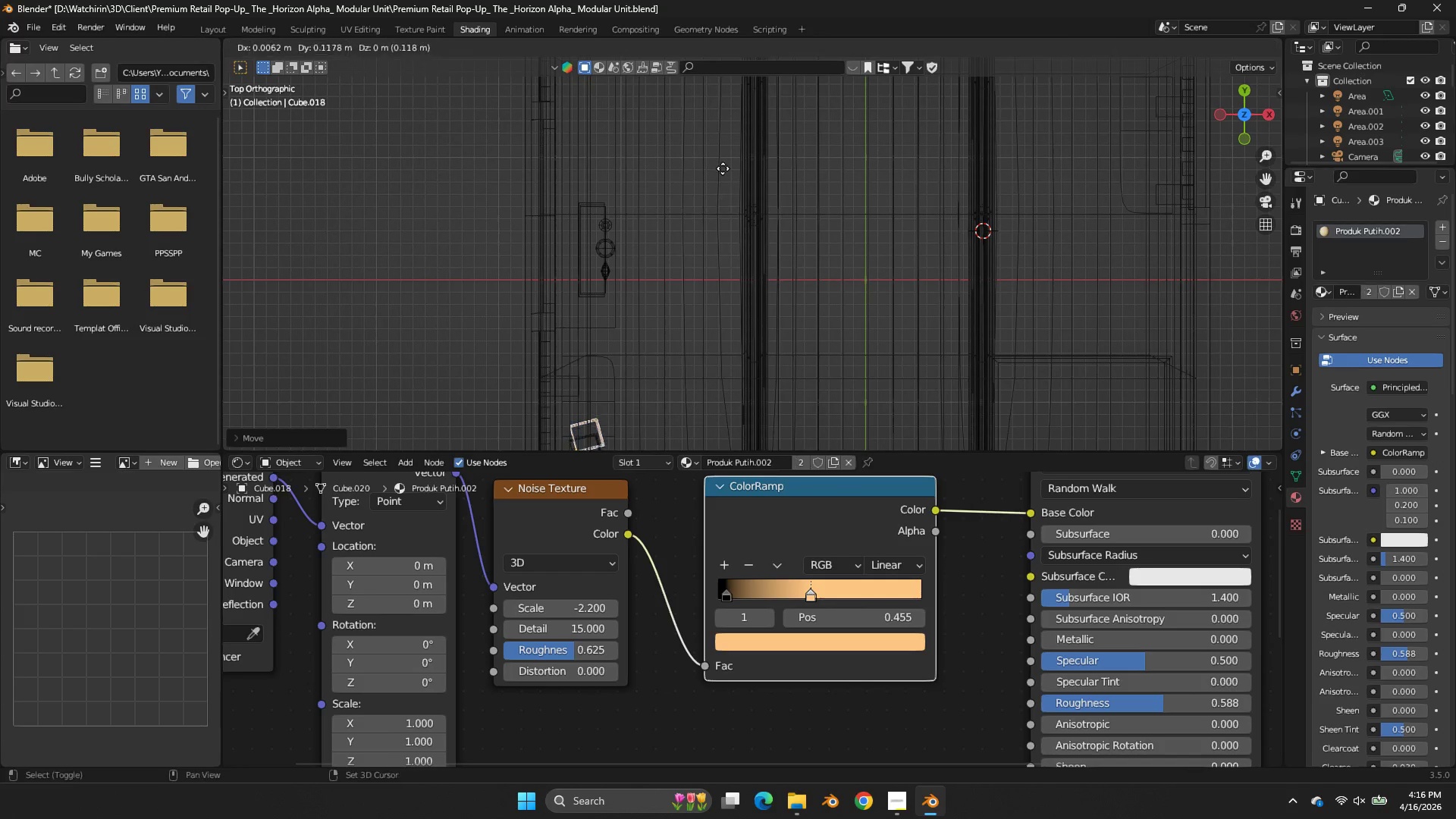 
scroll: coordinate [758, 181], scroll_direction: down, amount: 2.0
 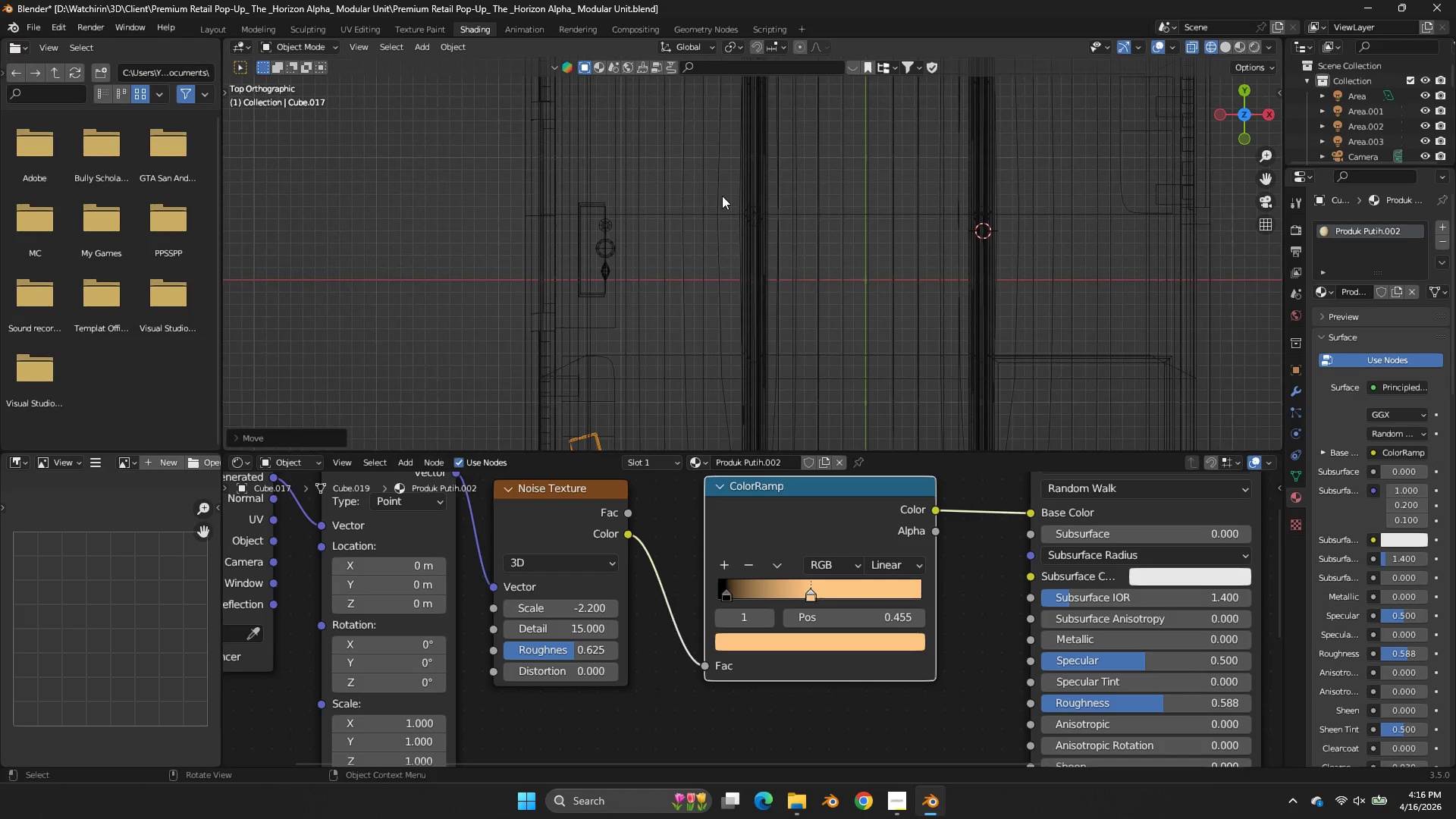 
type(Dy)
 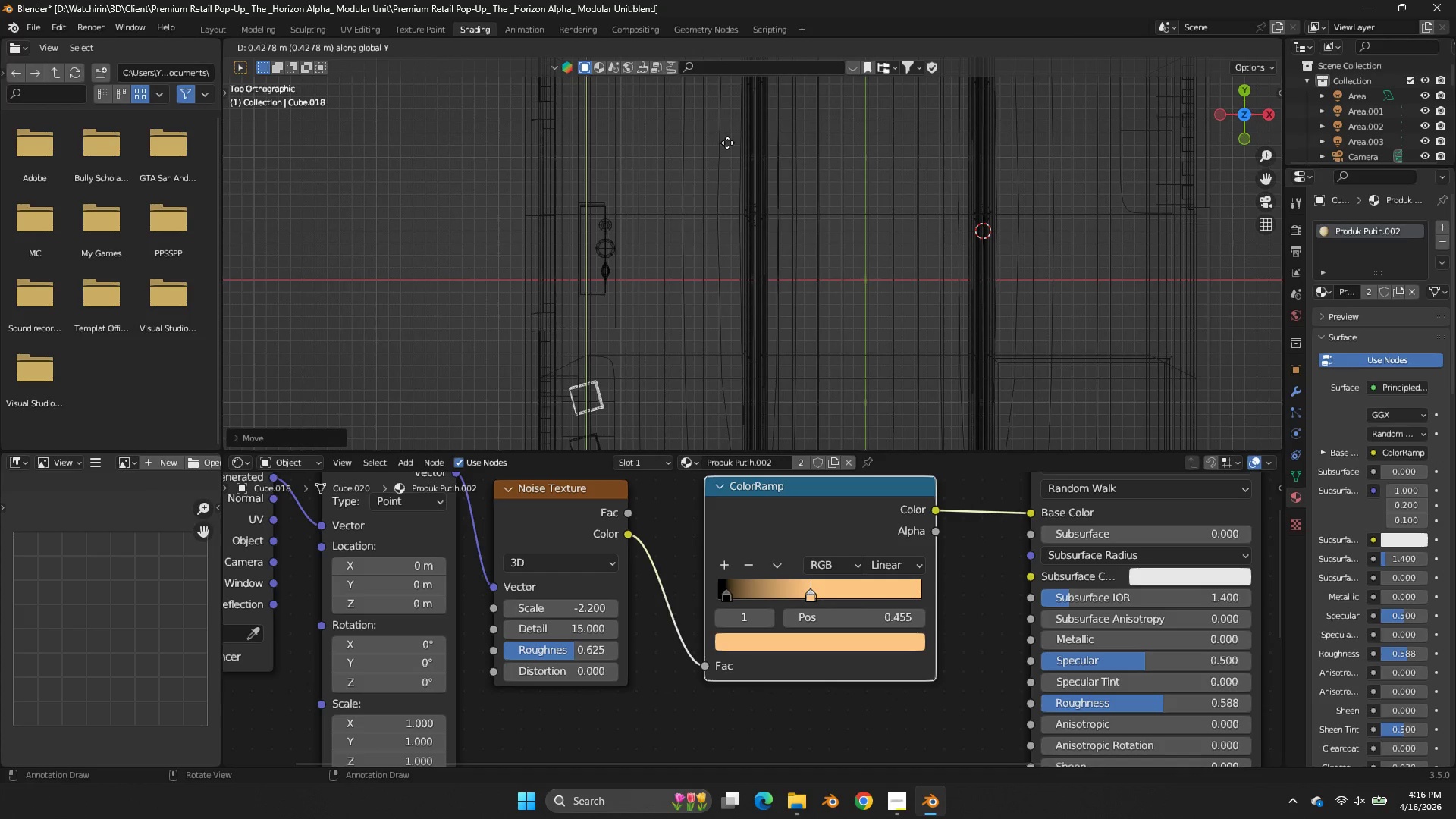 
left_click([726, 148])
 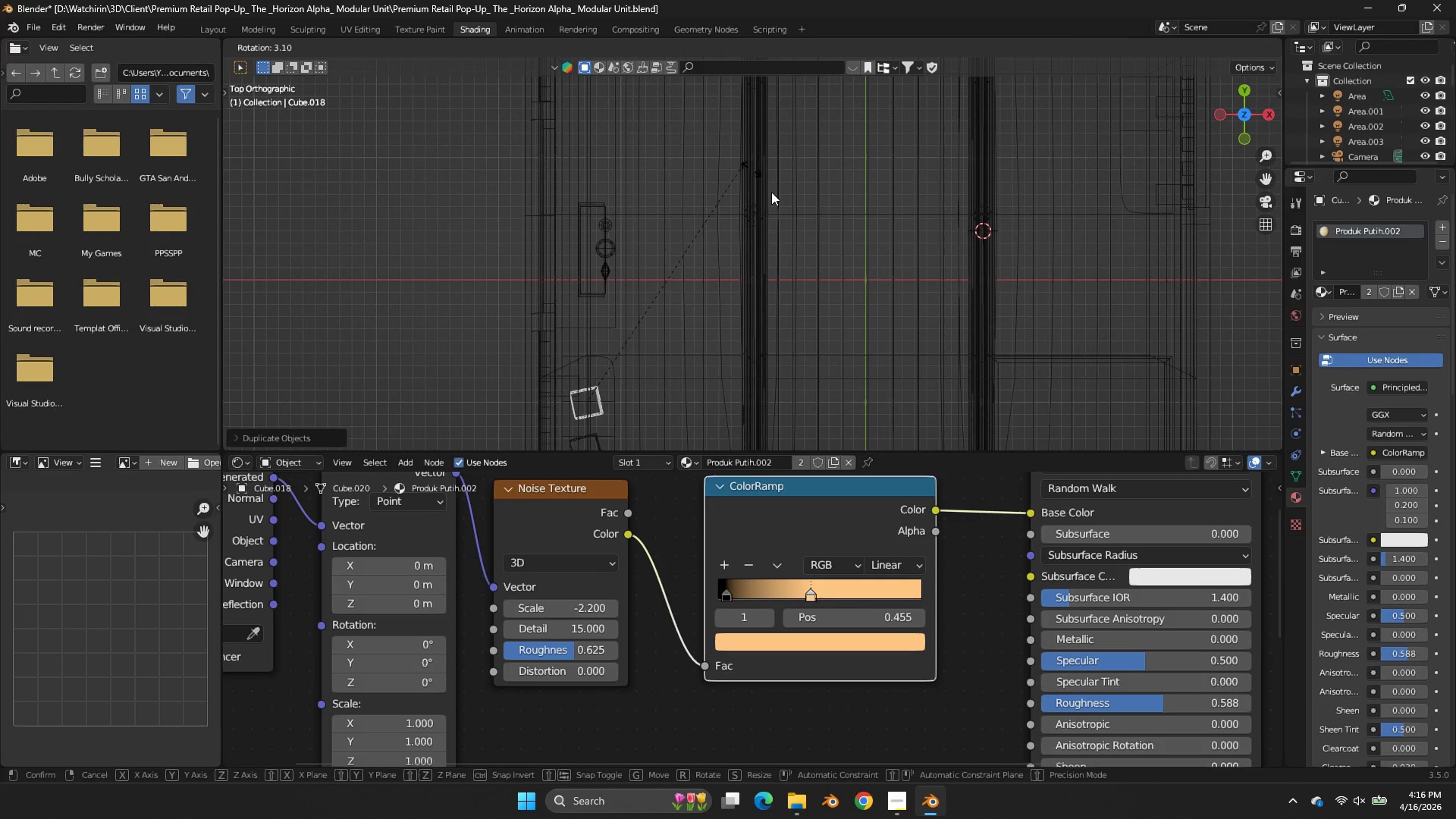 
key(R)
 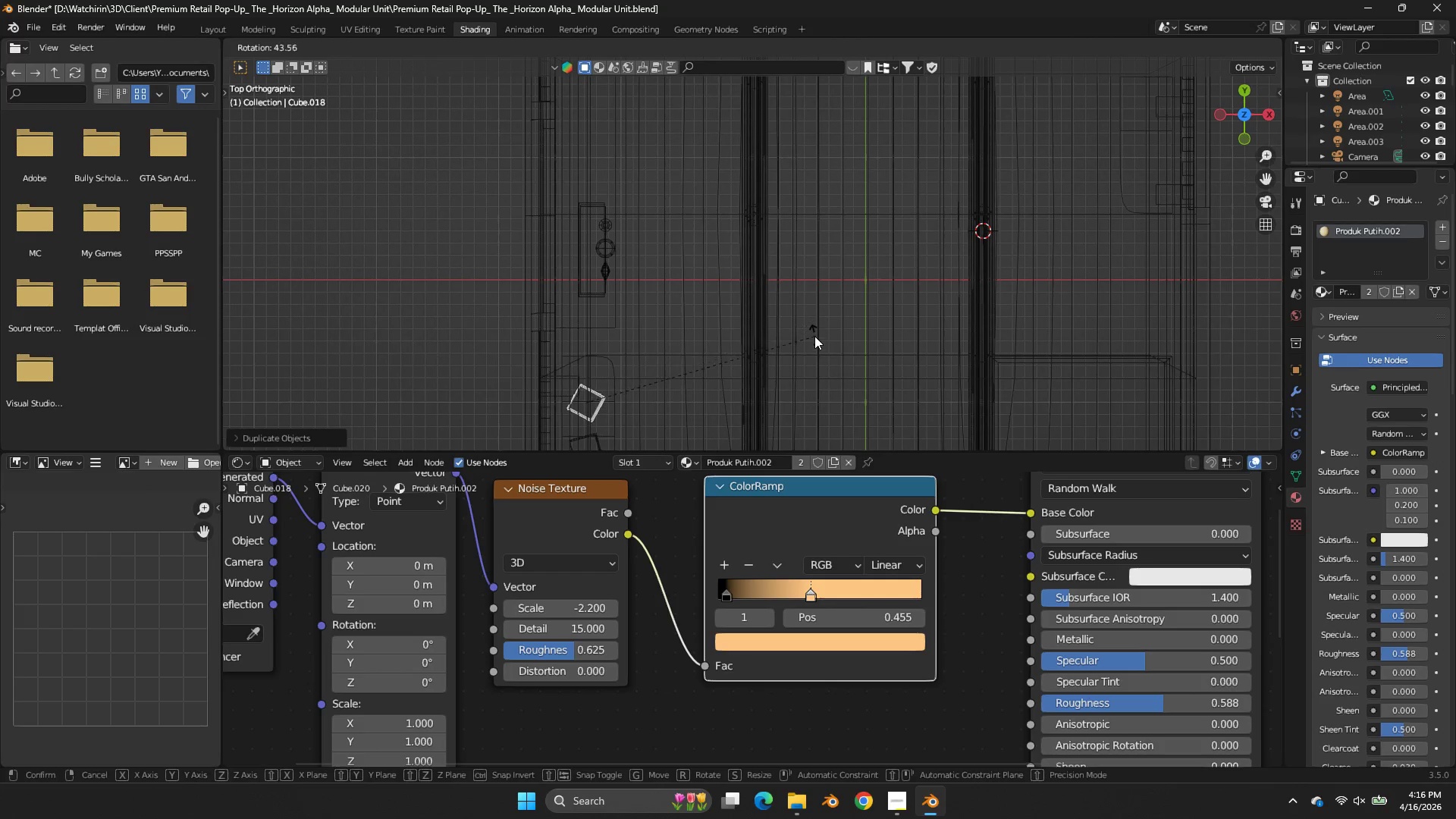 
left_click([814, 337])
 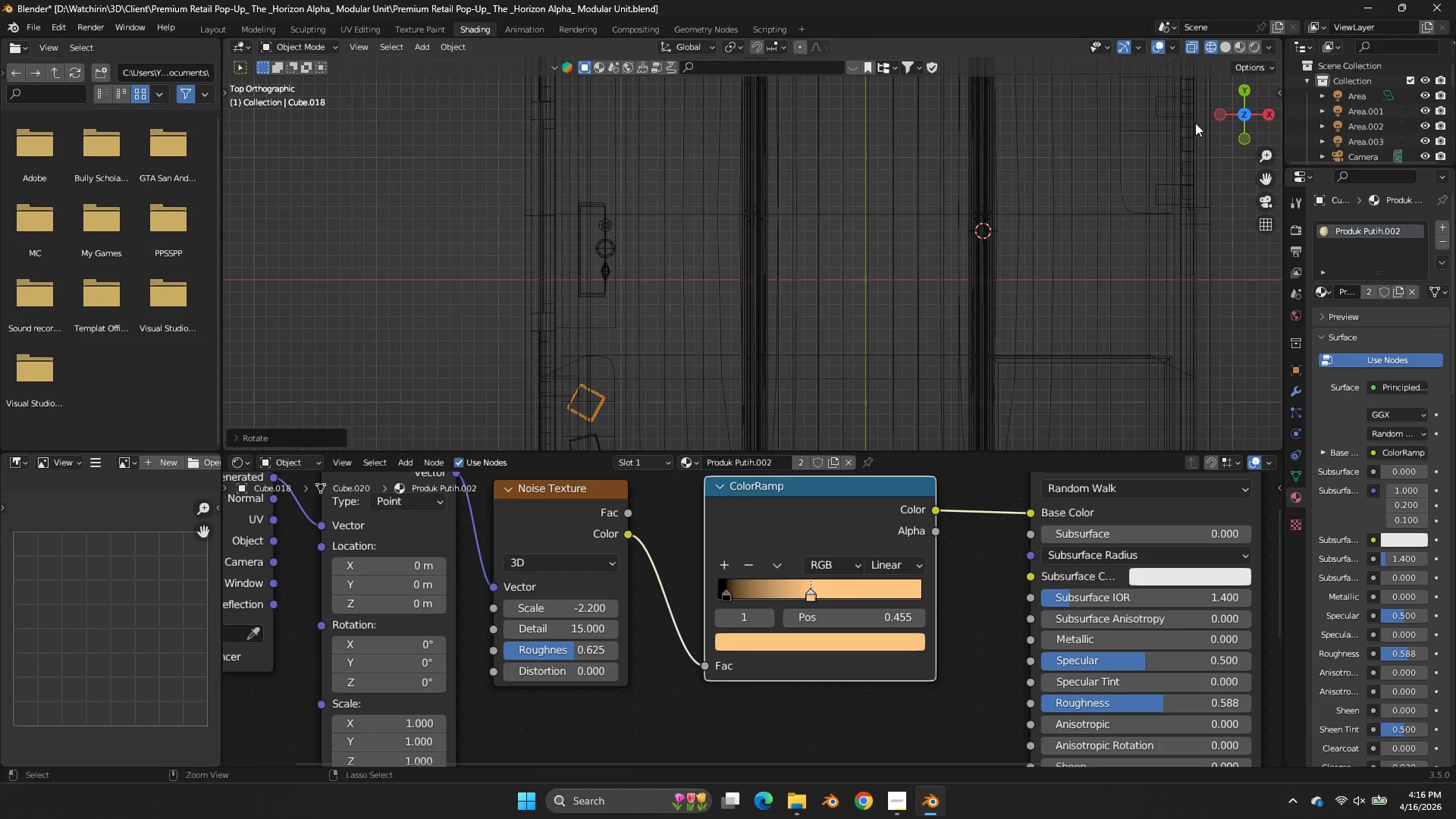 
key(Control+S)
 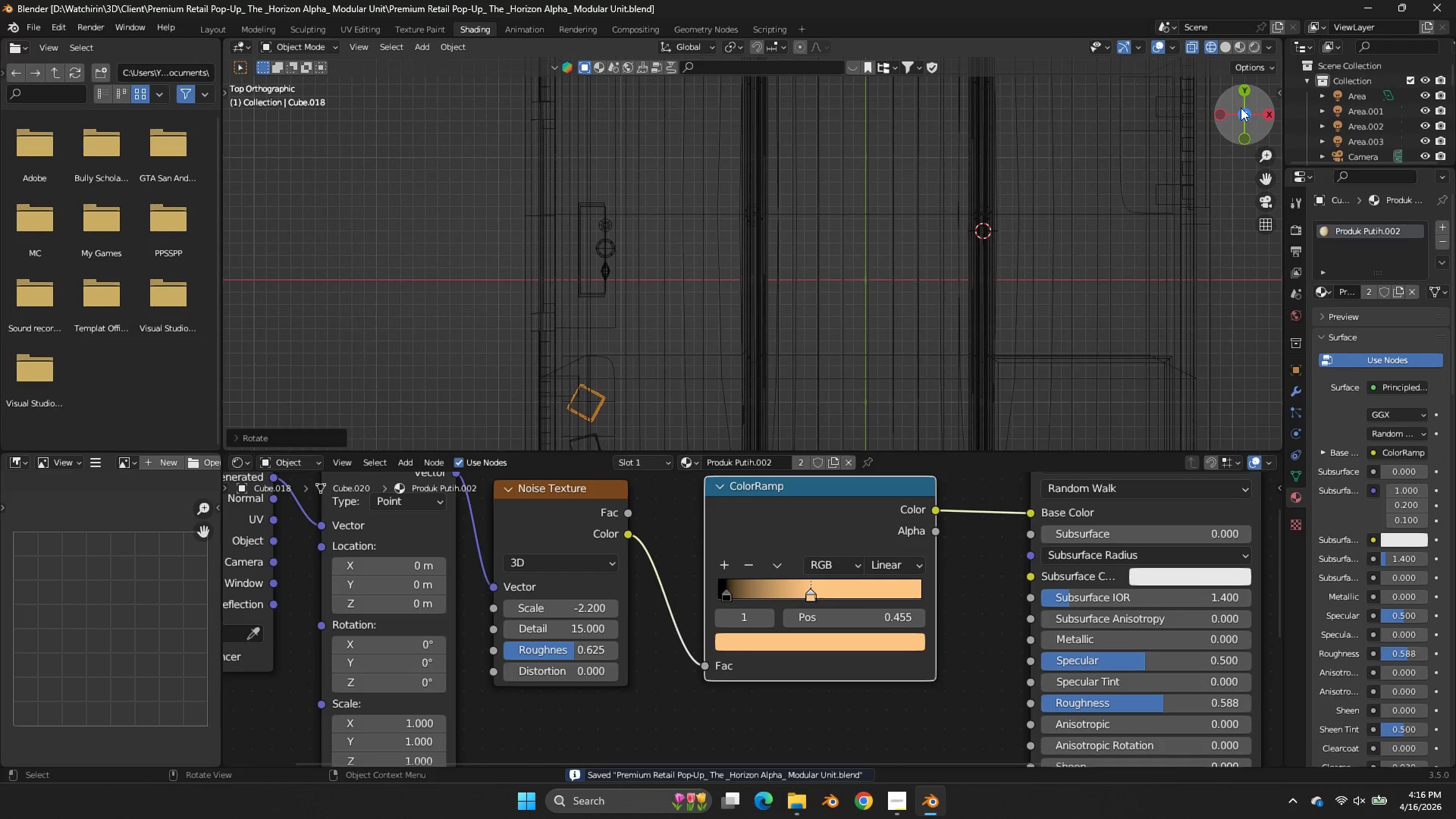 
left_click_drag(start_coordinate=[1241, 108], to_coordinate=[1191, 377])
 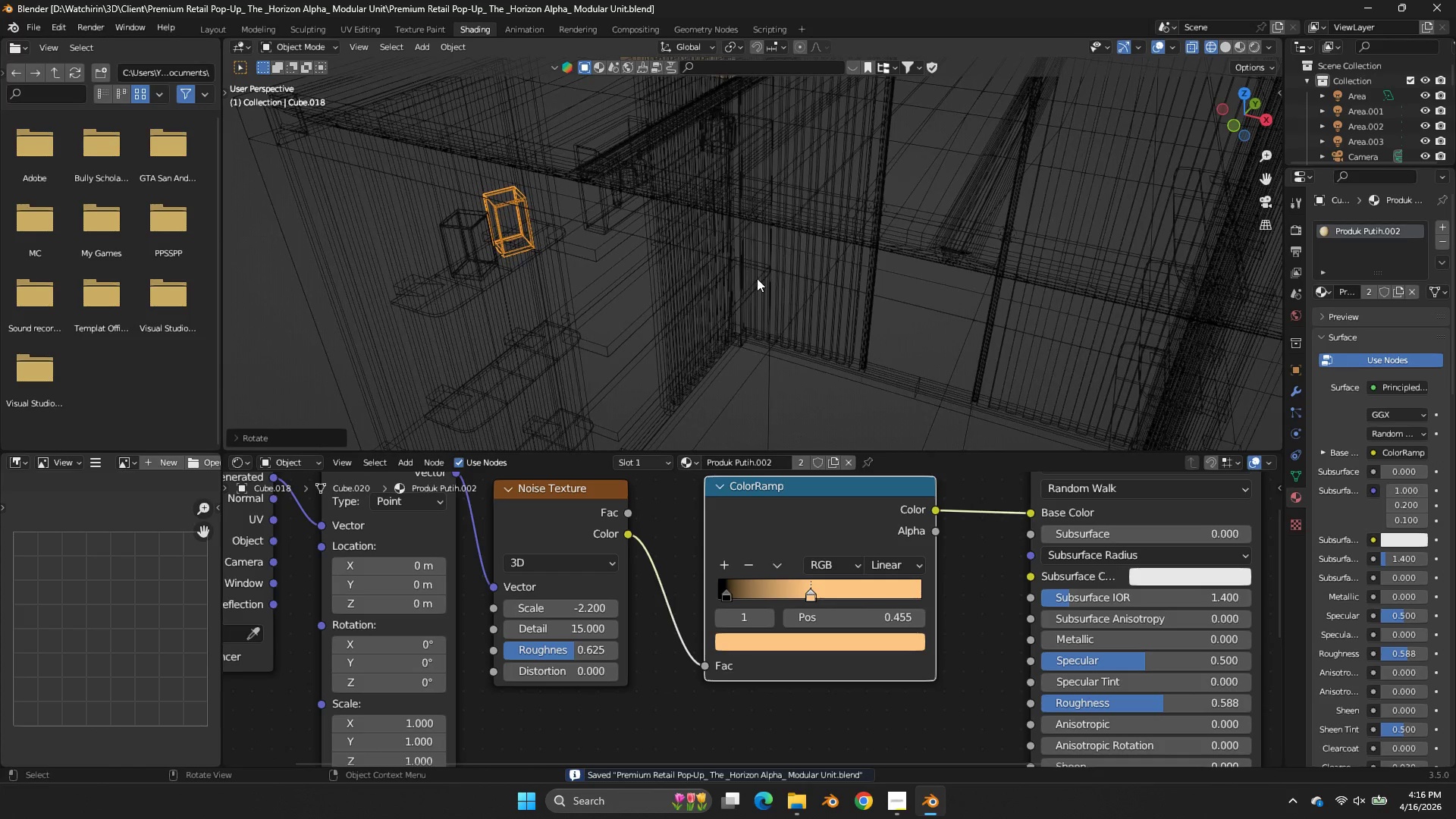 
key(Z)
 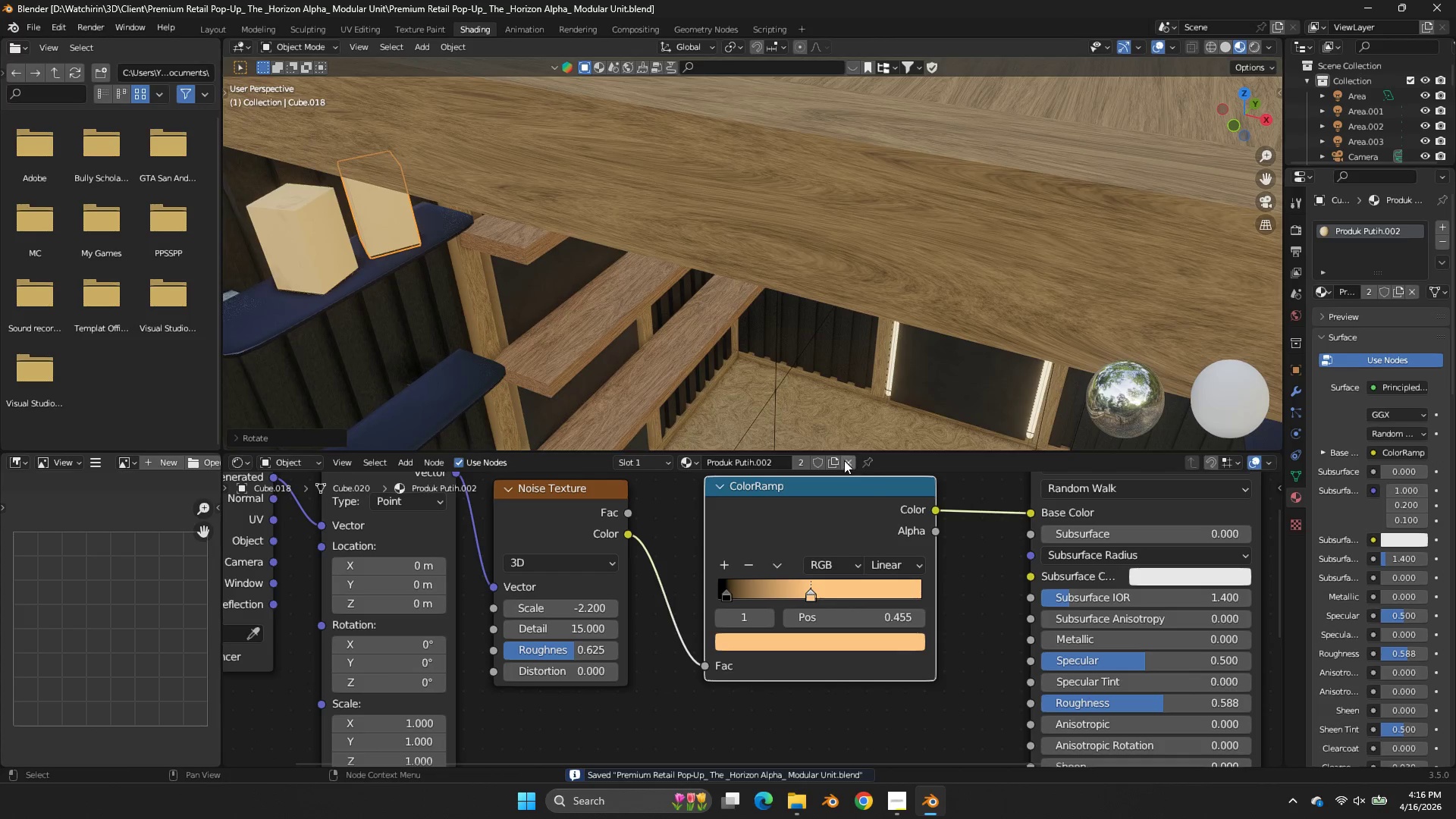 
scroll: coordinate [757, 278], scroll_direction: up, amount: 2.0
 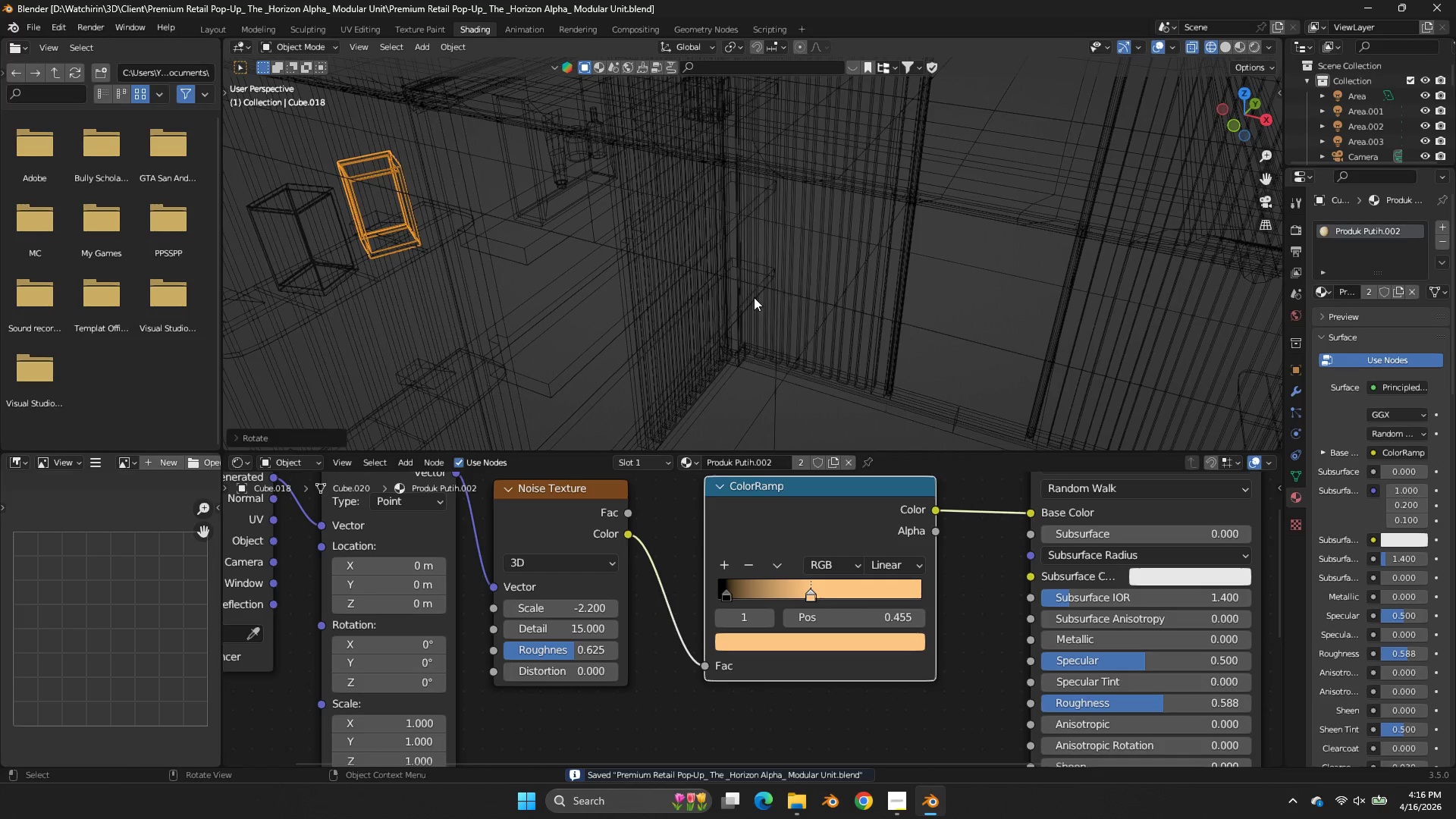 
left_click([835, 459])
 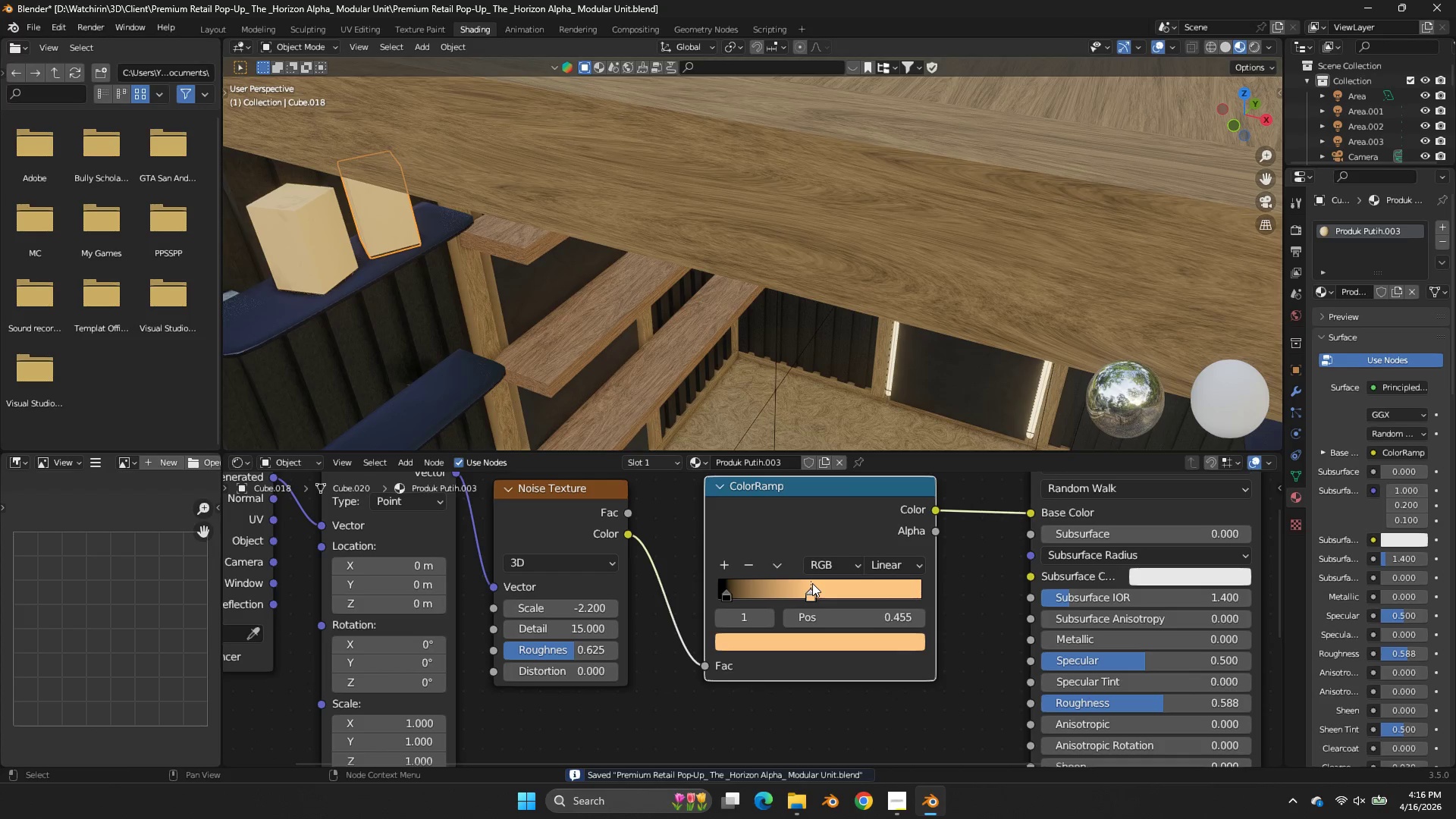 
double_click([817, 643])
 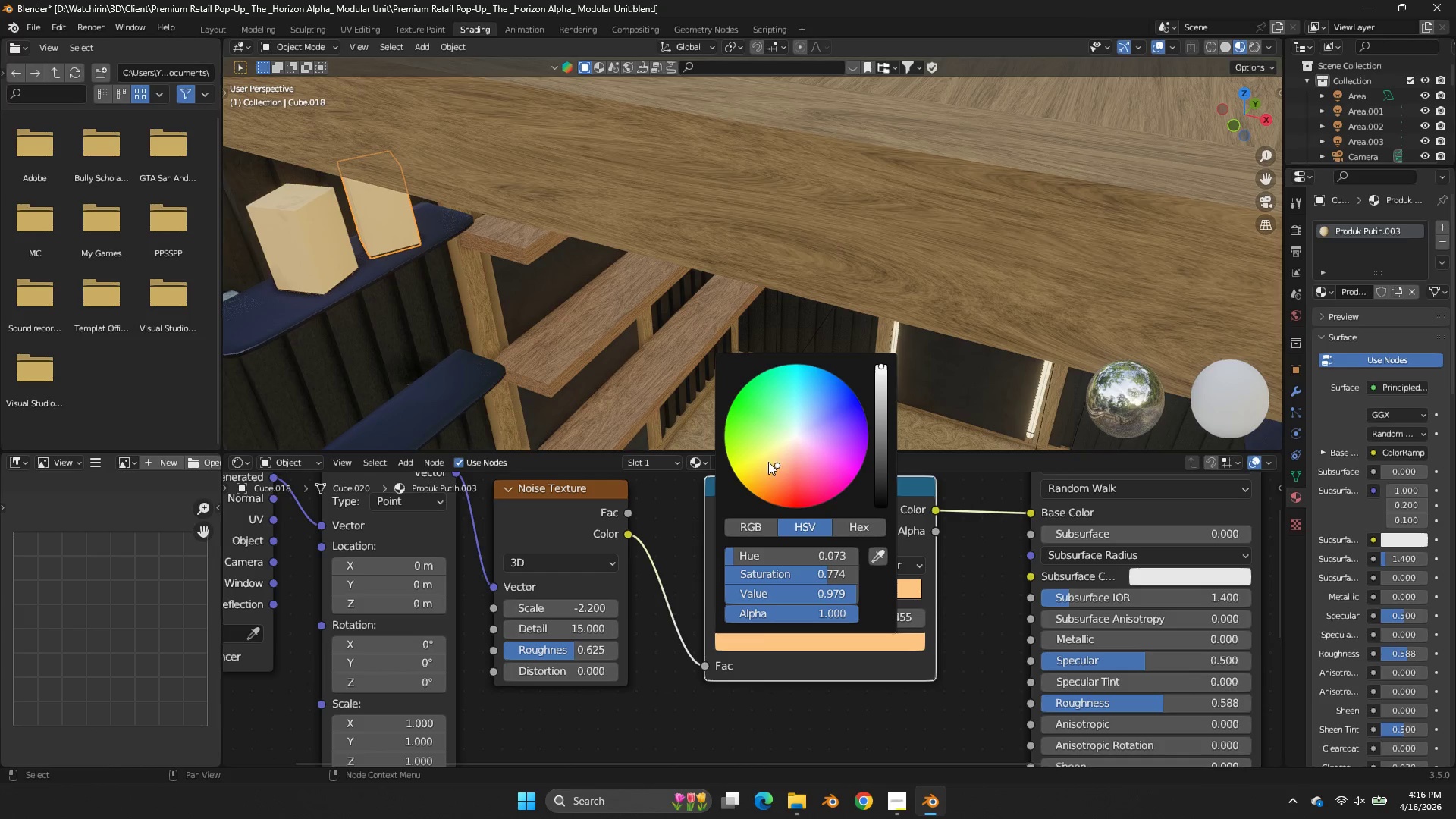 
left_click([768, 462])
 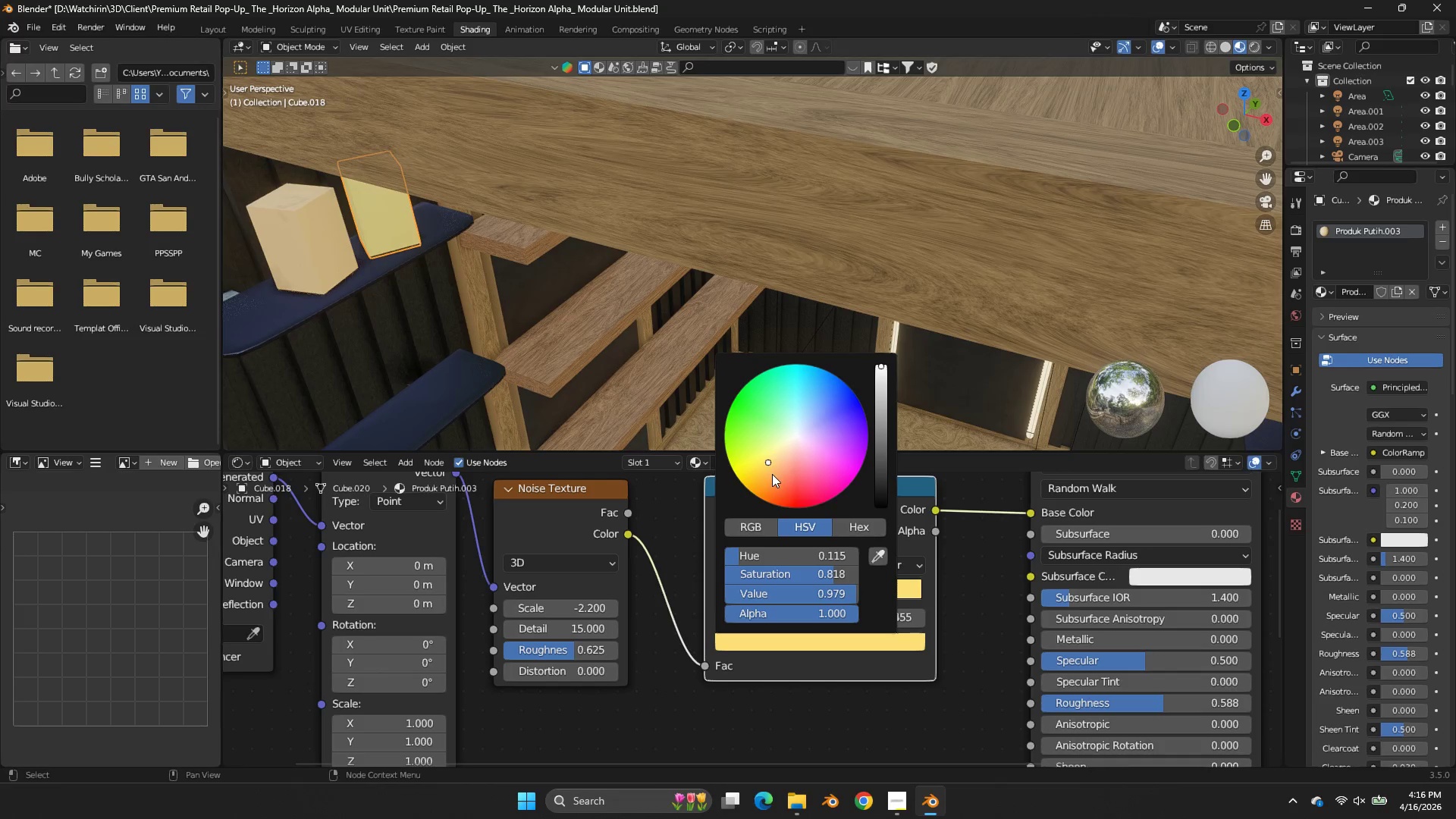 
left_click([772, 474])
 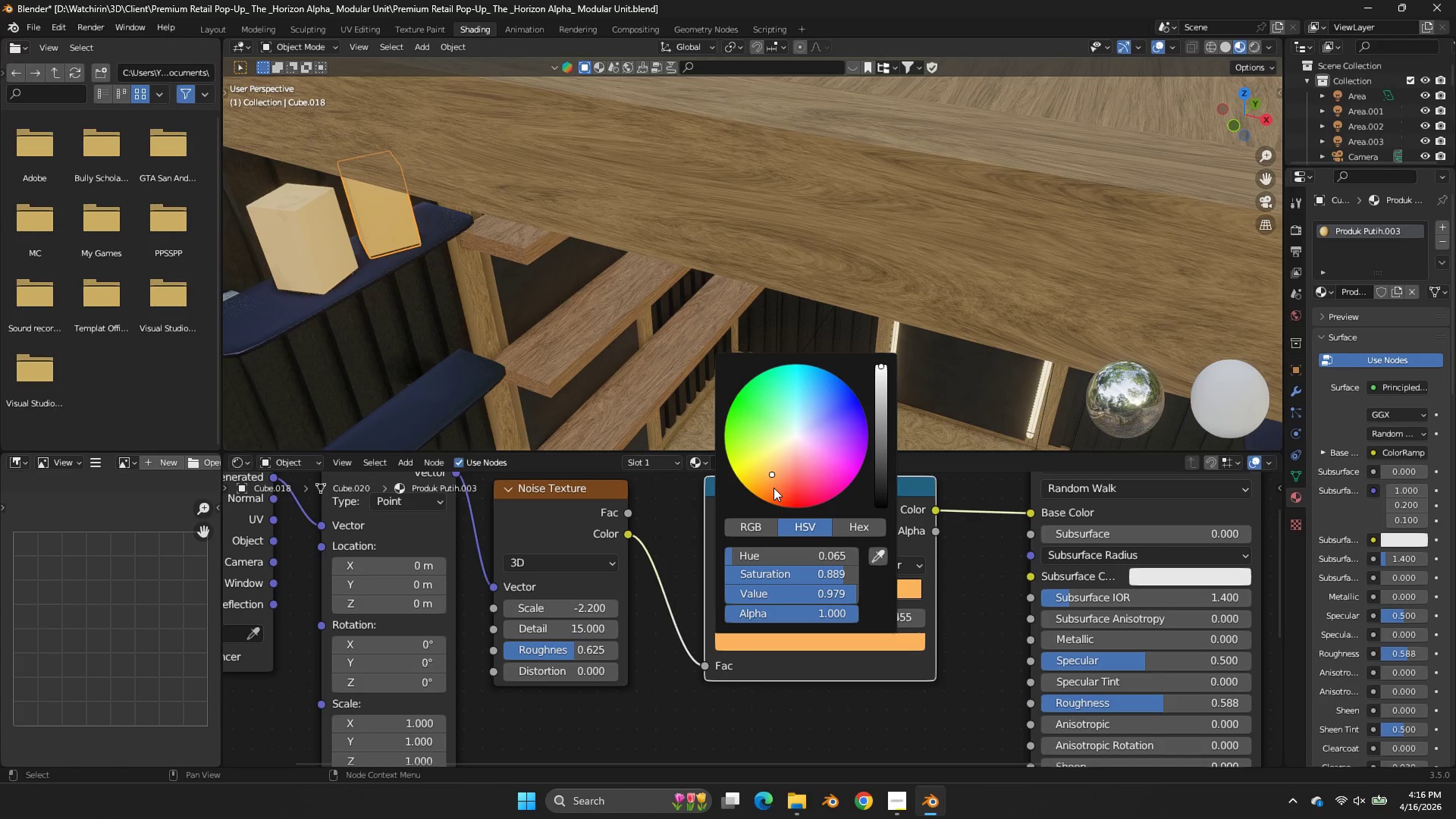 
left_click([774, 488])
 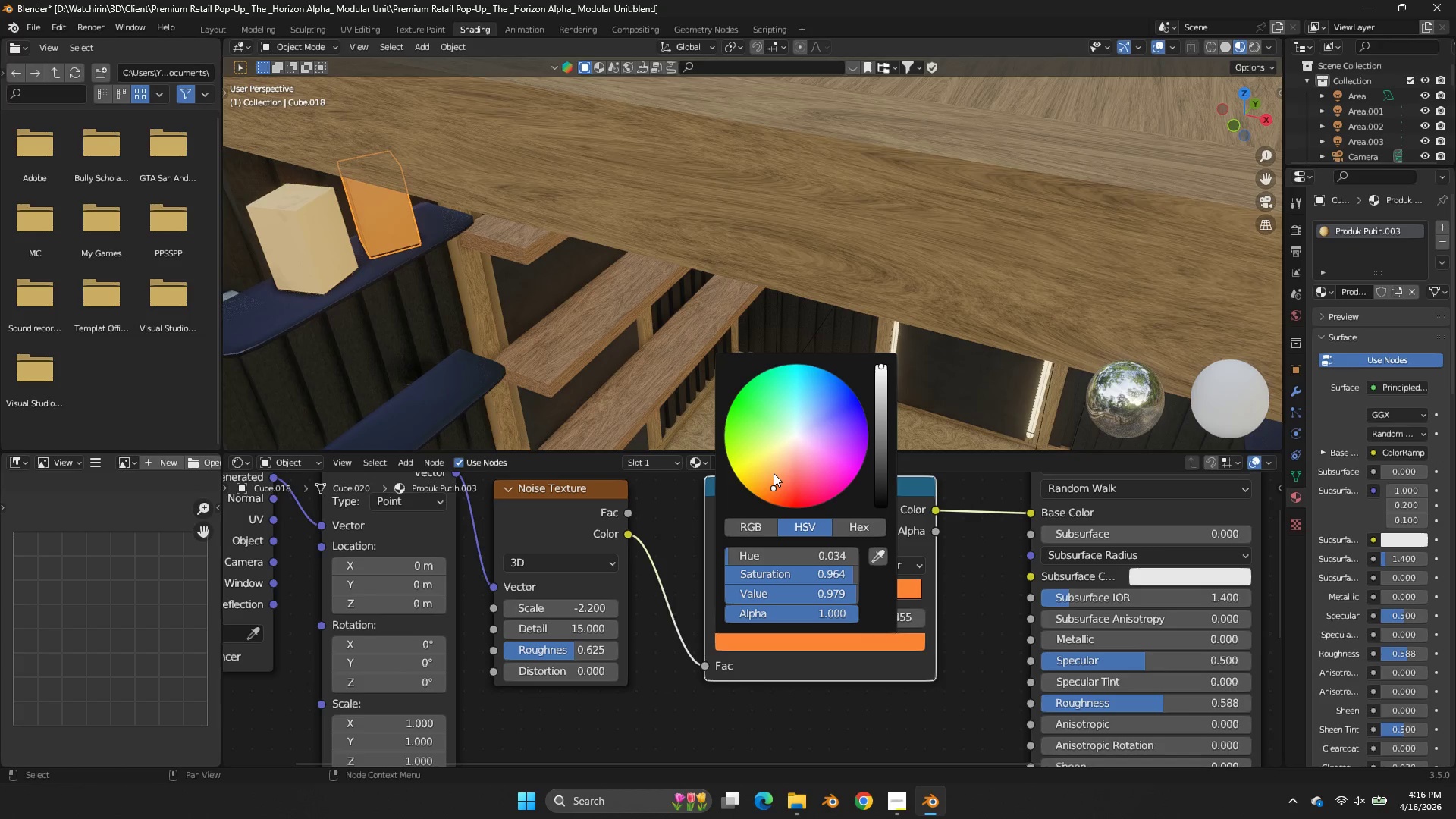 
double_click([774, 473])
 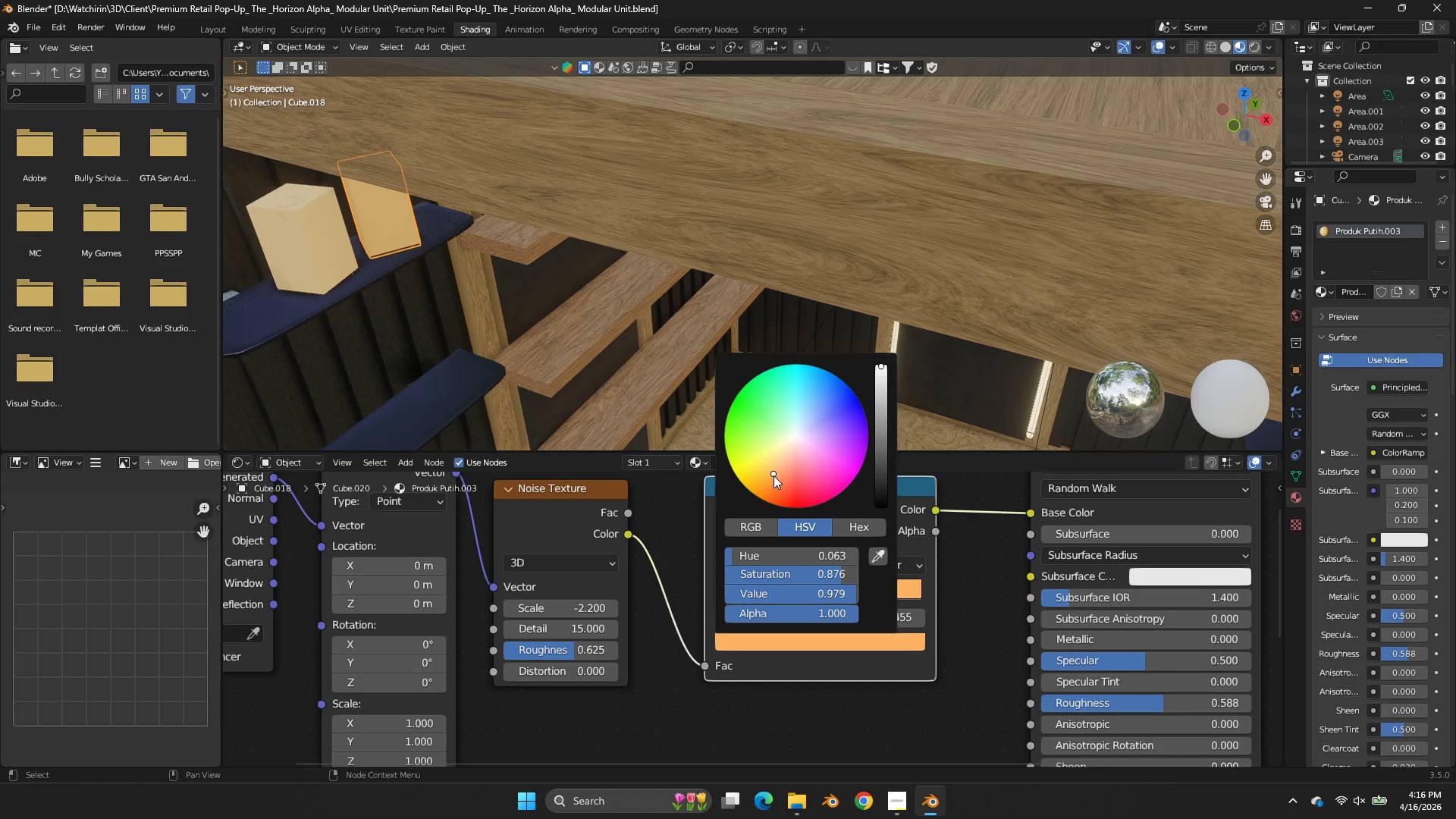 
left_click([774, 478])
 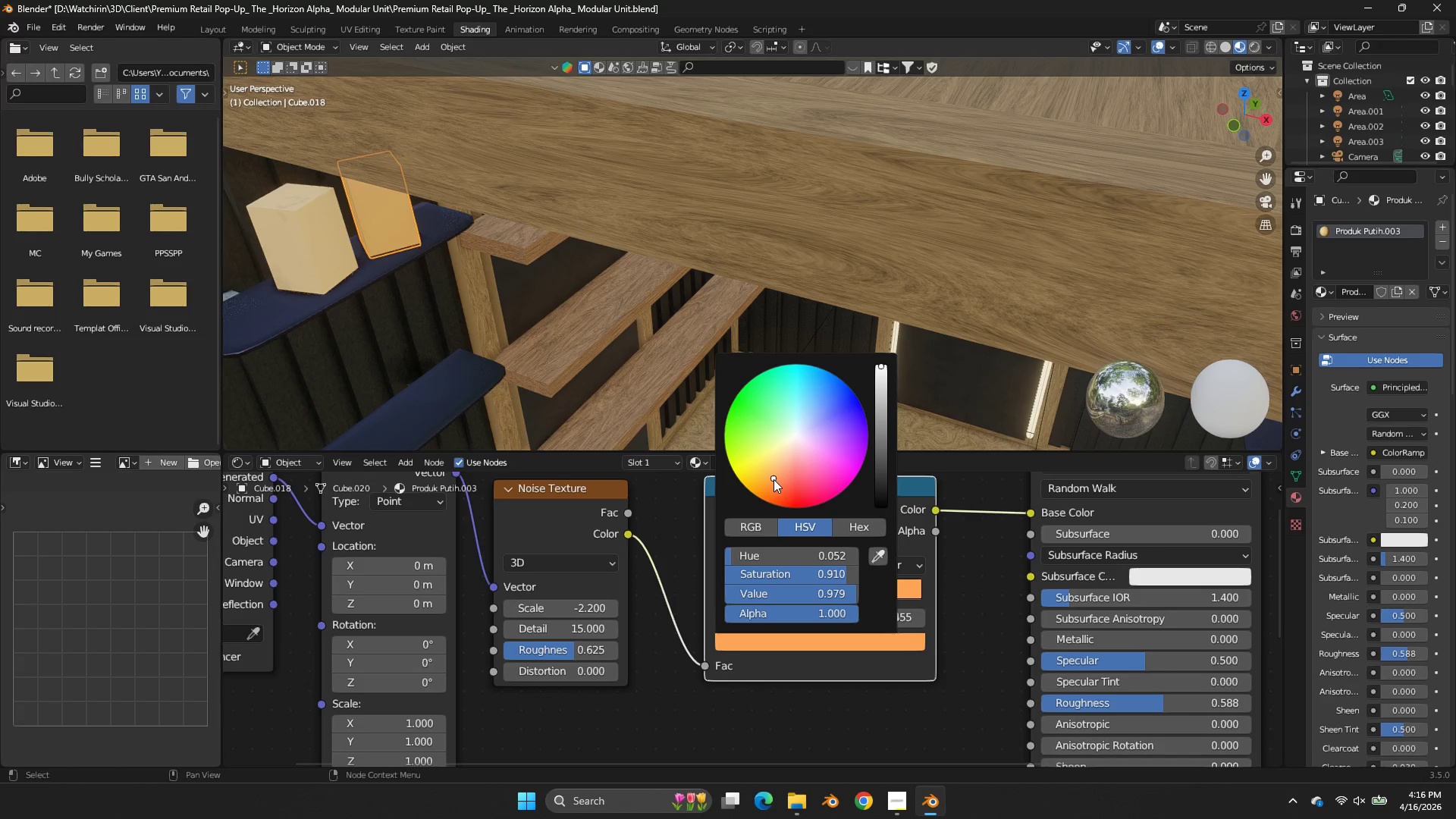 
left_click([774, 482])
 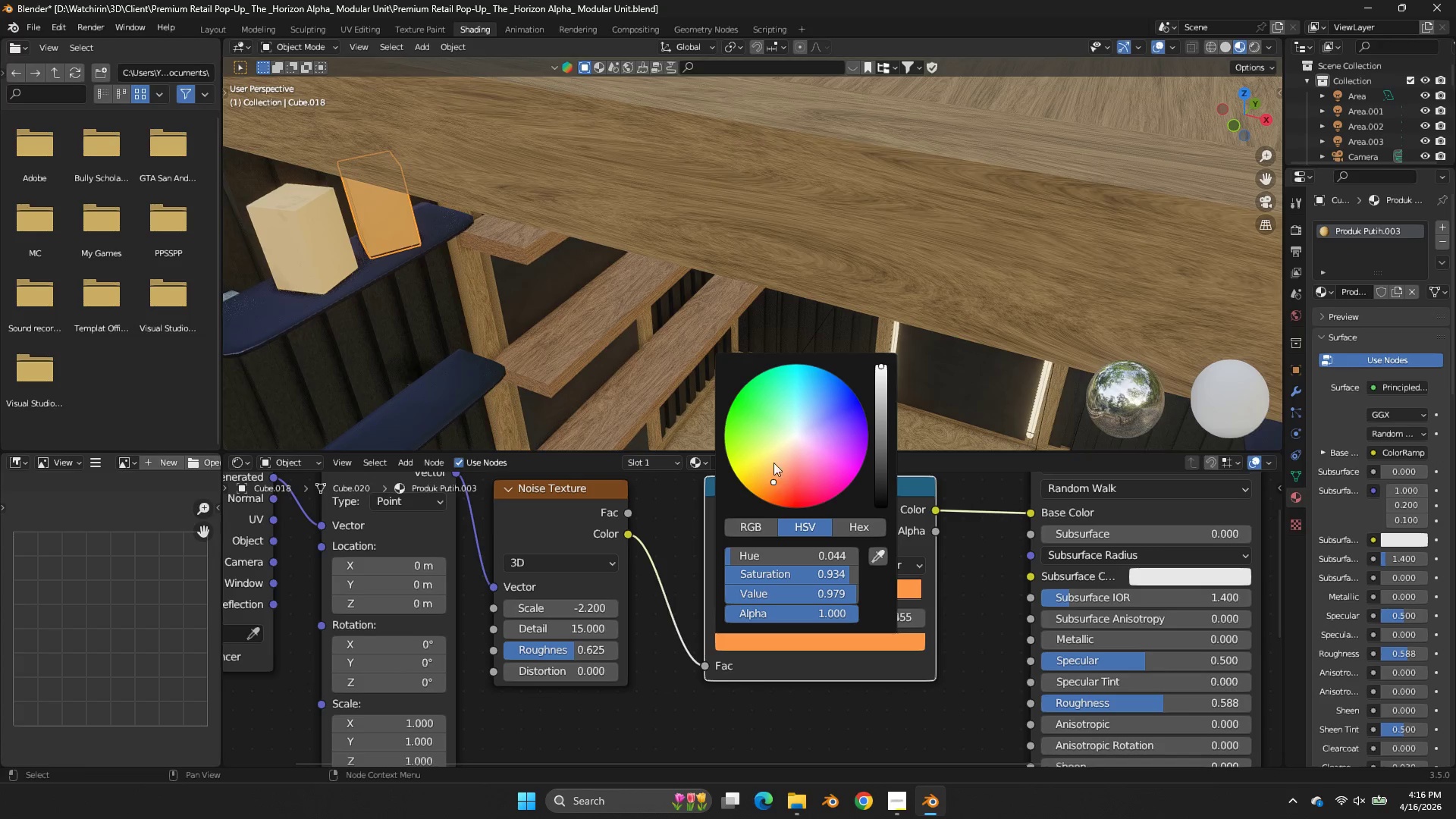 
key(Tab)
 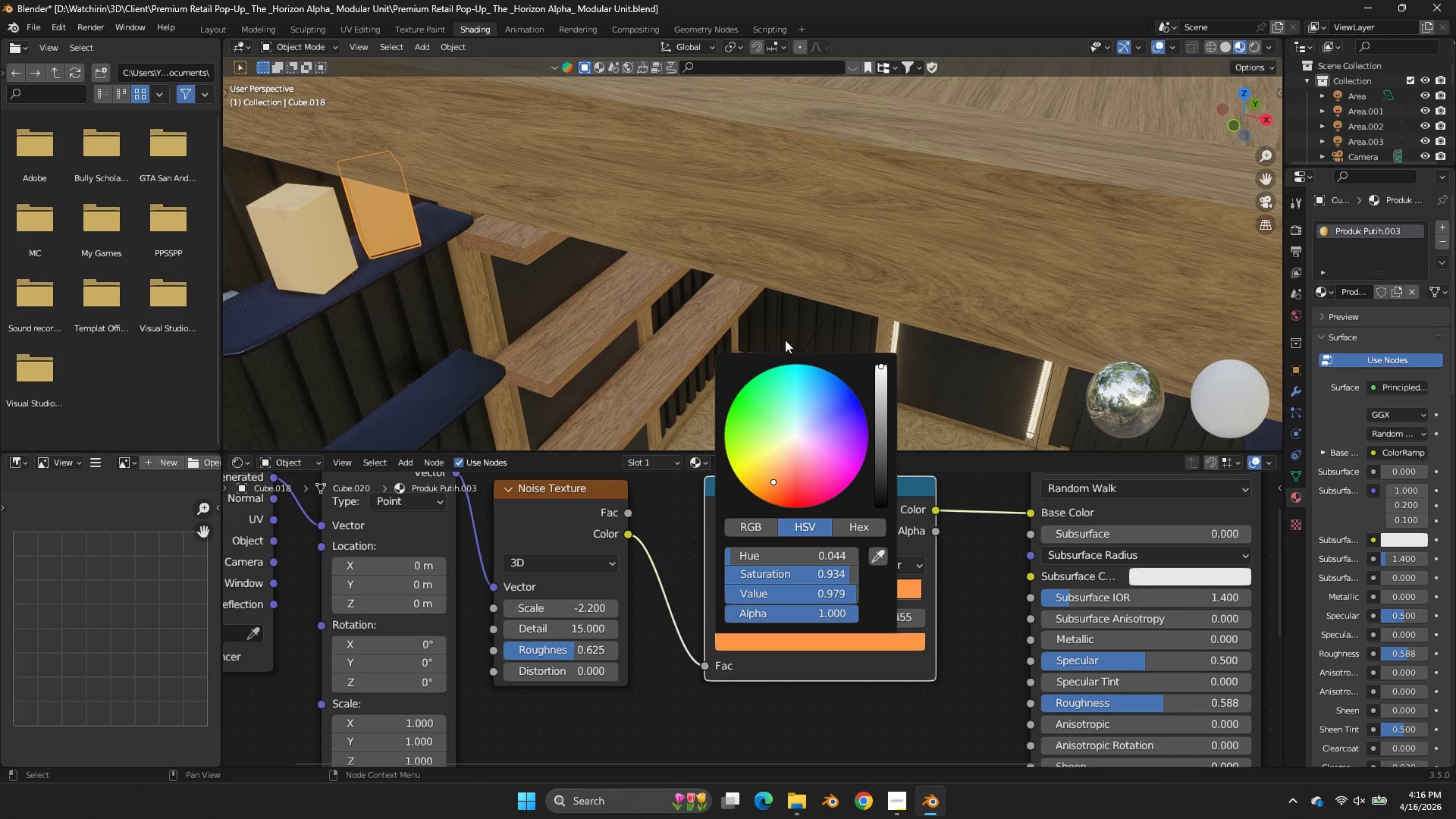 
left_click([572, 293])
 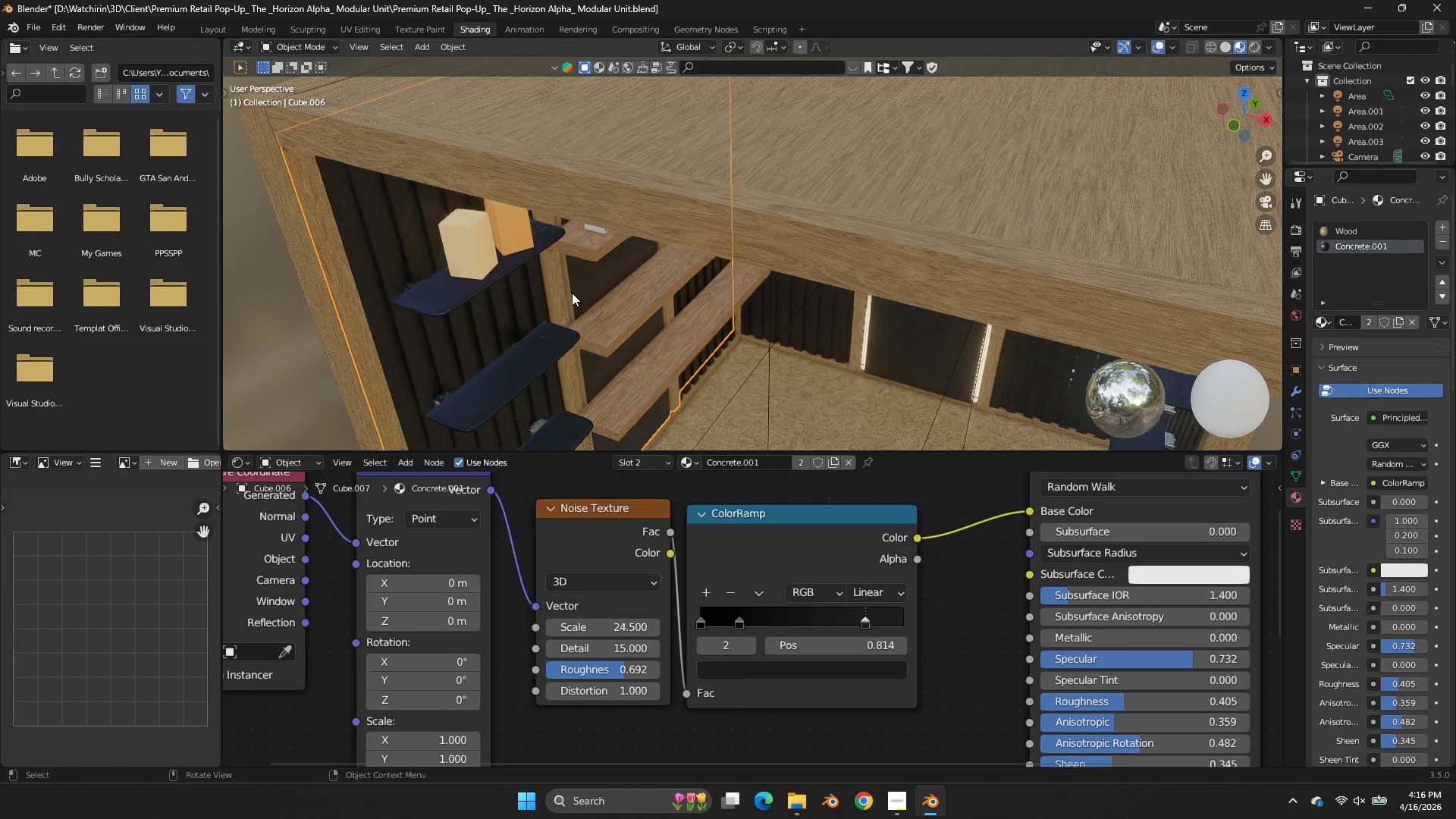 
scroll: coordinate [785, 340], scroll_direction: down, amount: 1.0
 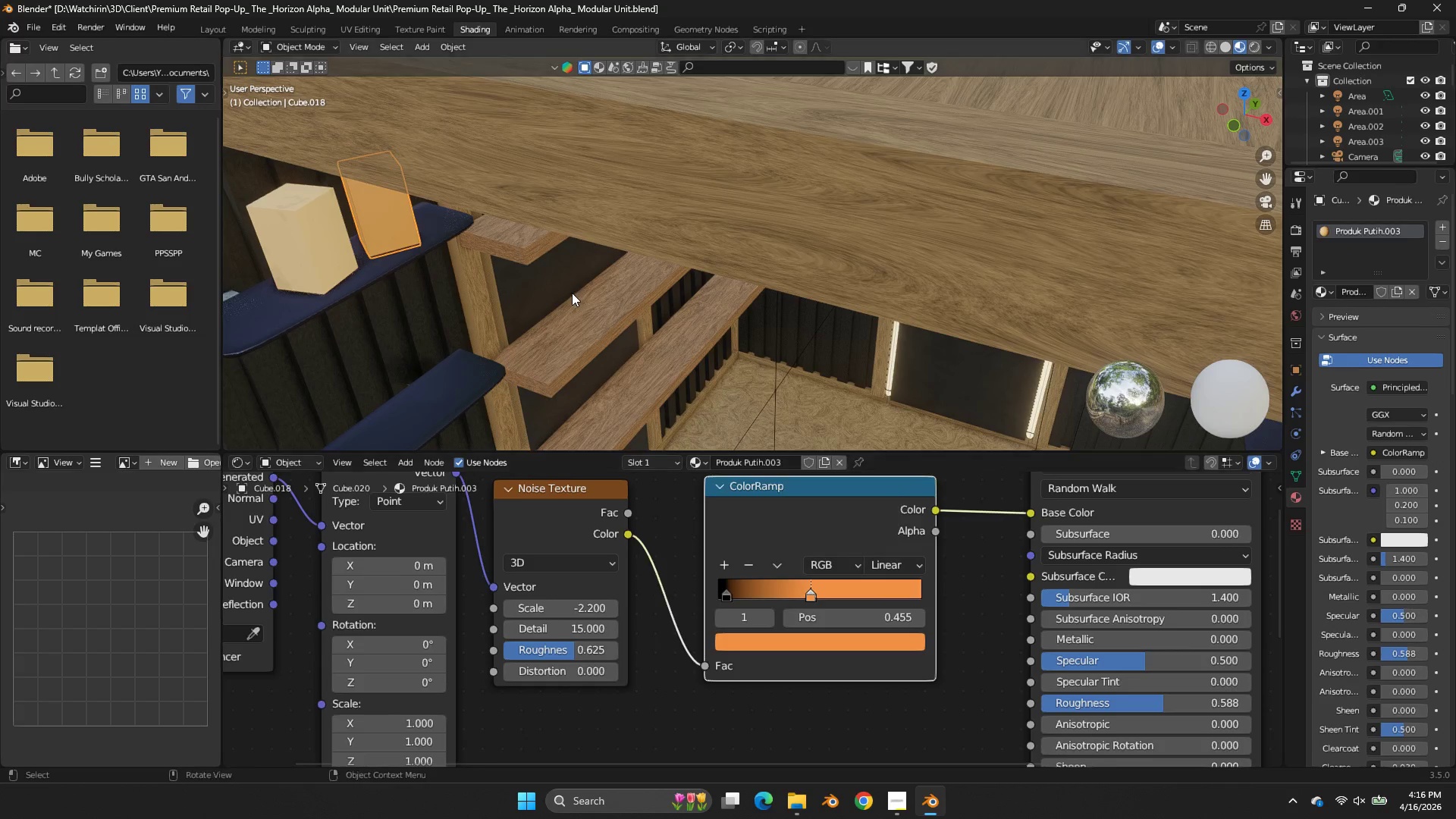 
key(Control+ControlLeft)
 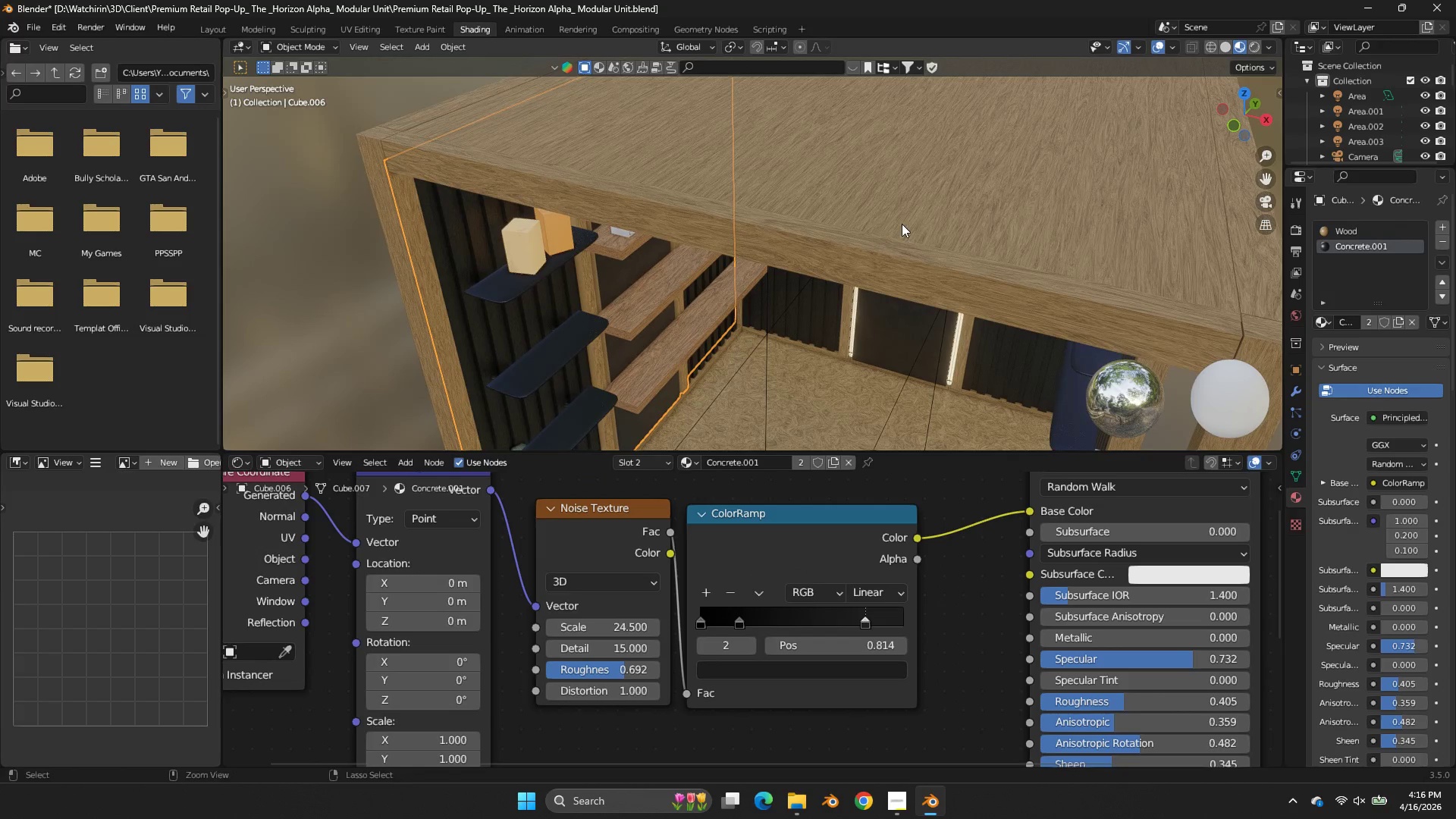 
scroll: coordinate [572, 293], scroll_direction: down, amount: 3.0
 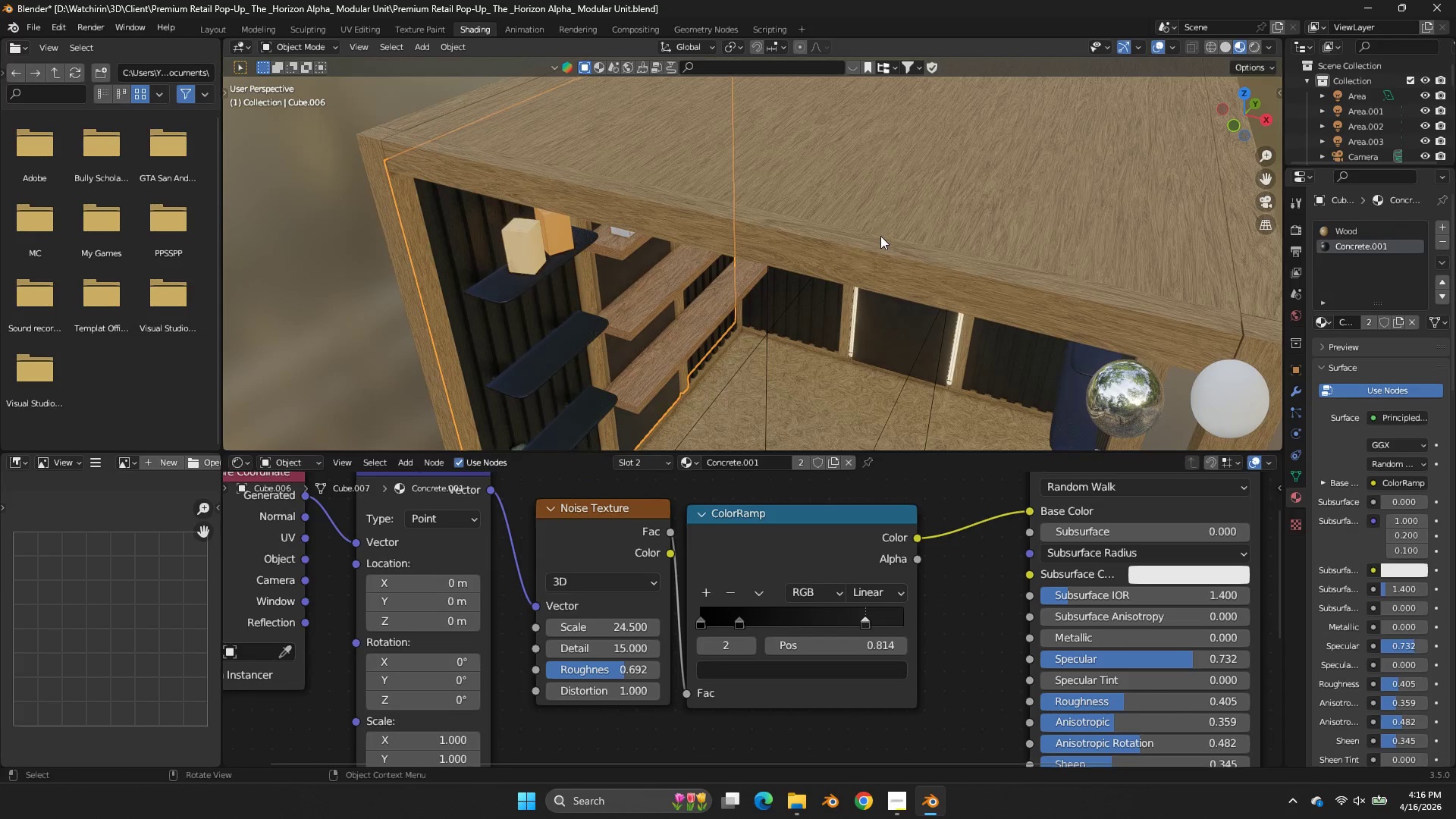 
key(Control+S)
 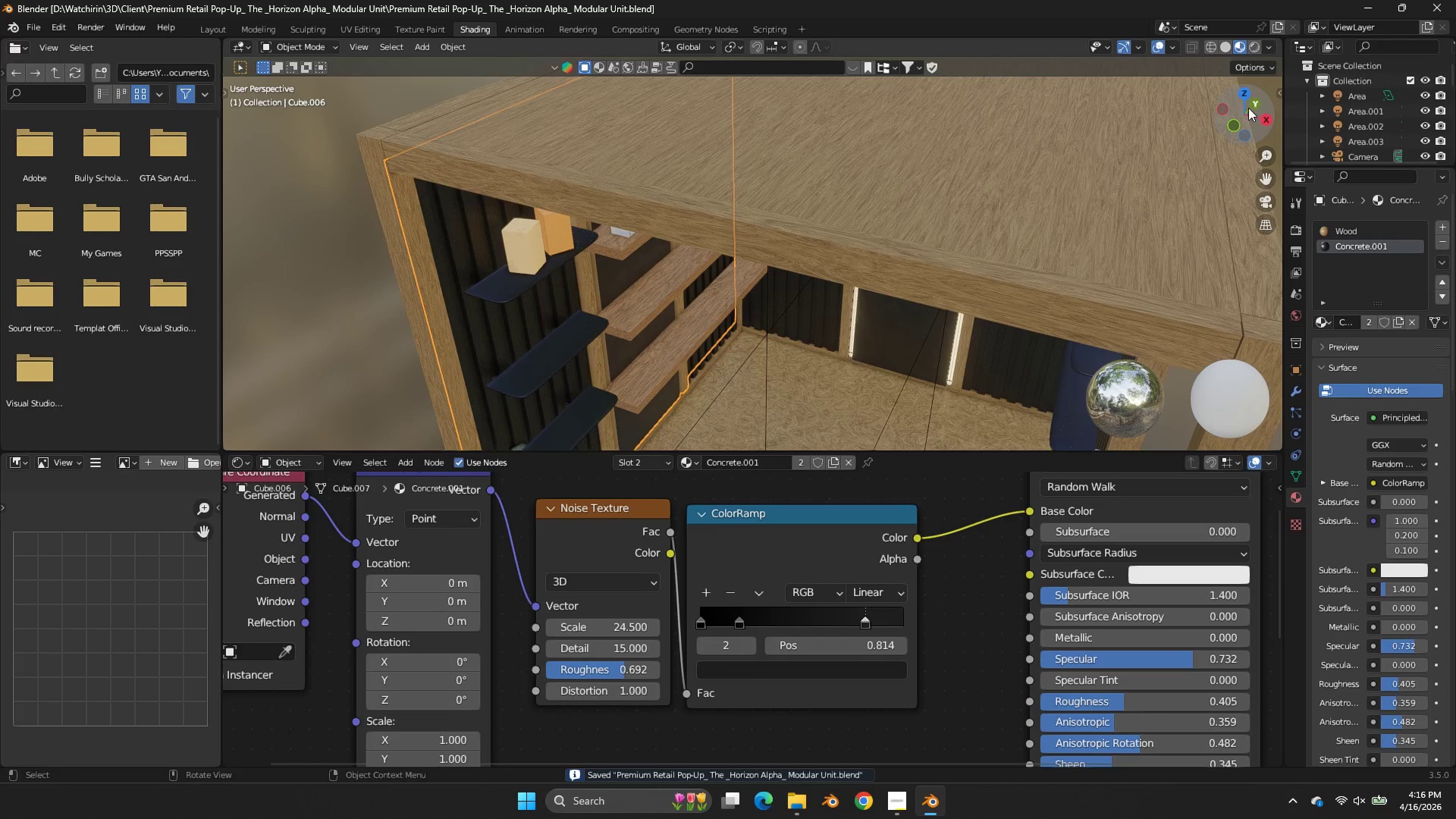 
left_click_drag(start_coordinate=[1248, 108], to_coordinate=[1253, 433])
 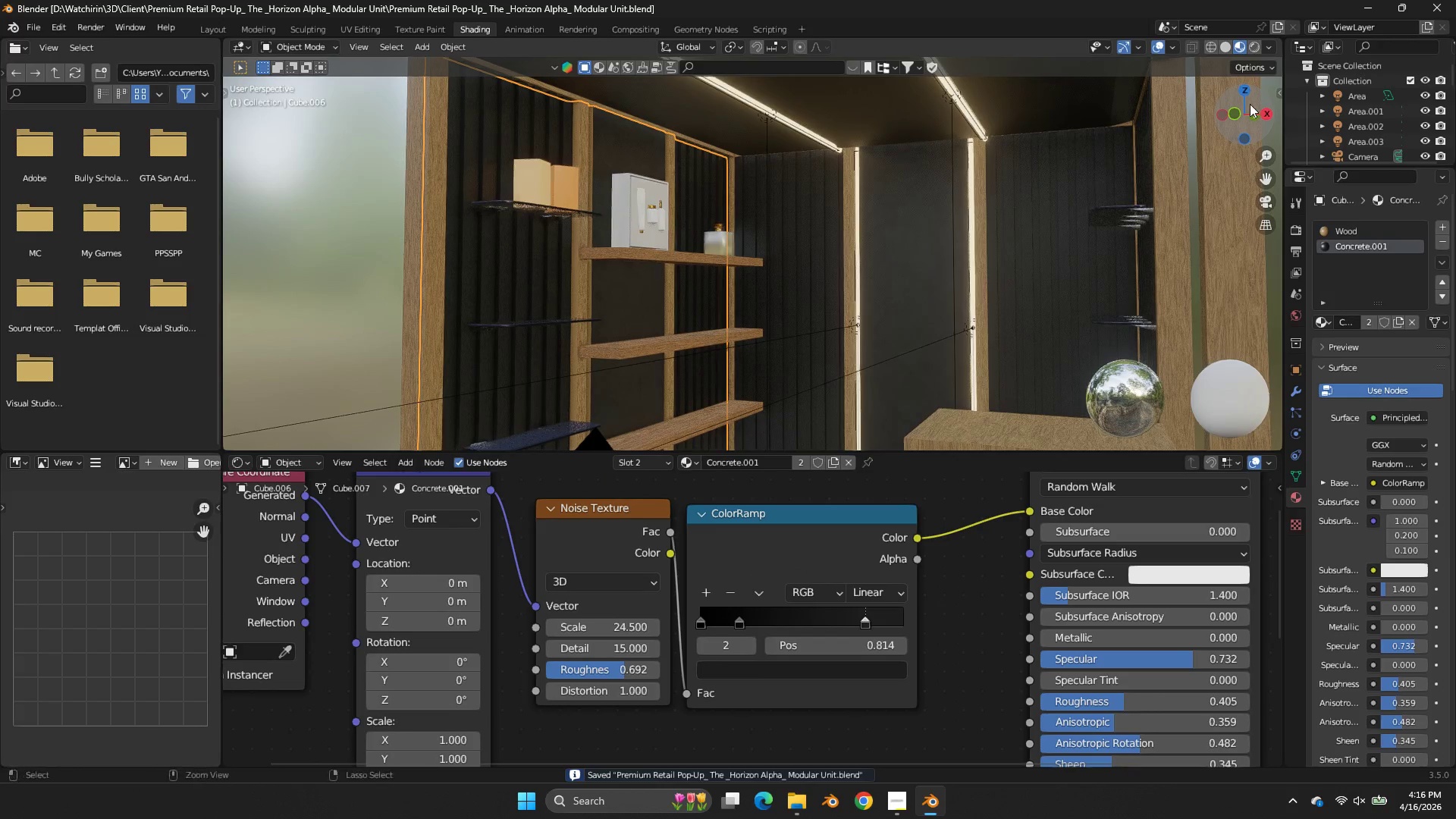 
key(Control+S)
 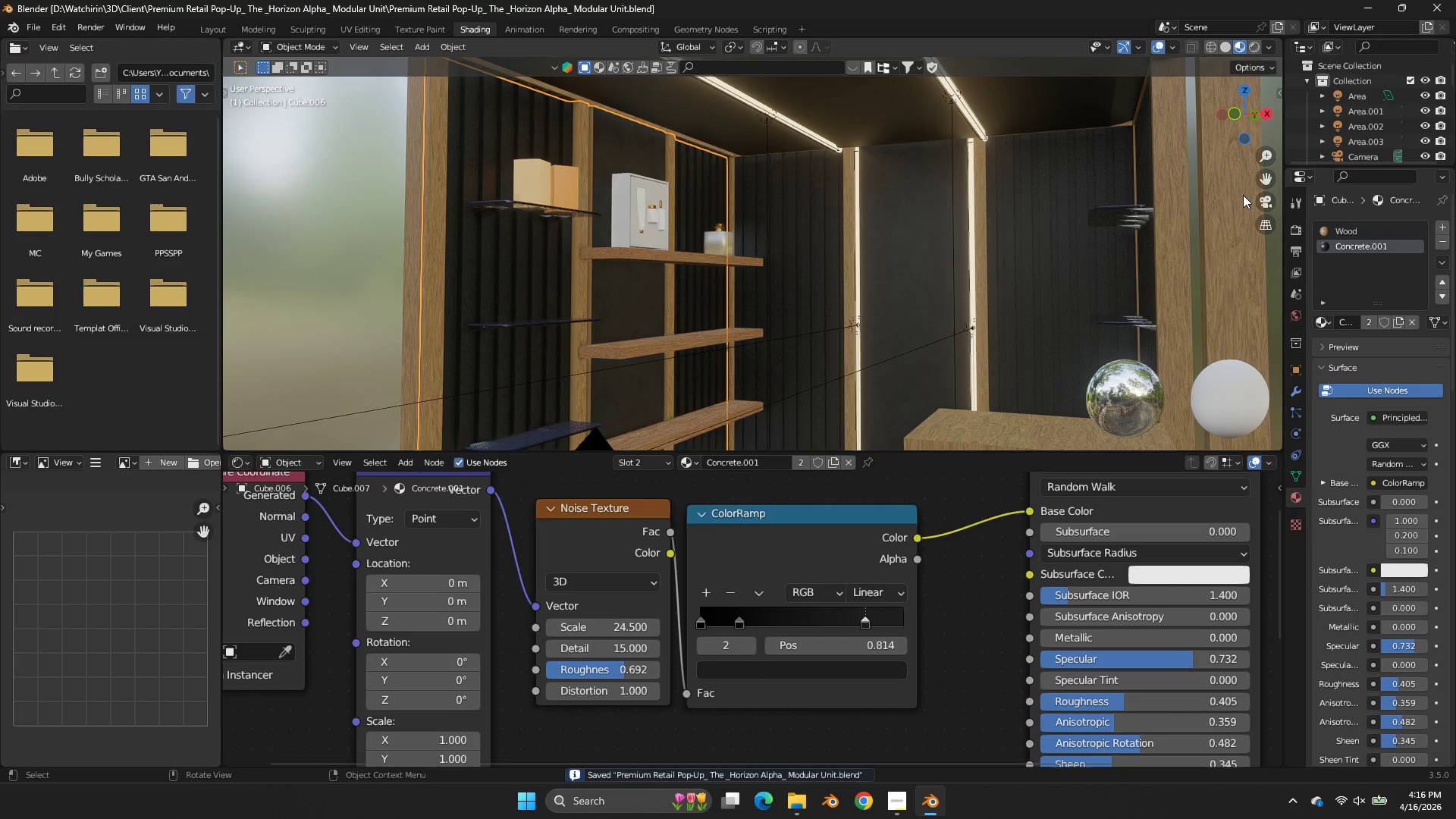 
left_click_drag(start_coordinate=[1263, 182], to_coordinate=[303, 81])
 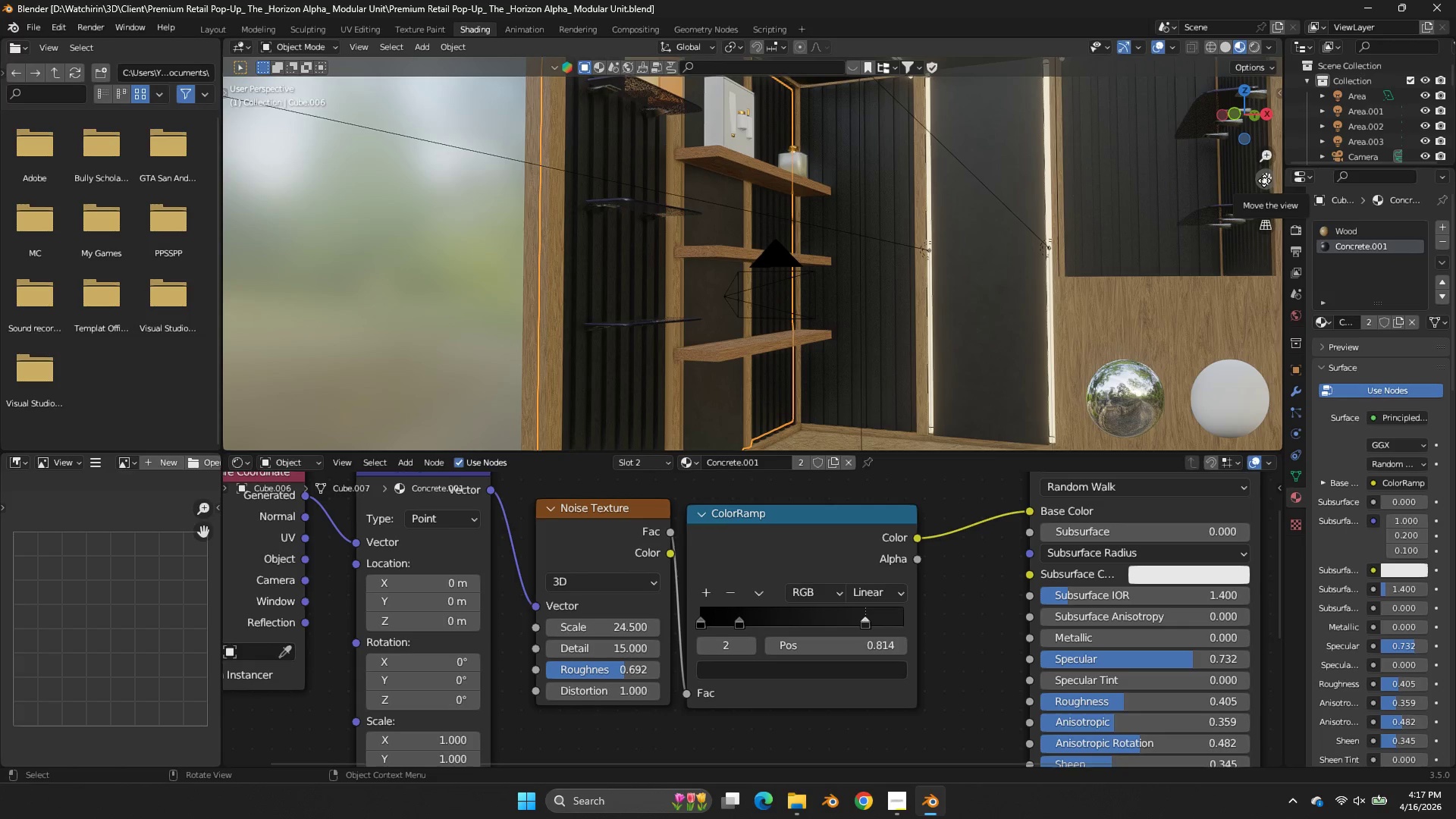 
wait(21.84)
 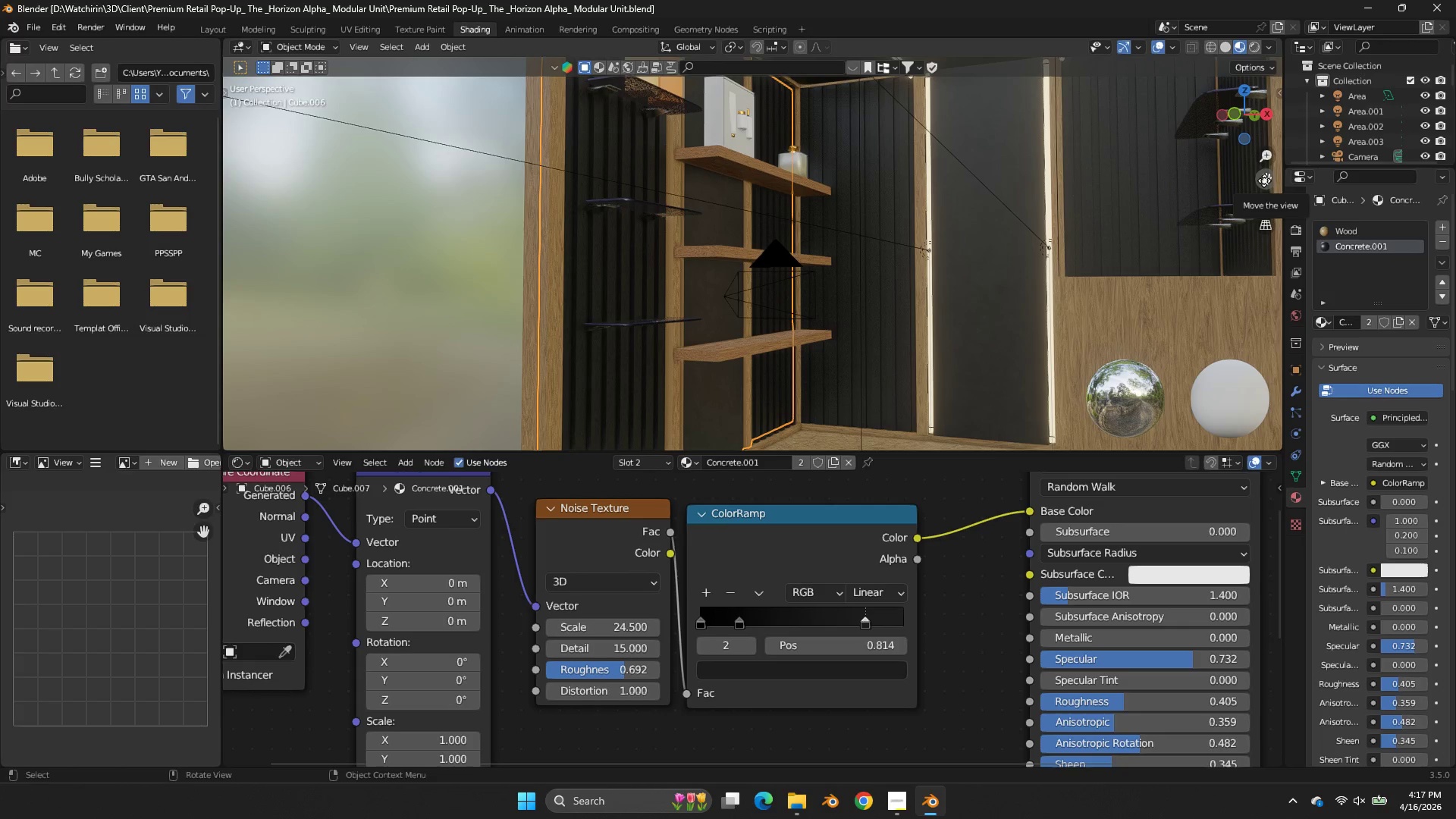 
left_click_drag(start_coordinate=[1270, 184], to_coordinate=[242, 246])
 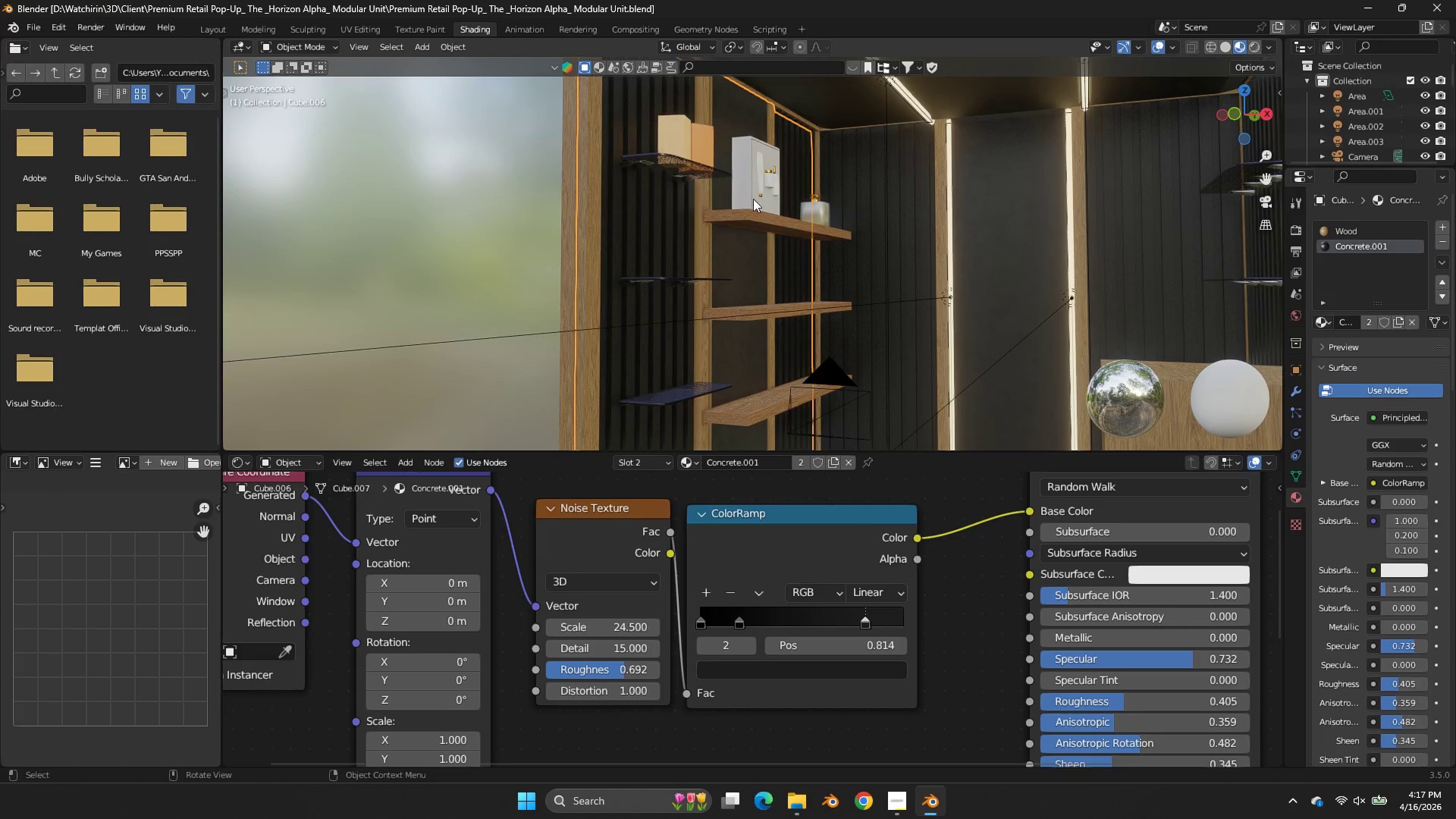 
scroll: coordinate [753, 199], scroll_direction: up, amount: 2.0
 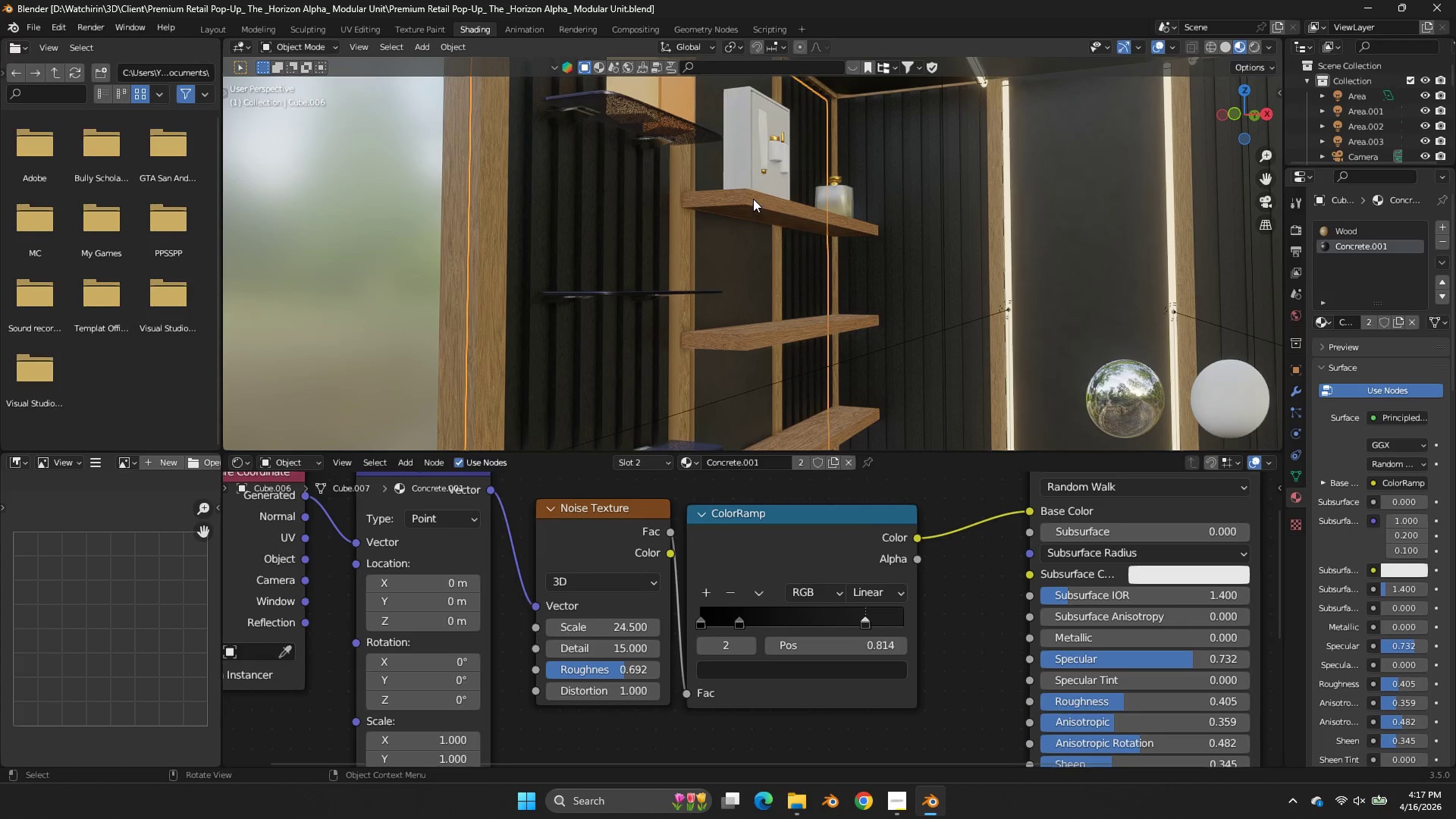 
type(zz)
 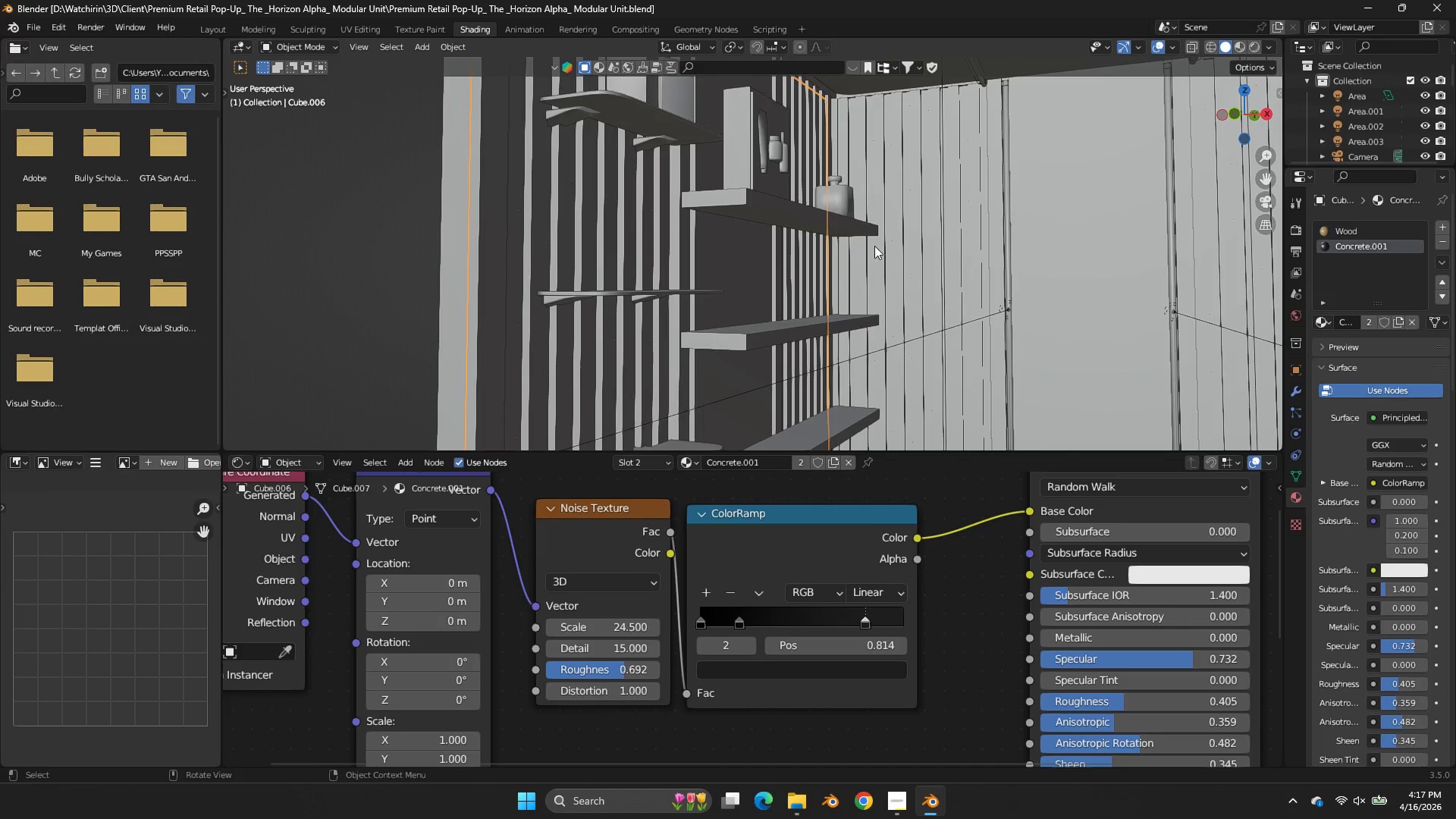 
key(Control+S)
 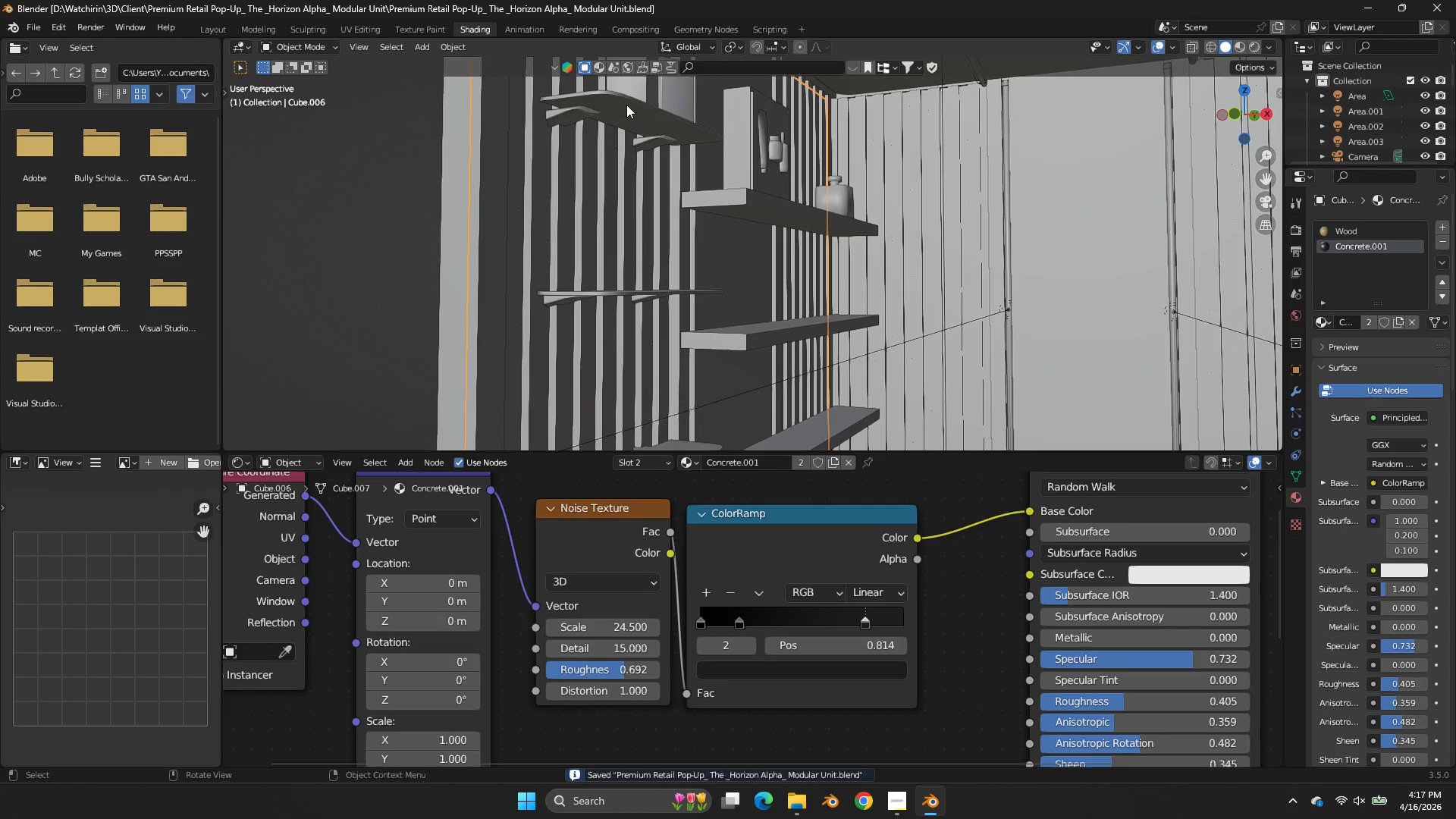 
double_click([641, 86])
 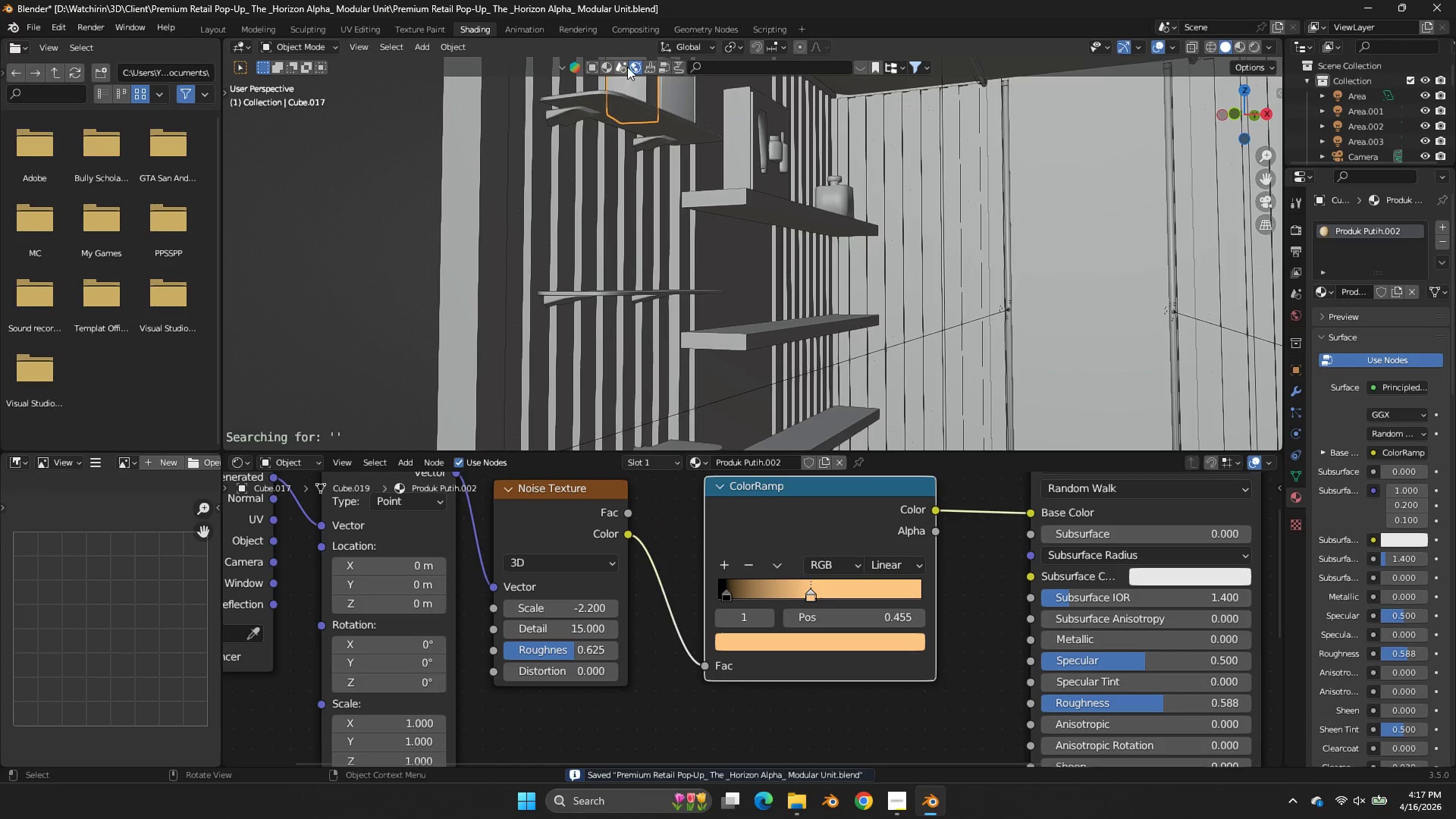 
left_click([627, 67])
 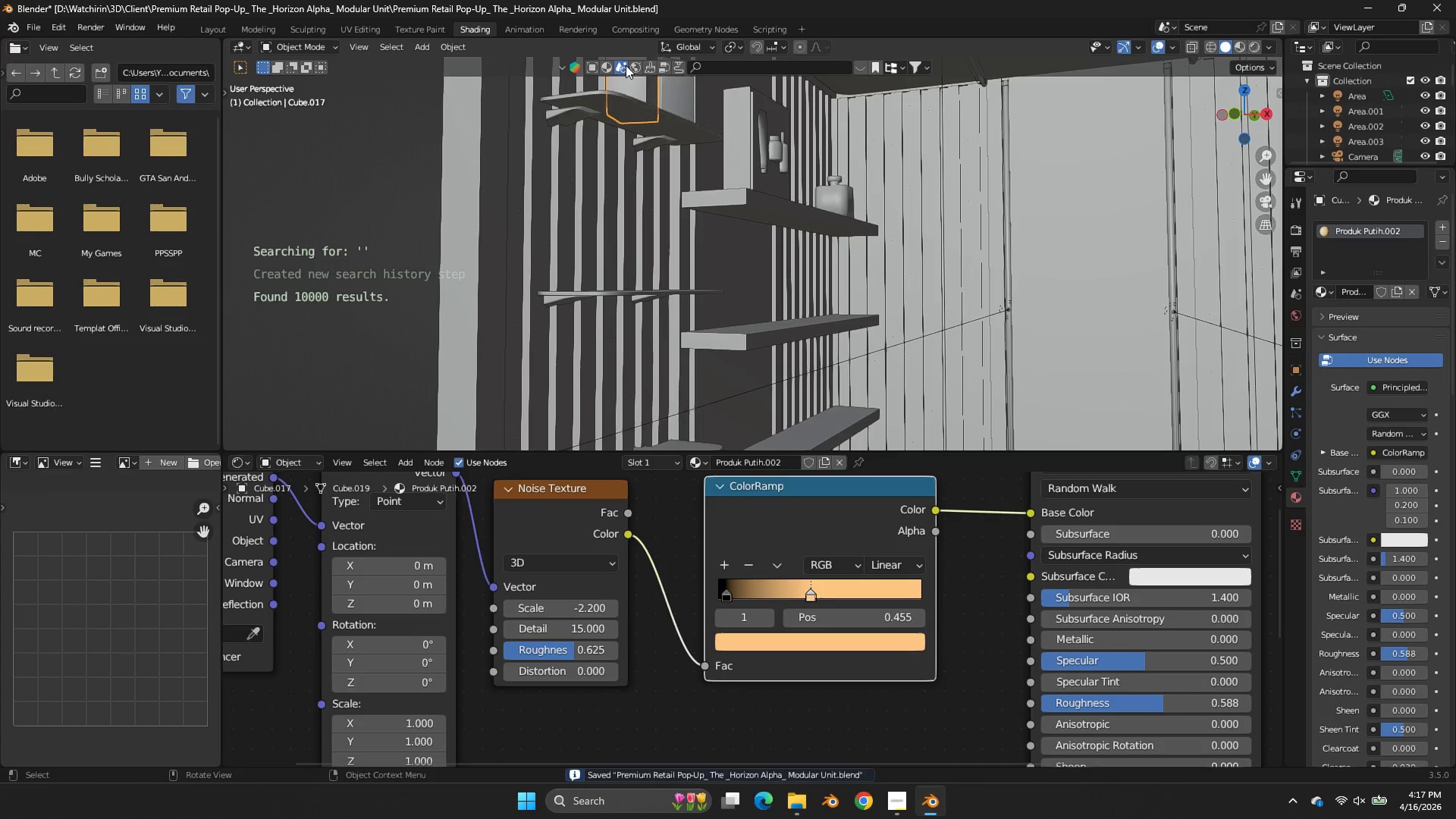 
left_click([622, 65])
 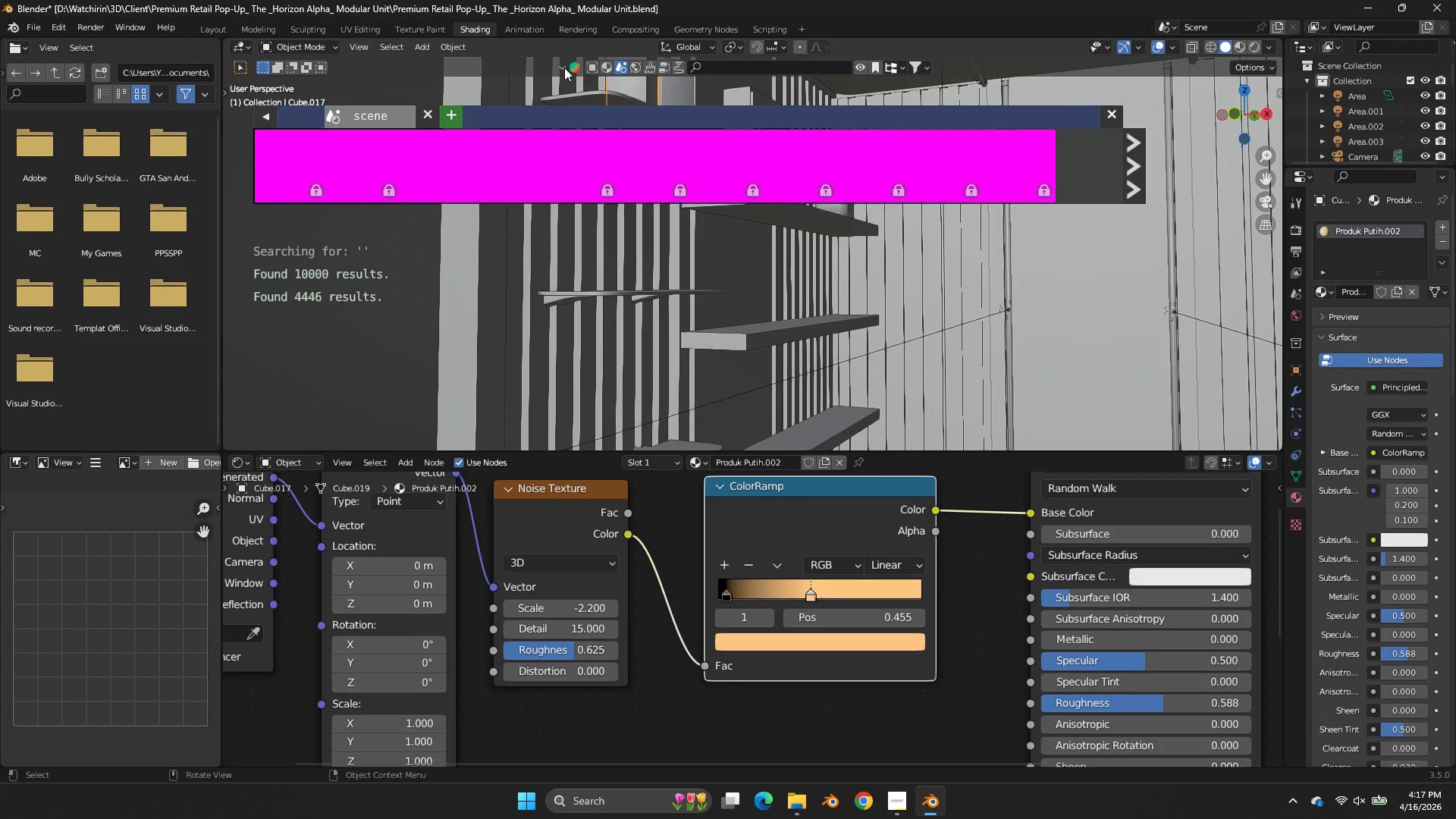 
left_click([557, 67])
 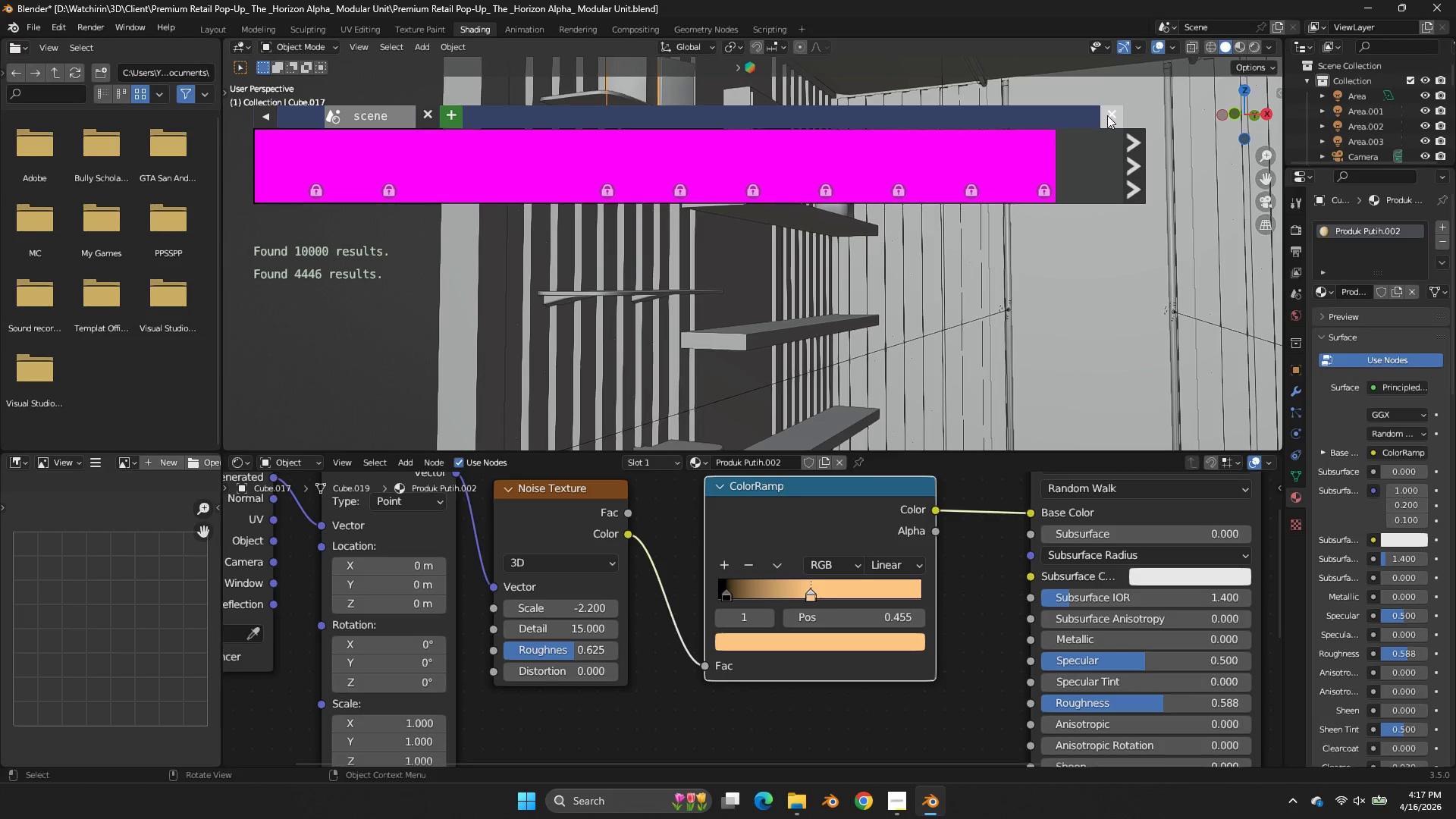 
left_click([1113, 114])
 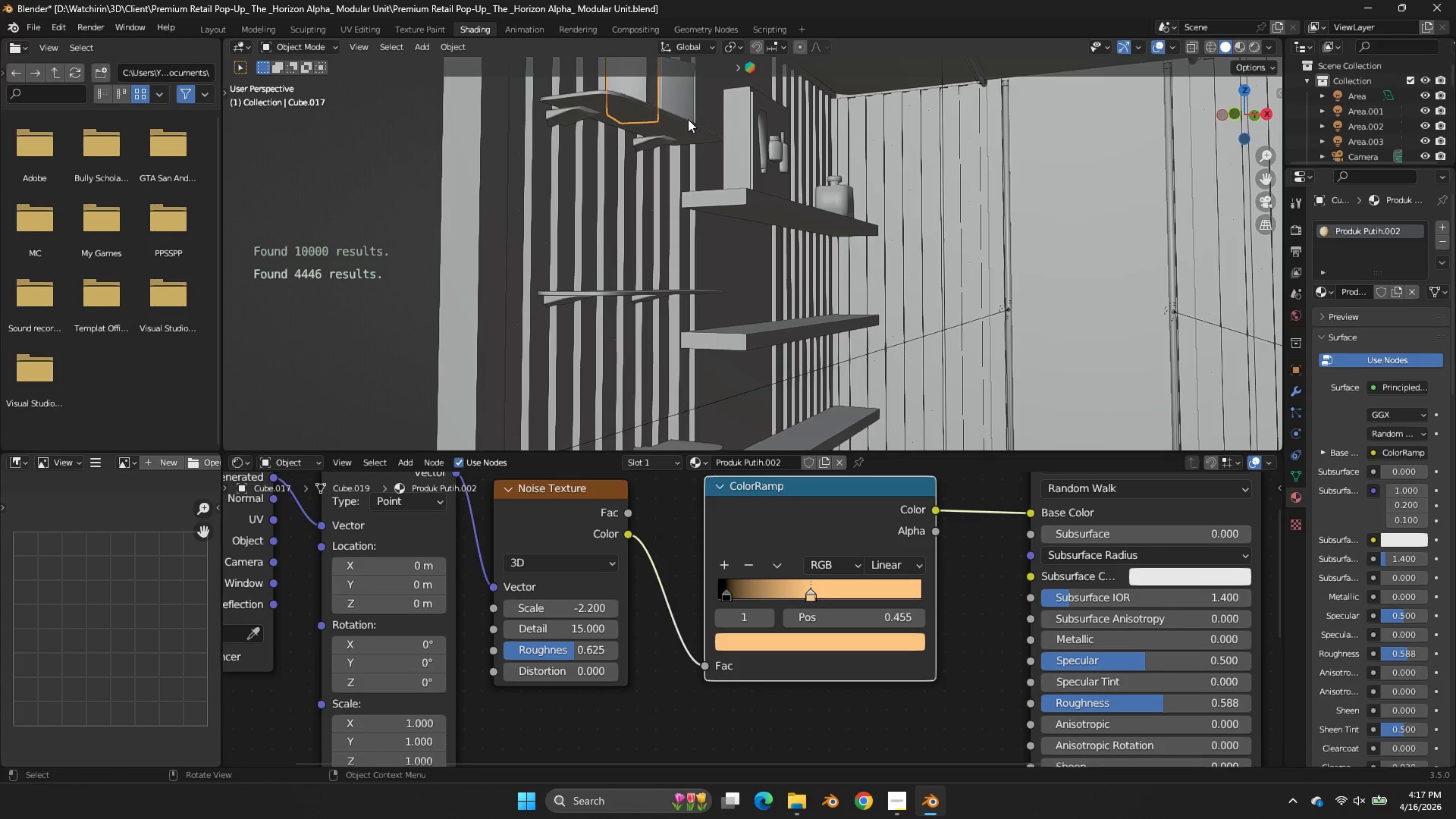 
type(Dz)
 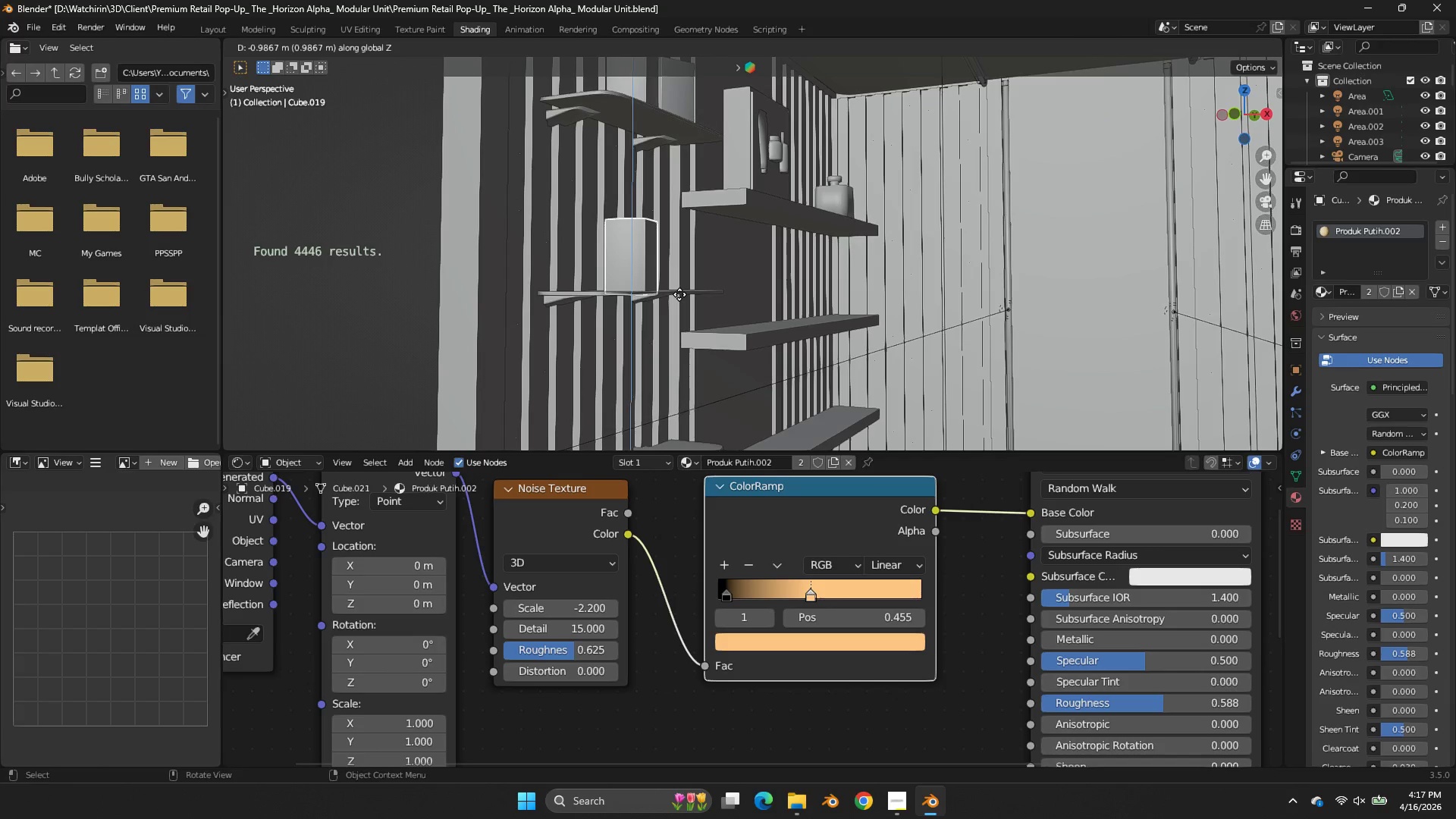 
hold_key(key=ShiftLeft, duration=0.59)
left_click([682, 281])
 